 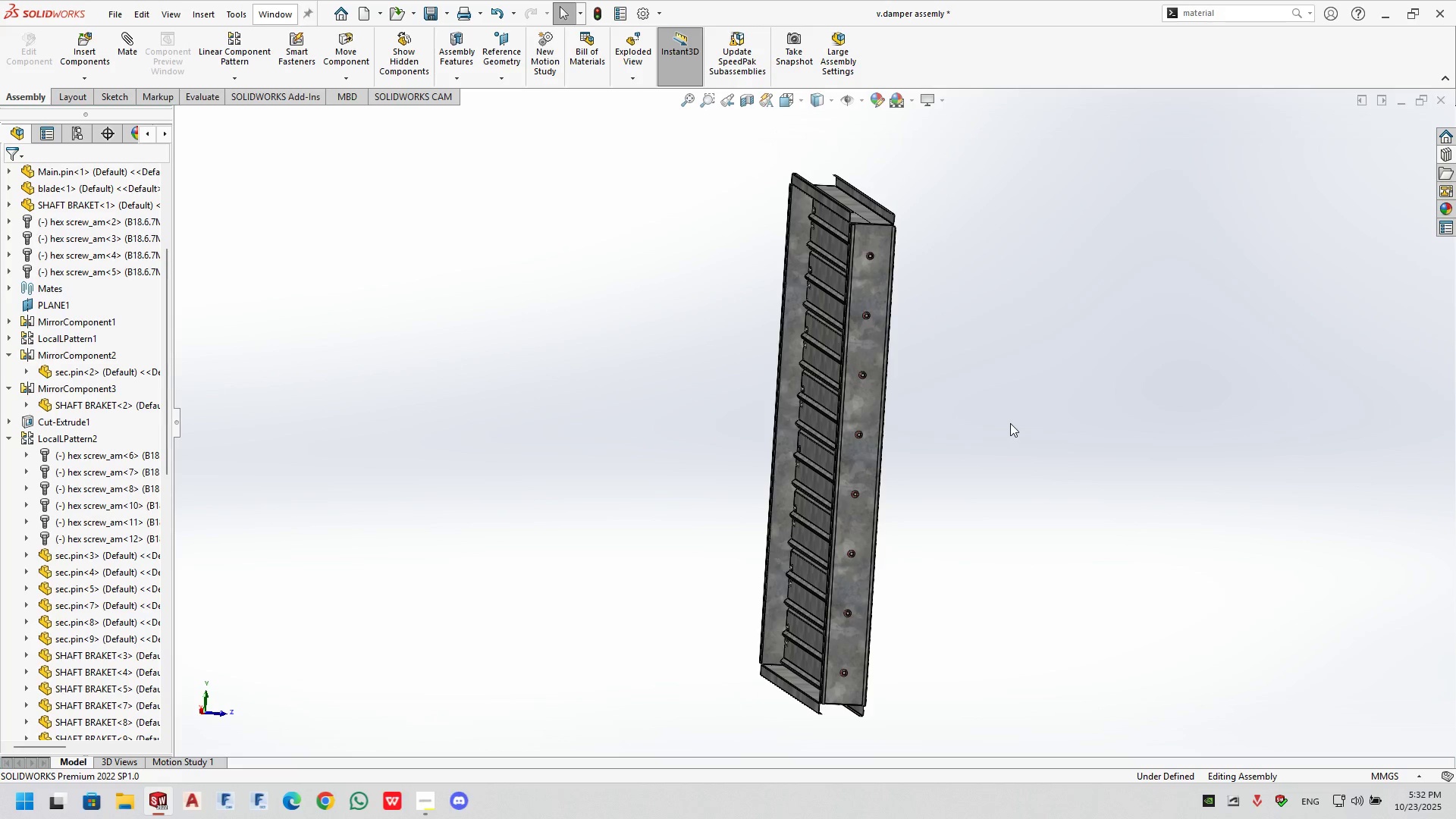 
scroll: coordinate [943, 485], scroll_direction: down, amount: 1.0
 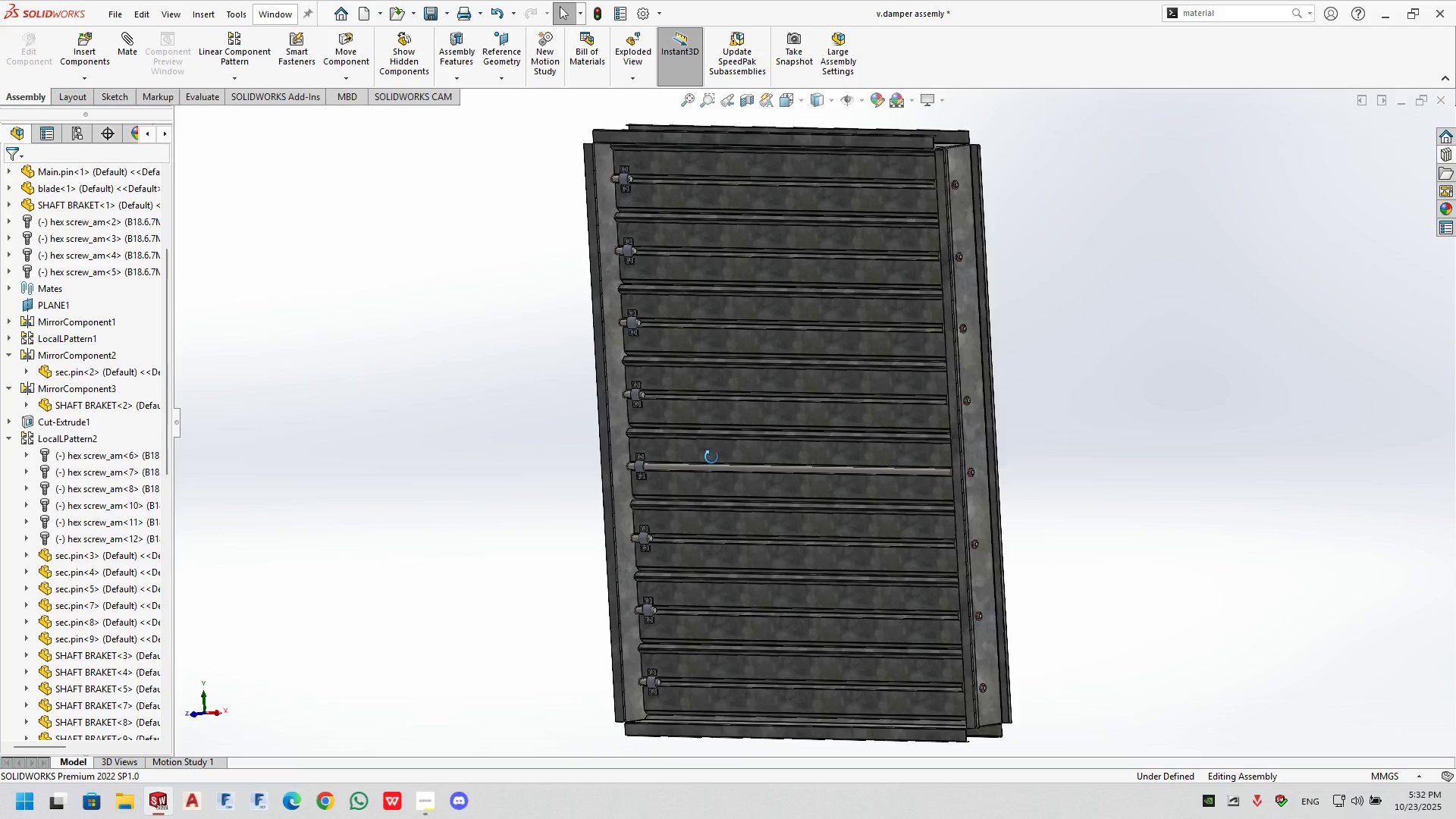 
wait(7.92)
 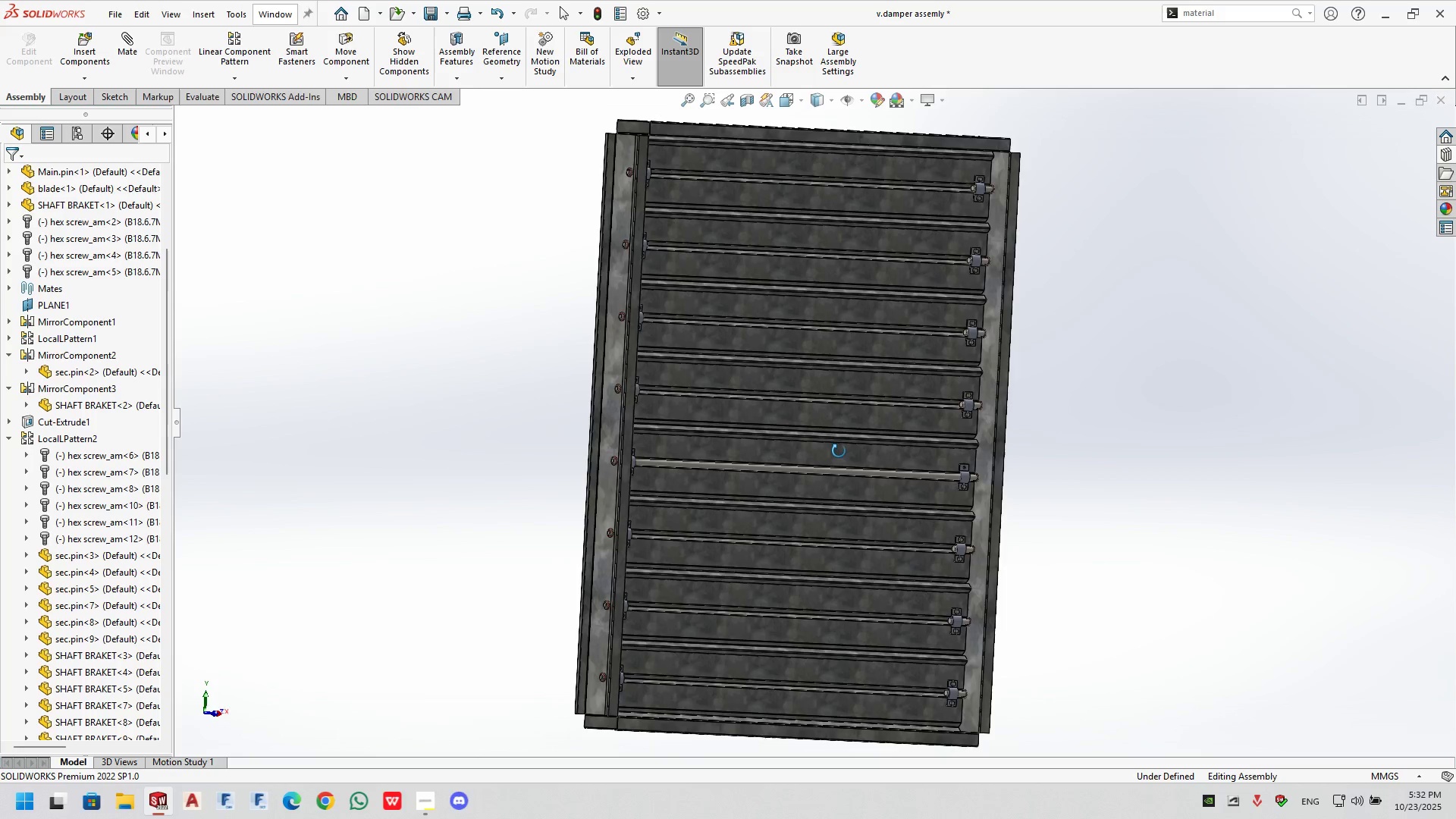 
scroll: coordinate [764, 158], scroll_direction: down, amount: 6.0
 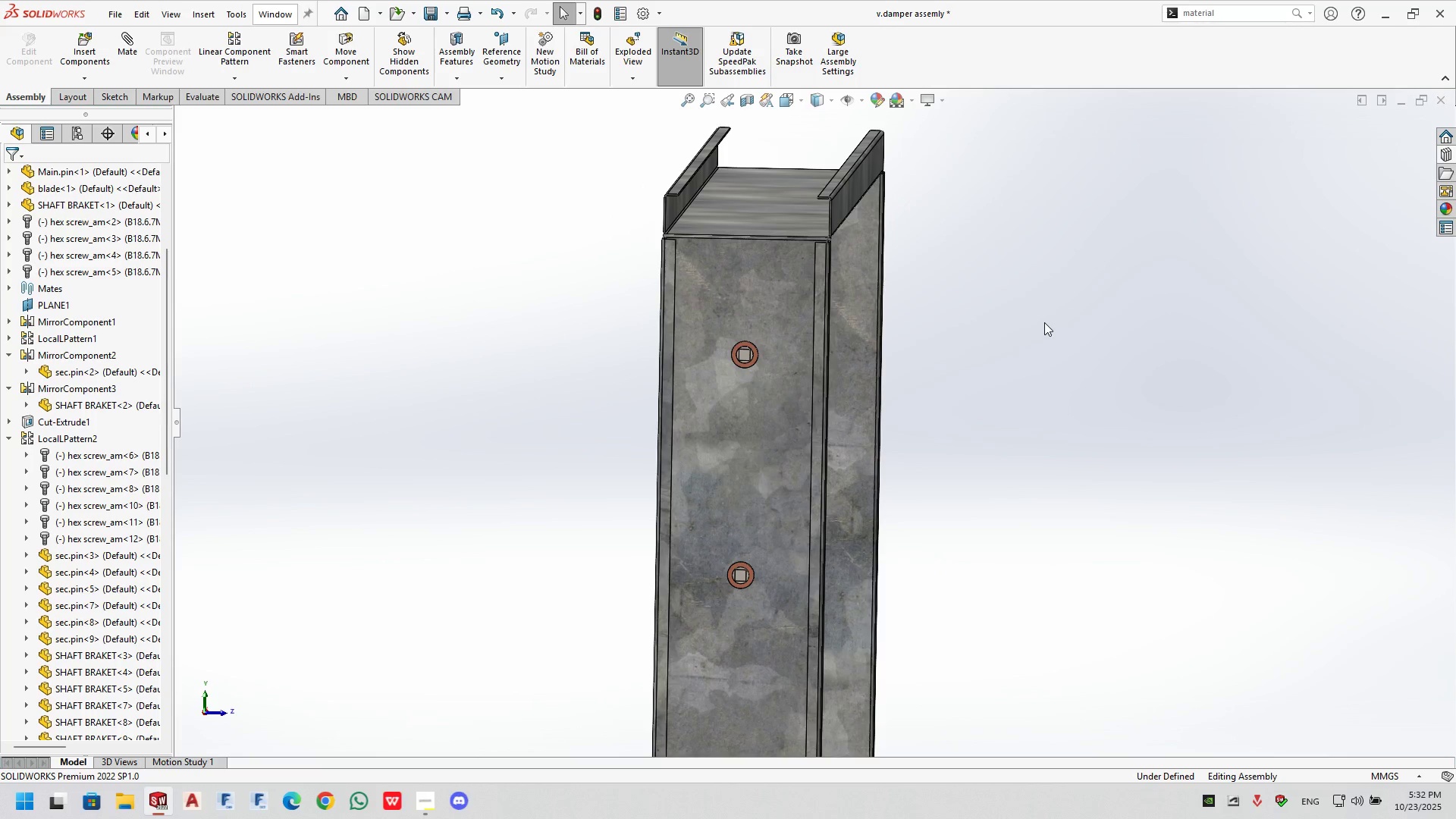 
left_click([1044, 322])
 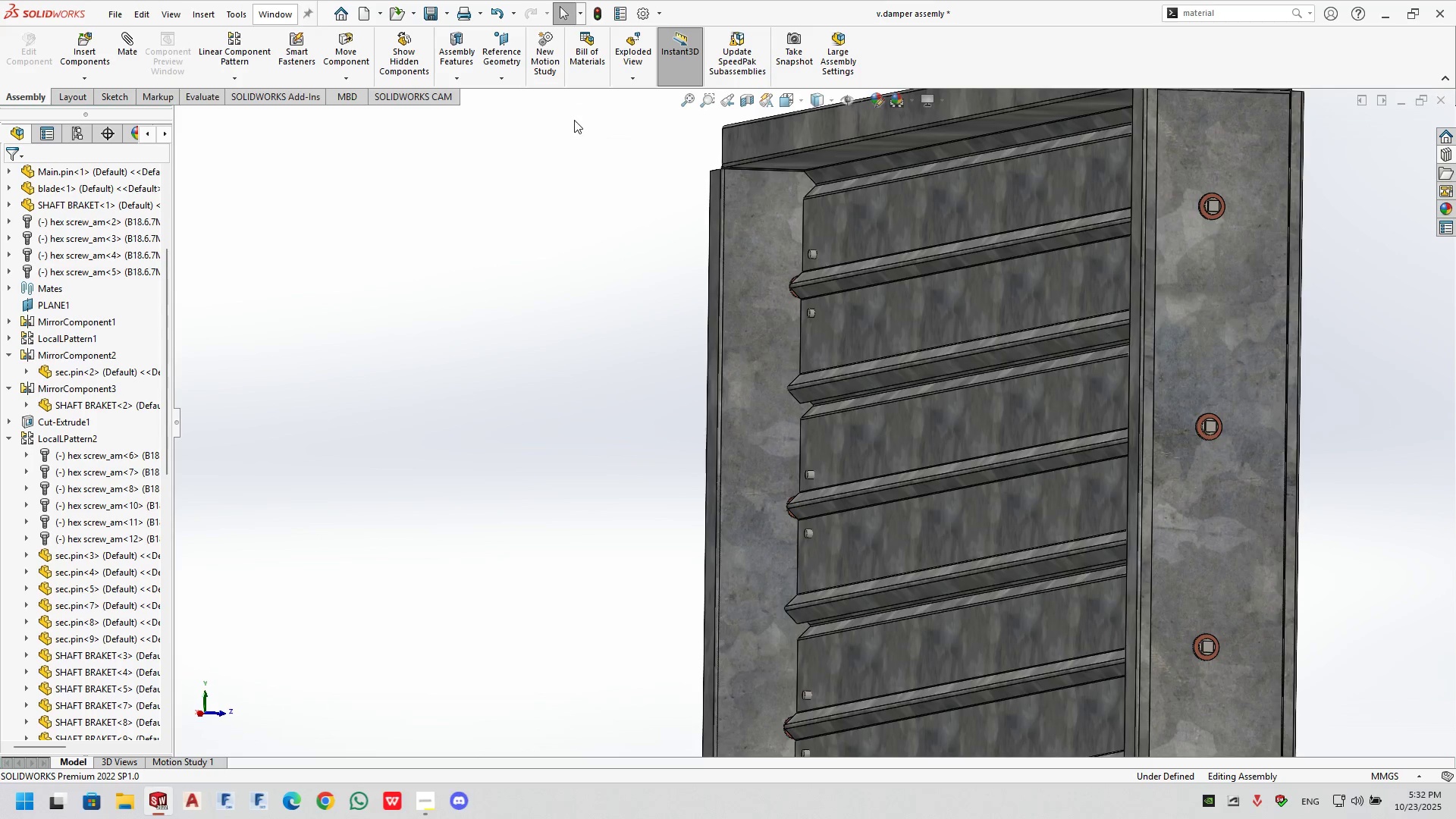 
left_click([367, 17])
 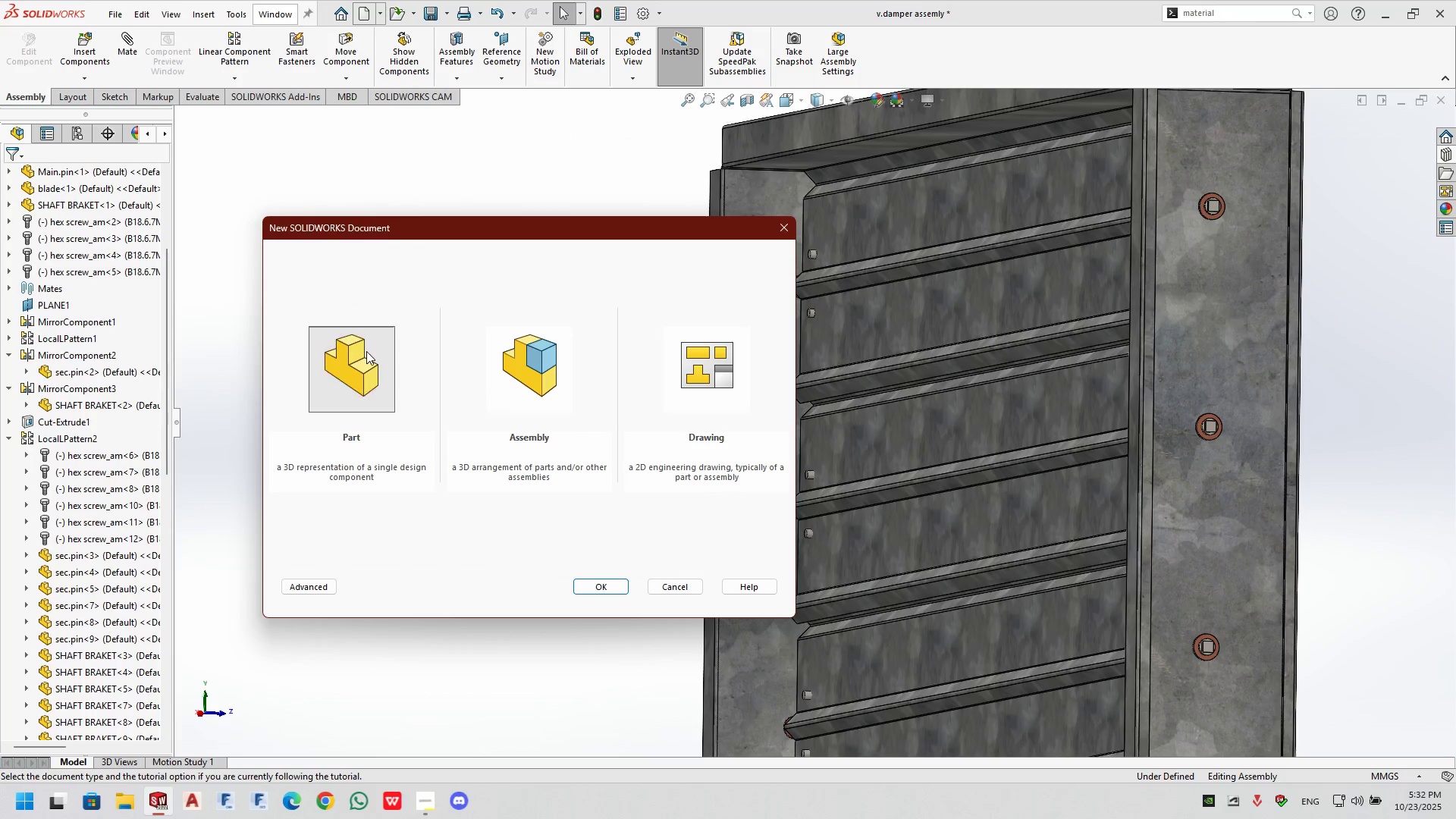 
left_click([367, 351])
 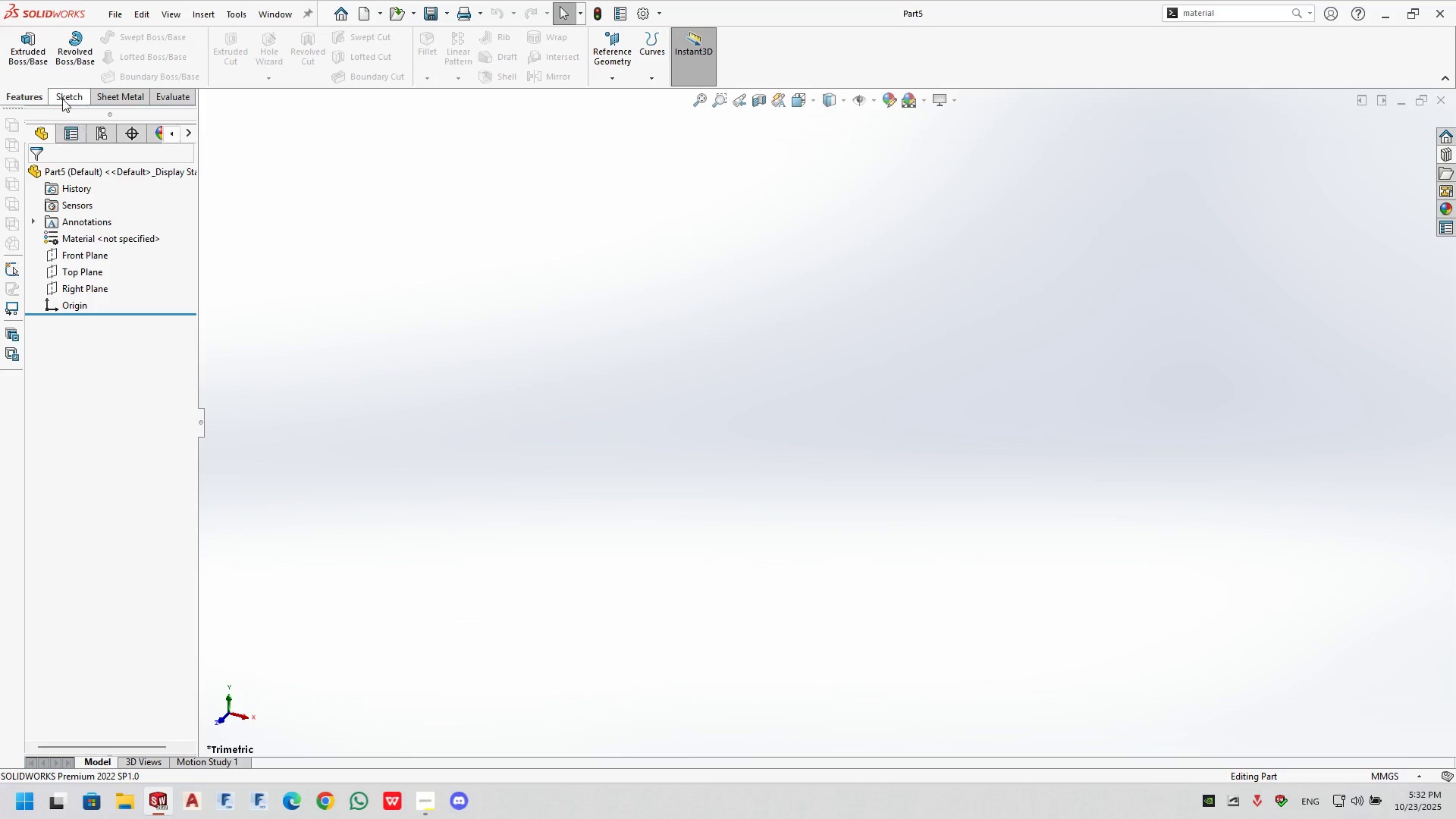 
left_click([62, 99])
 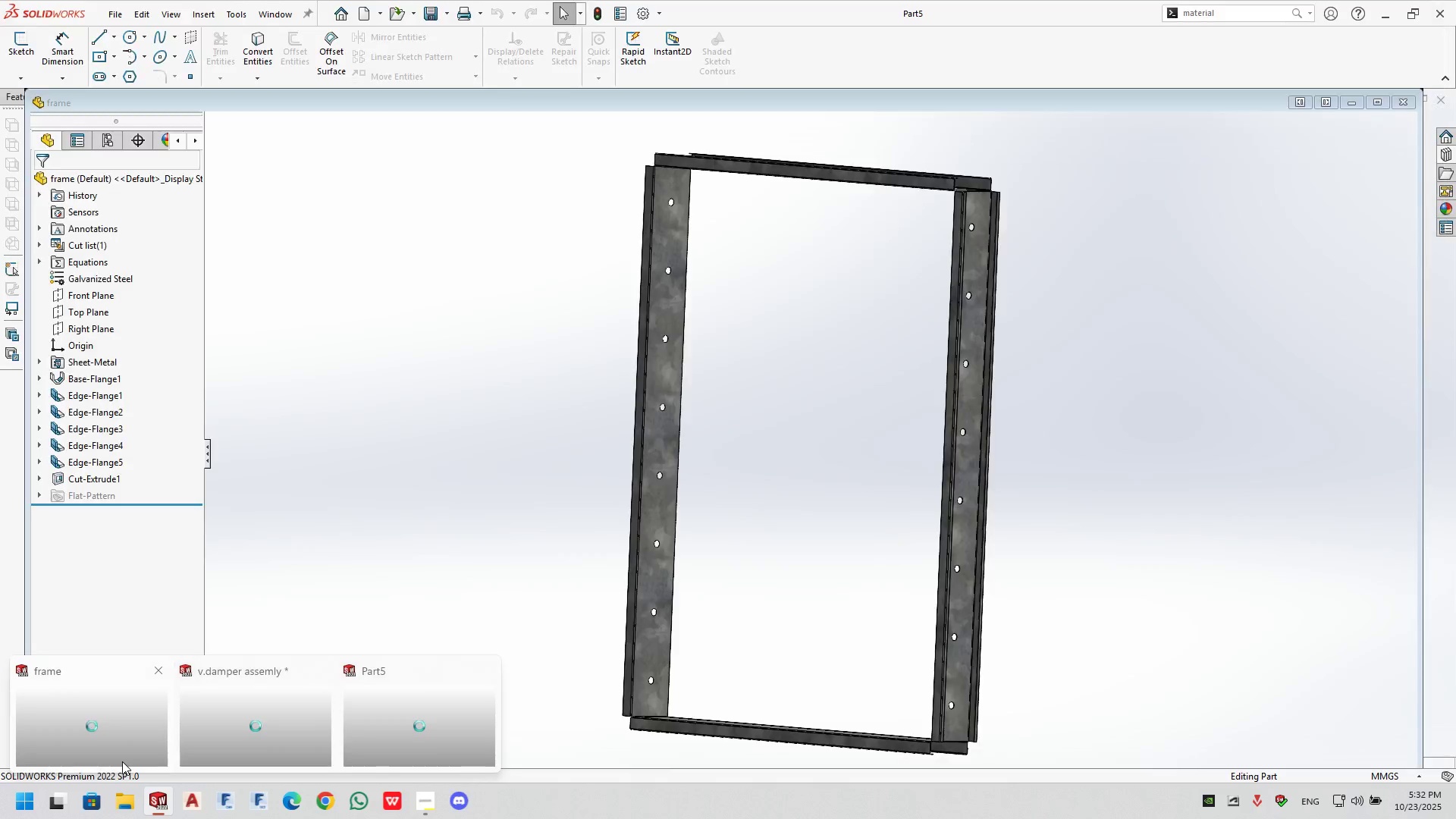 
wait(5.77)
 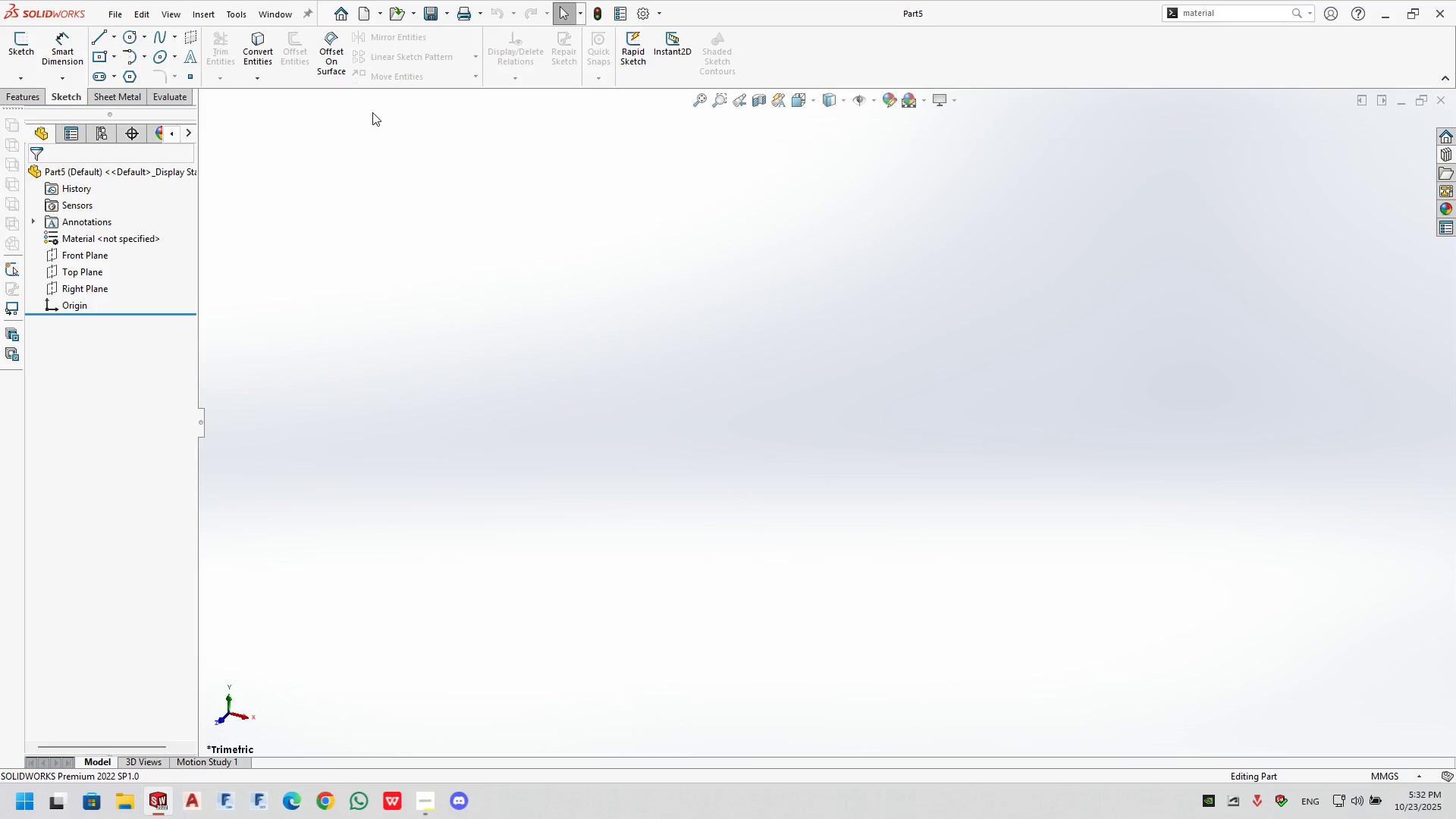 
left_click([220, 689])
 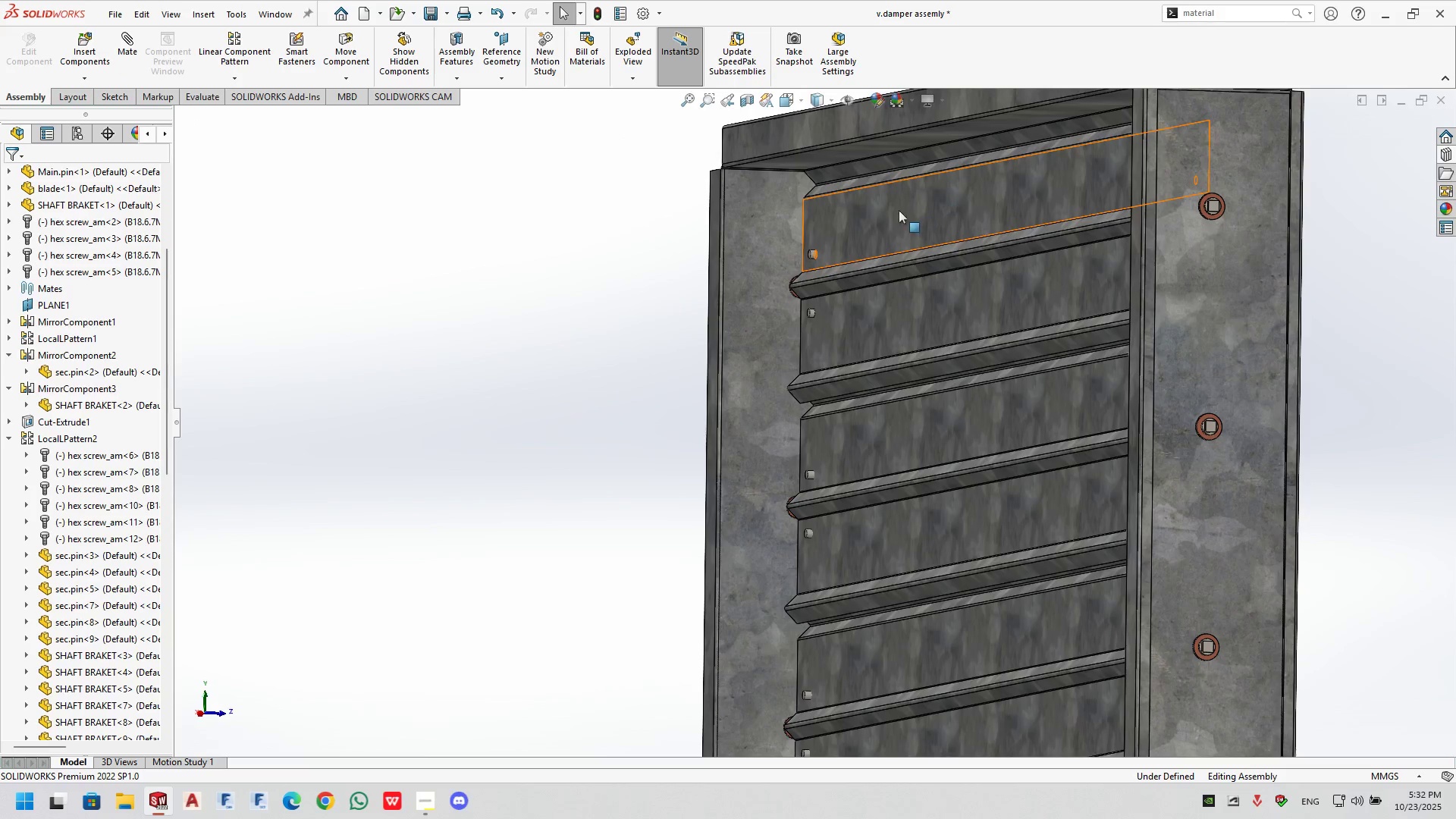 
scroll: coordinate [835, 348], scroll_direction: down, amount: 6.0
 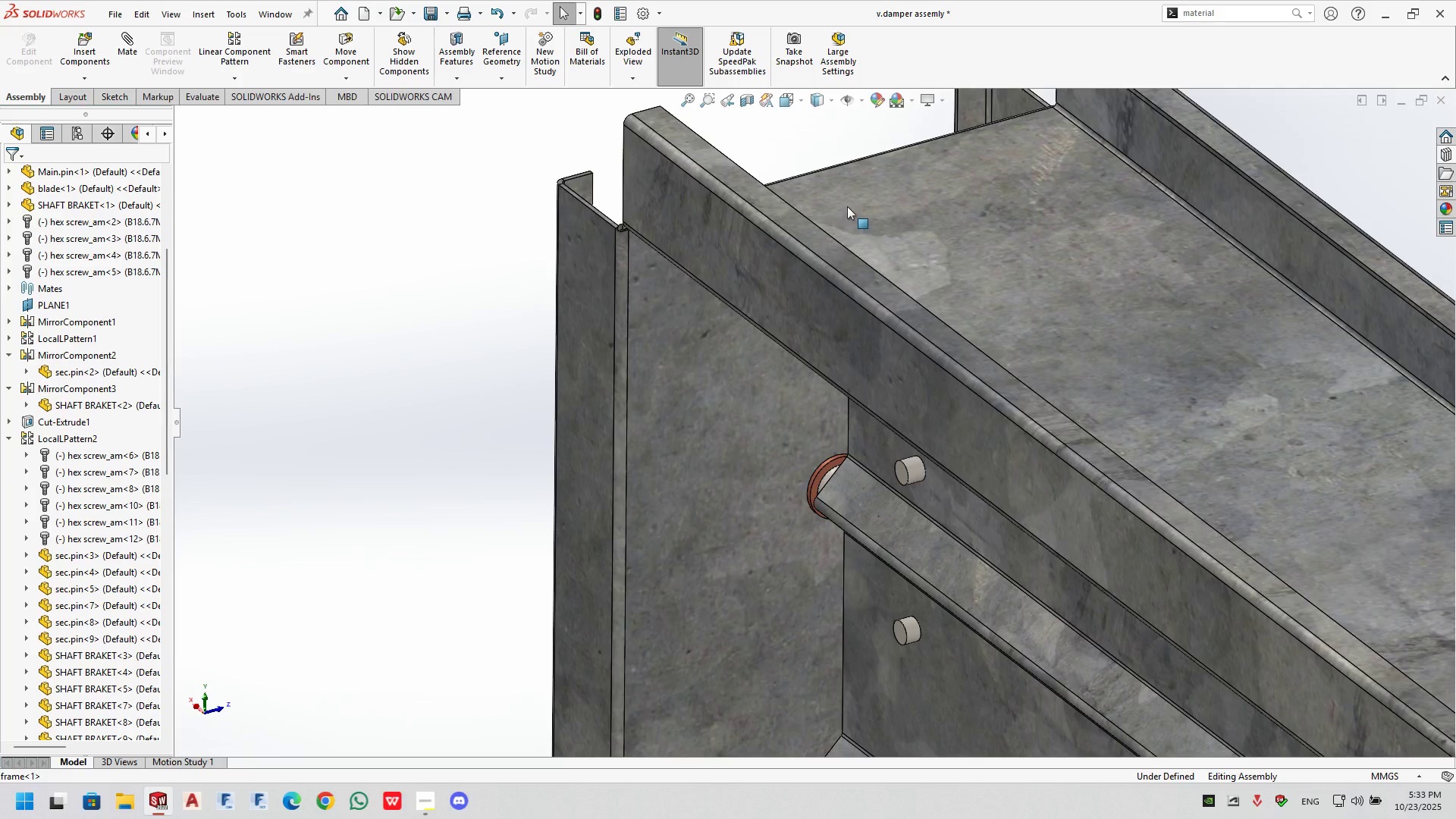 
right_click([847, 206])
 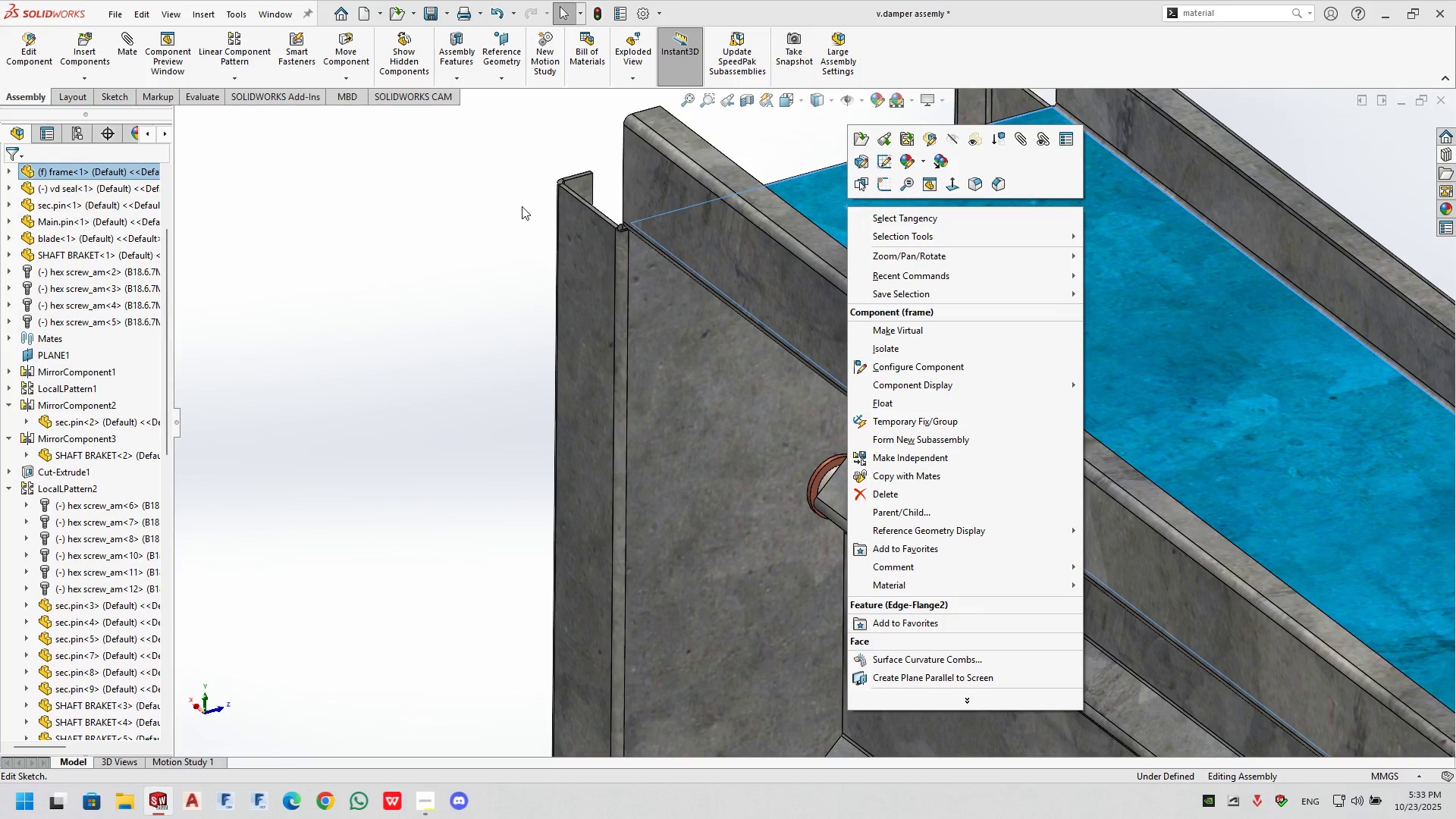 
left_click([440, 215])
 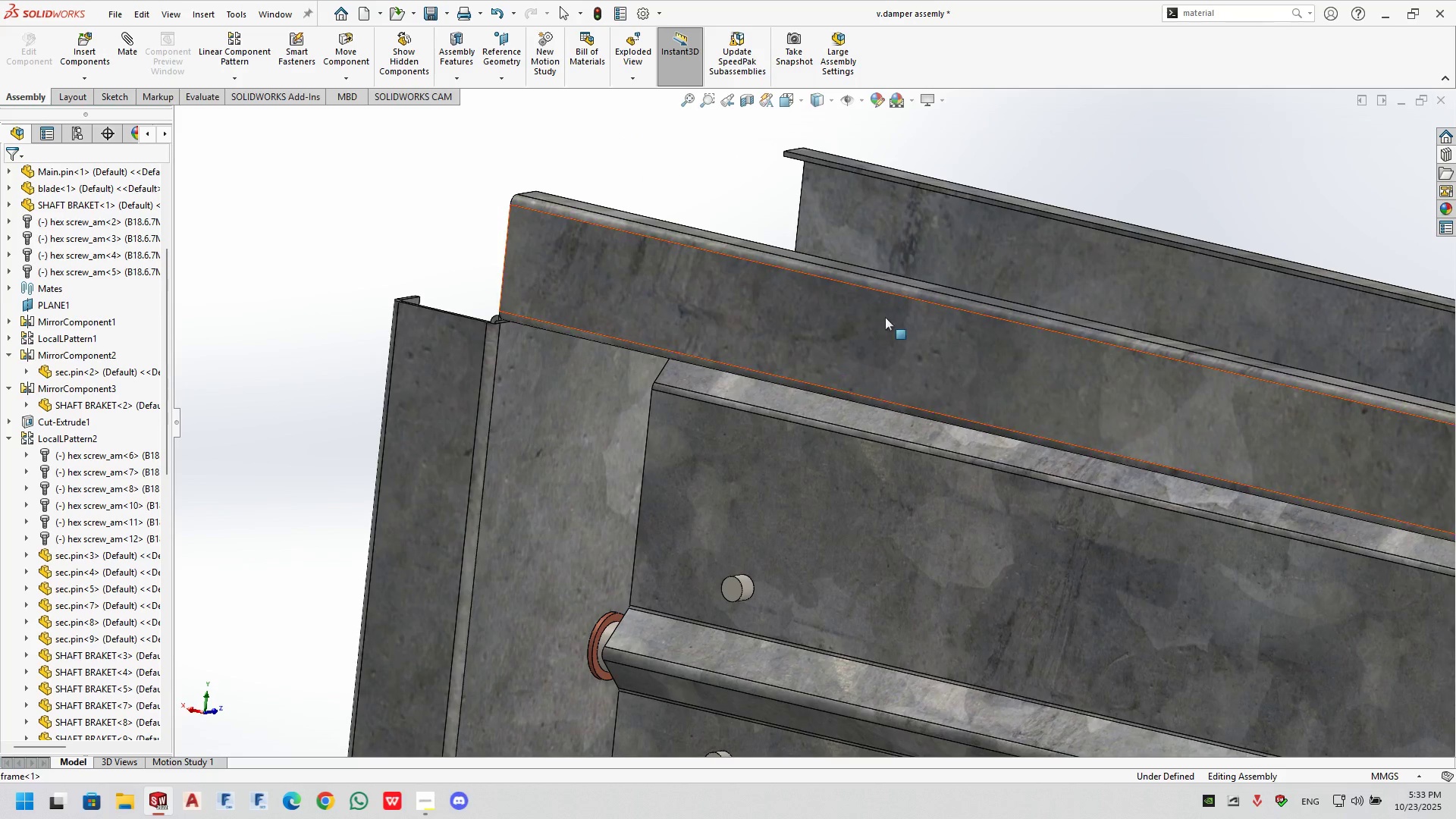 
scroll: coordinate [647, 403], scroll_direction: down, amount: 2.0
 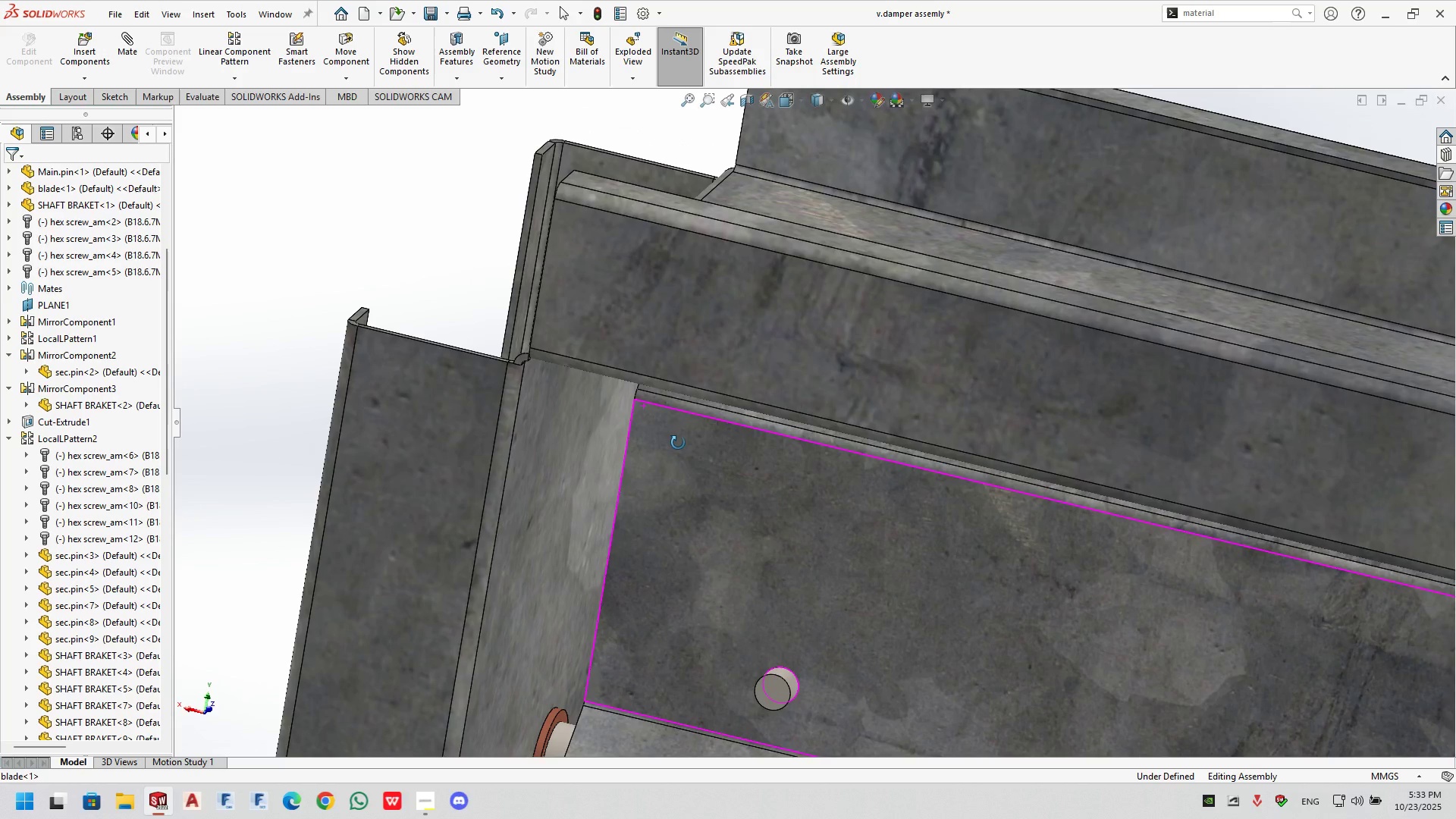 
double_click([390, 284])
 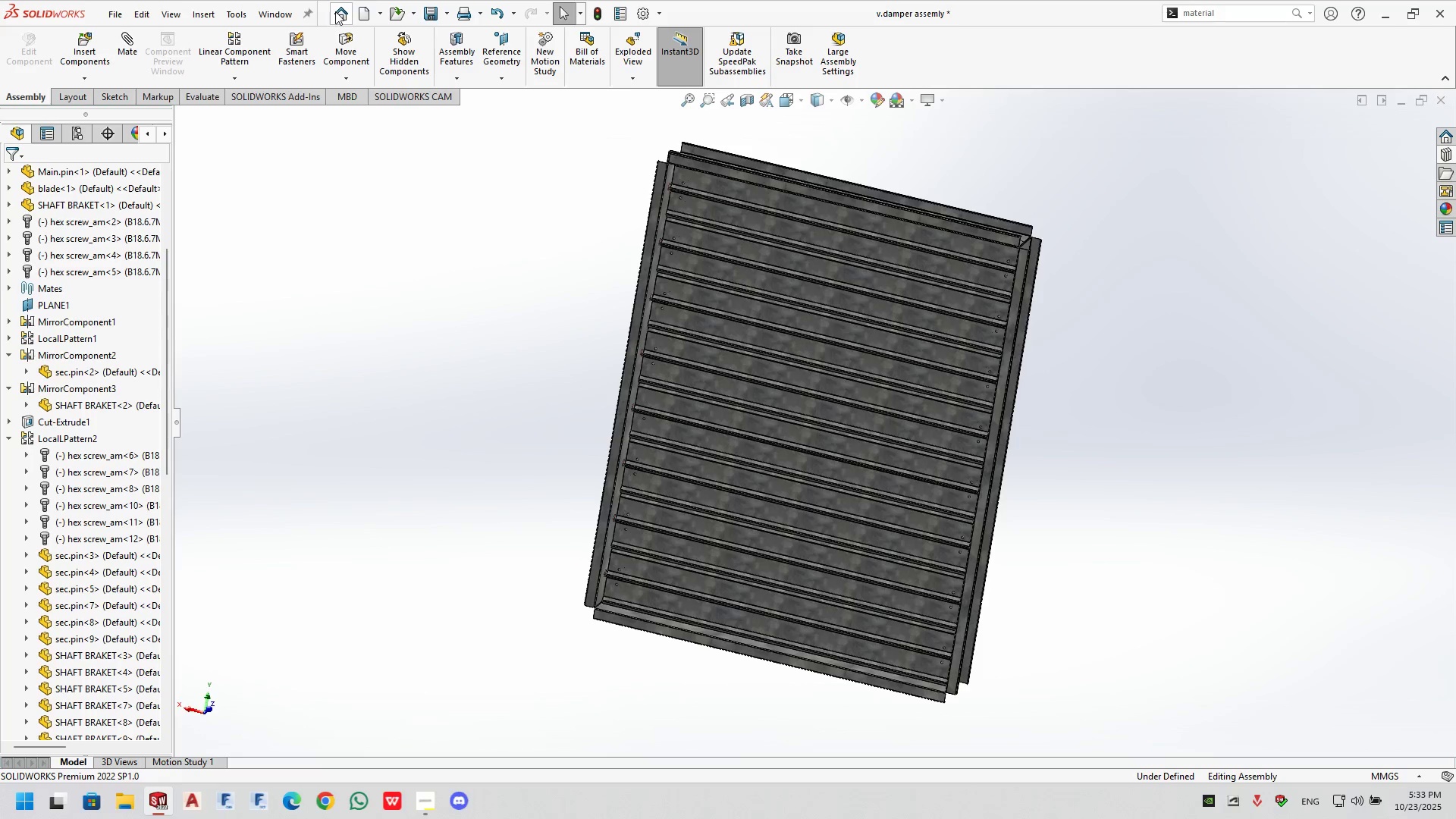 
left_click([358, 12])
 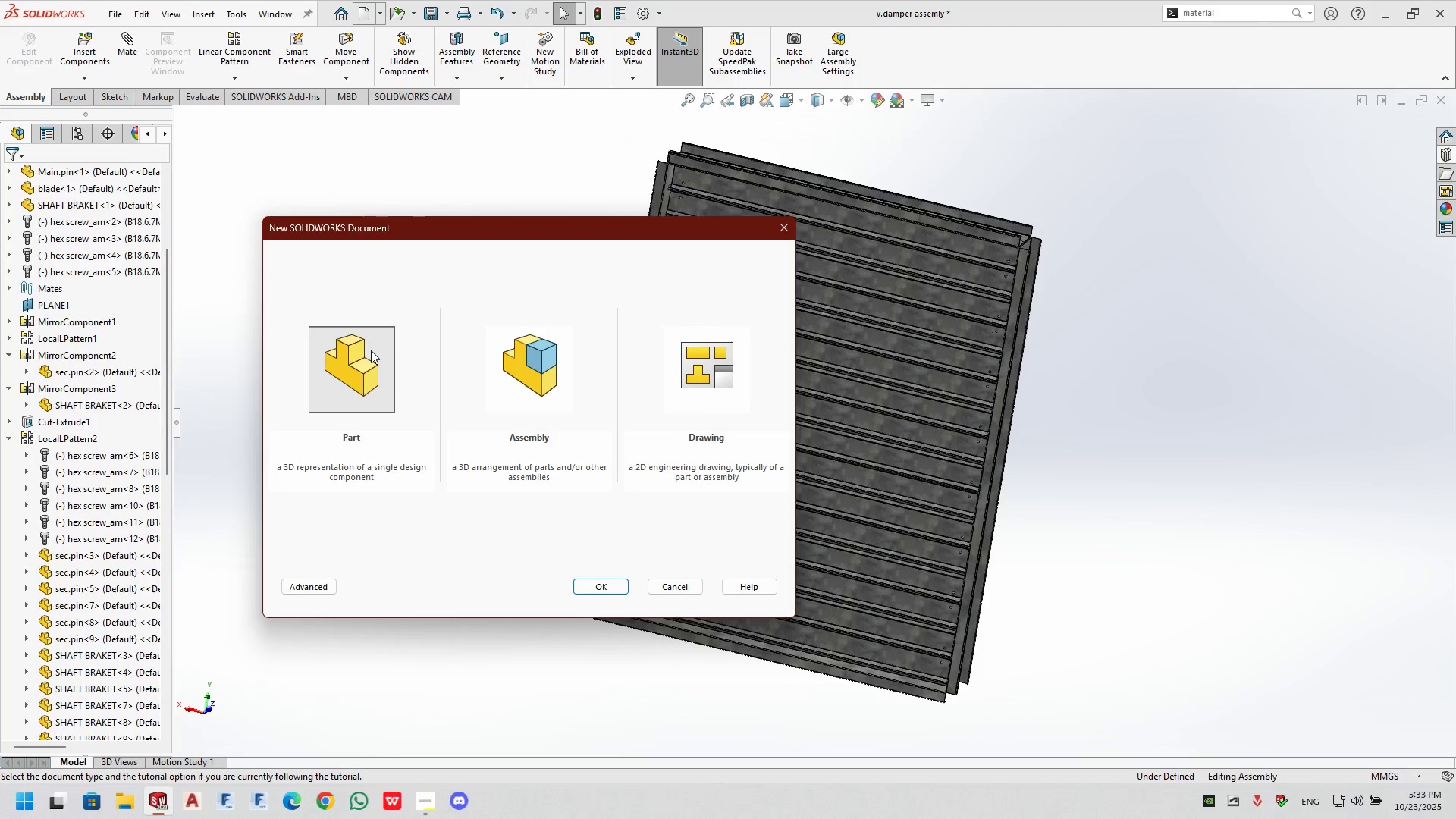 
double_click([371, 350])
 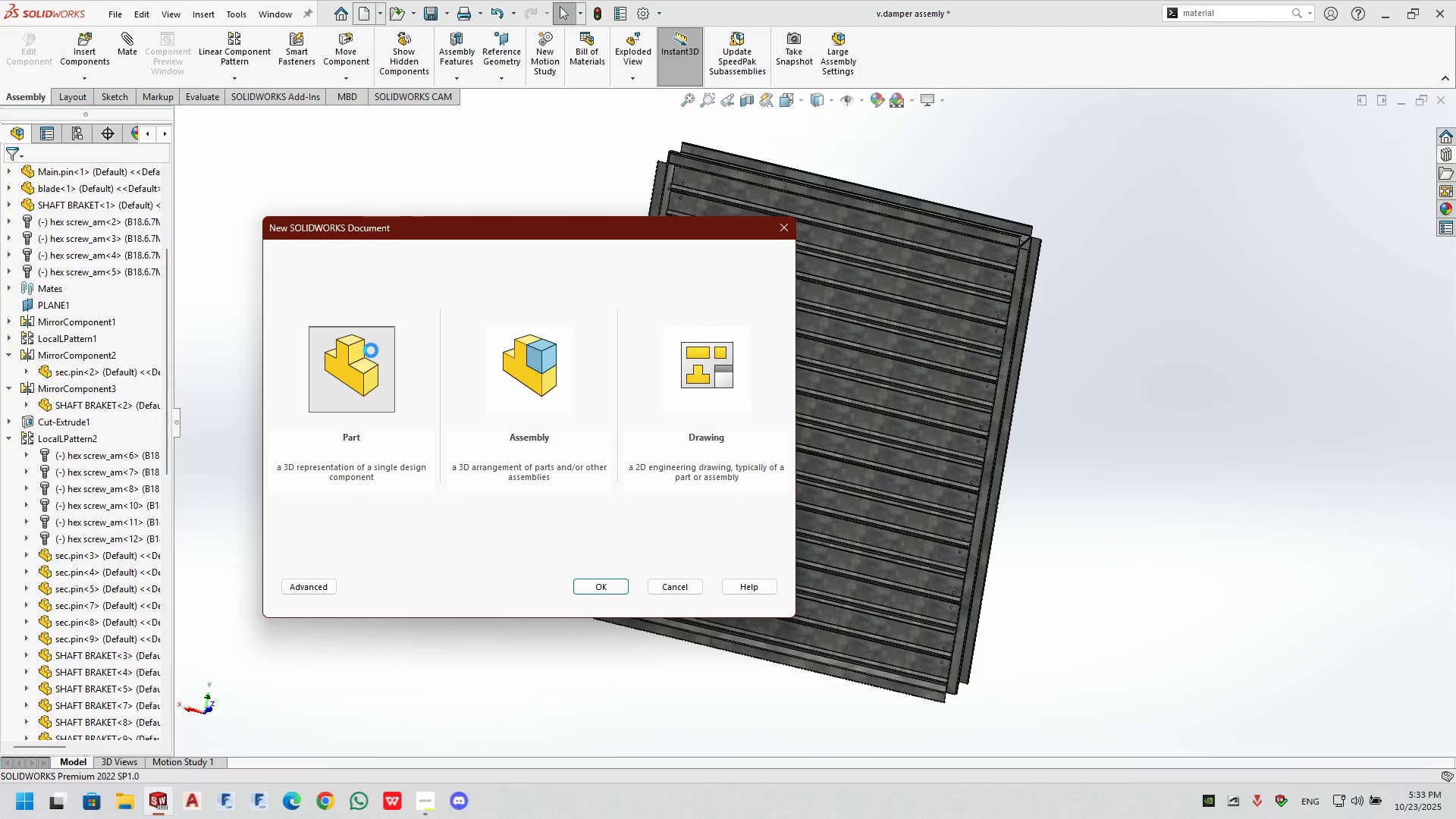 
triple_click([371, 350])
 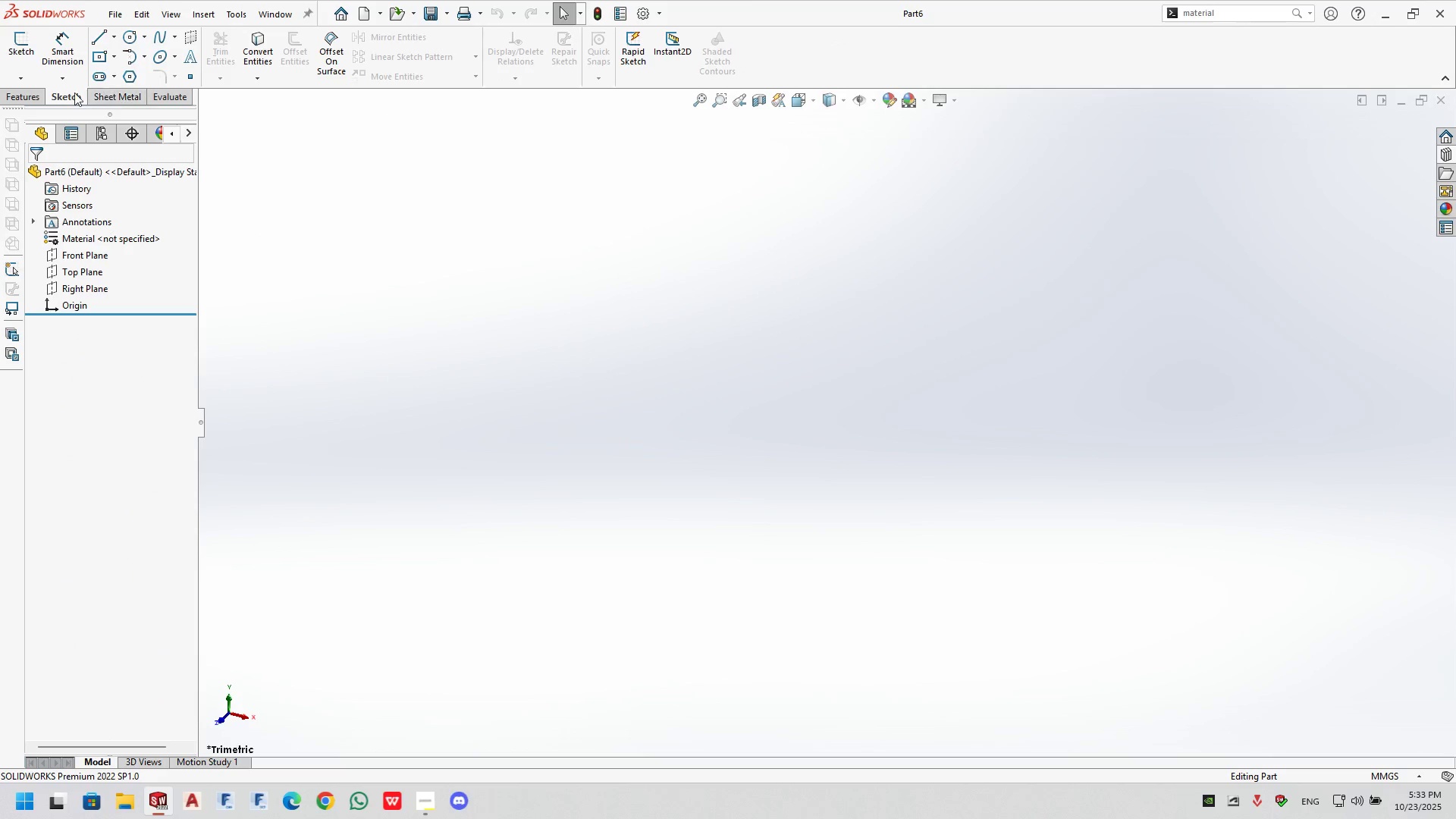 
left_click([22, 52])
 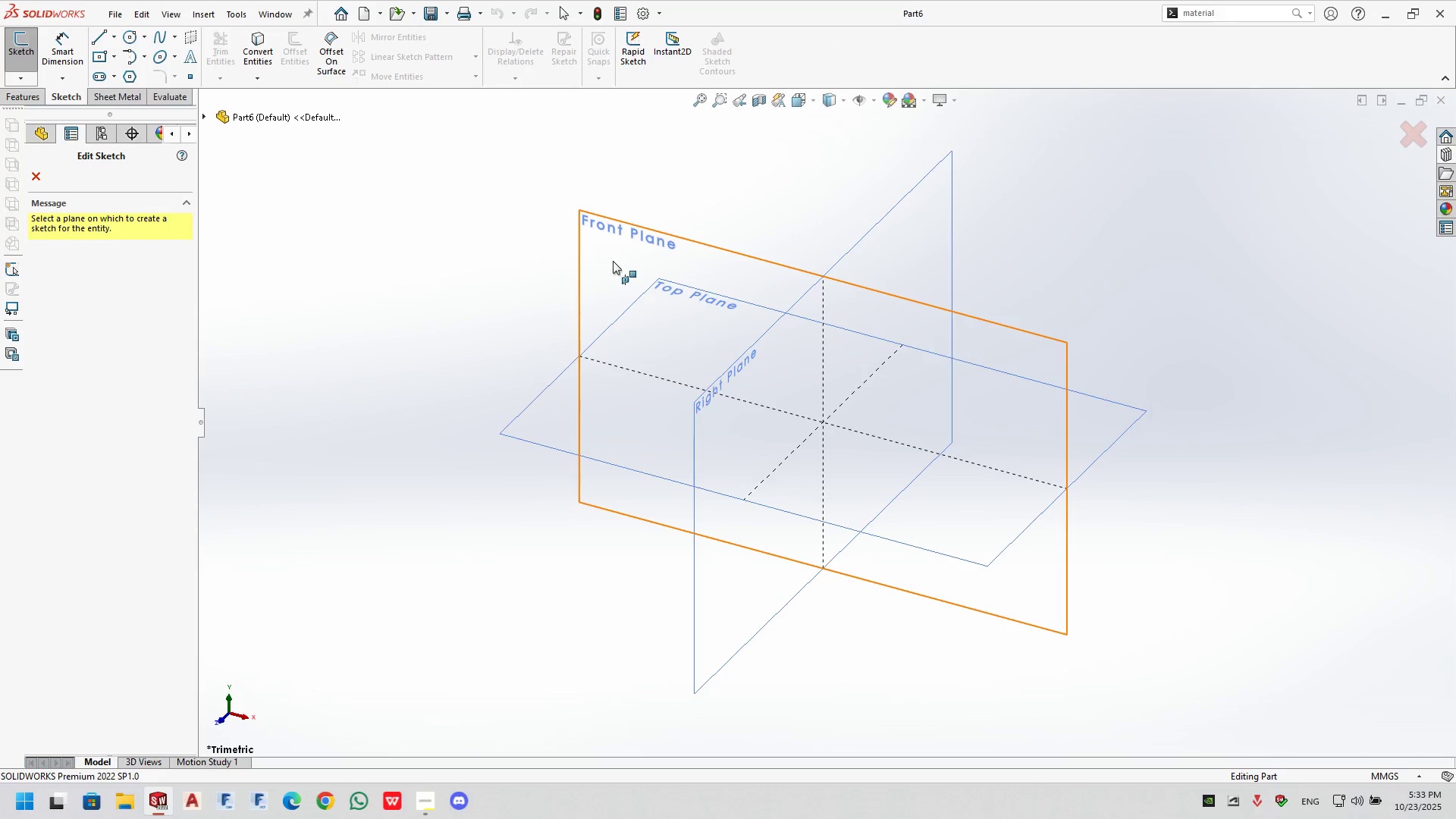 
left_click([617, 254])
 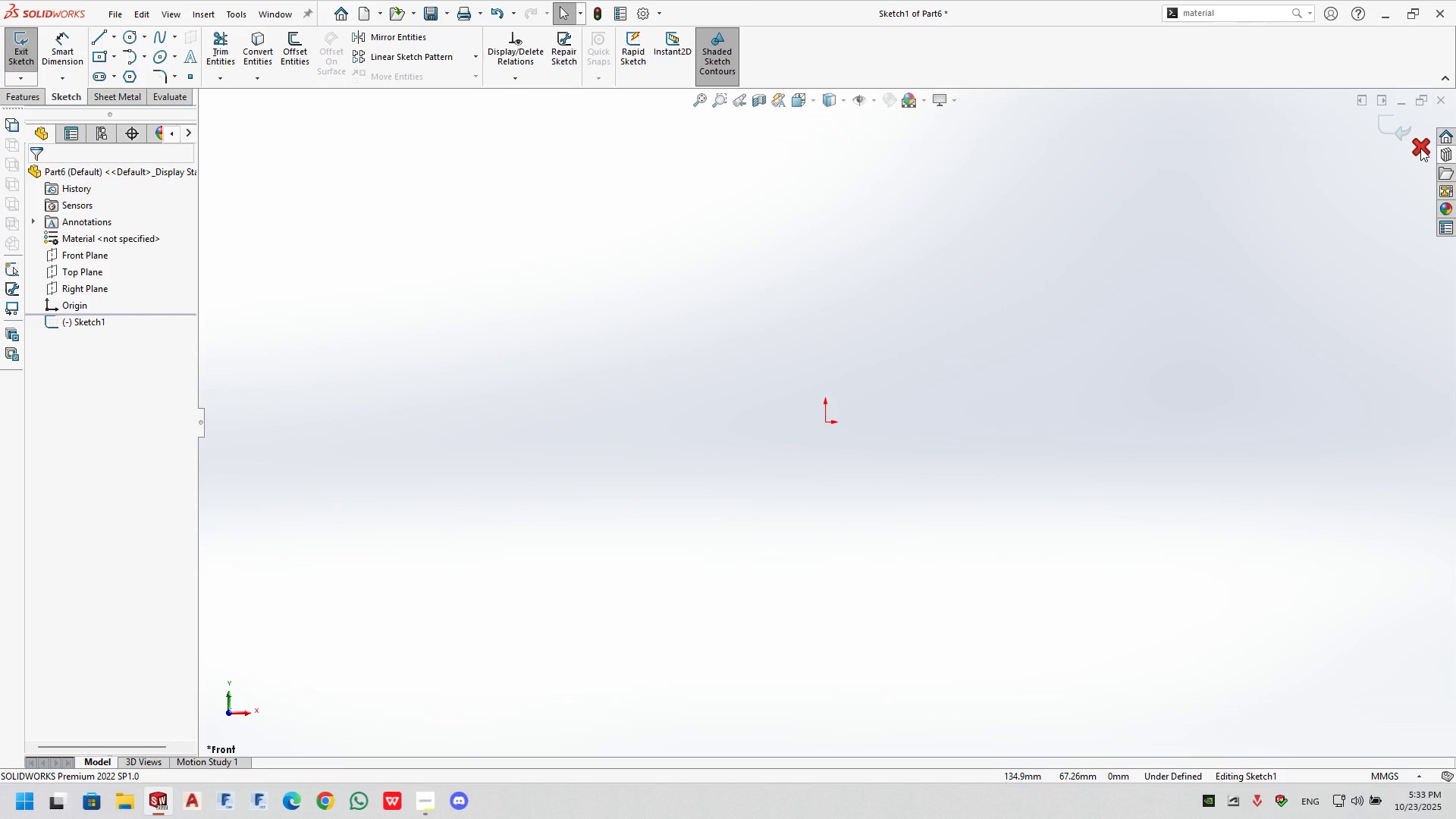 
left_click([1420, 148])
 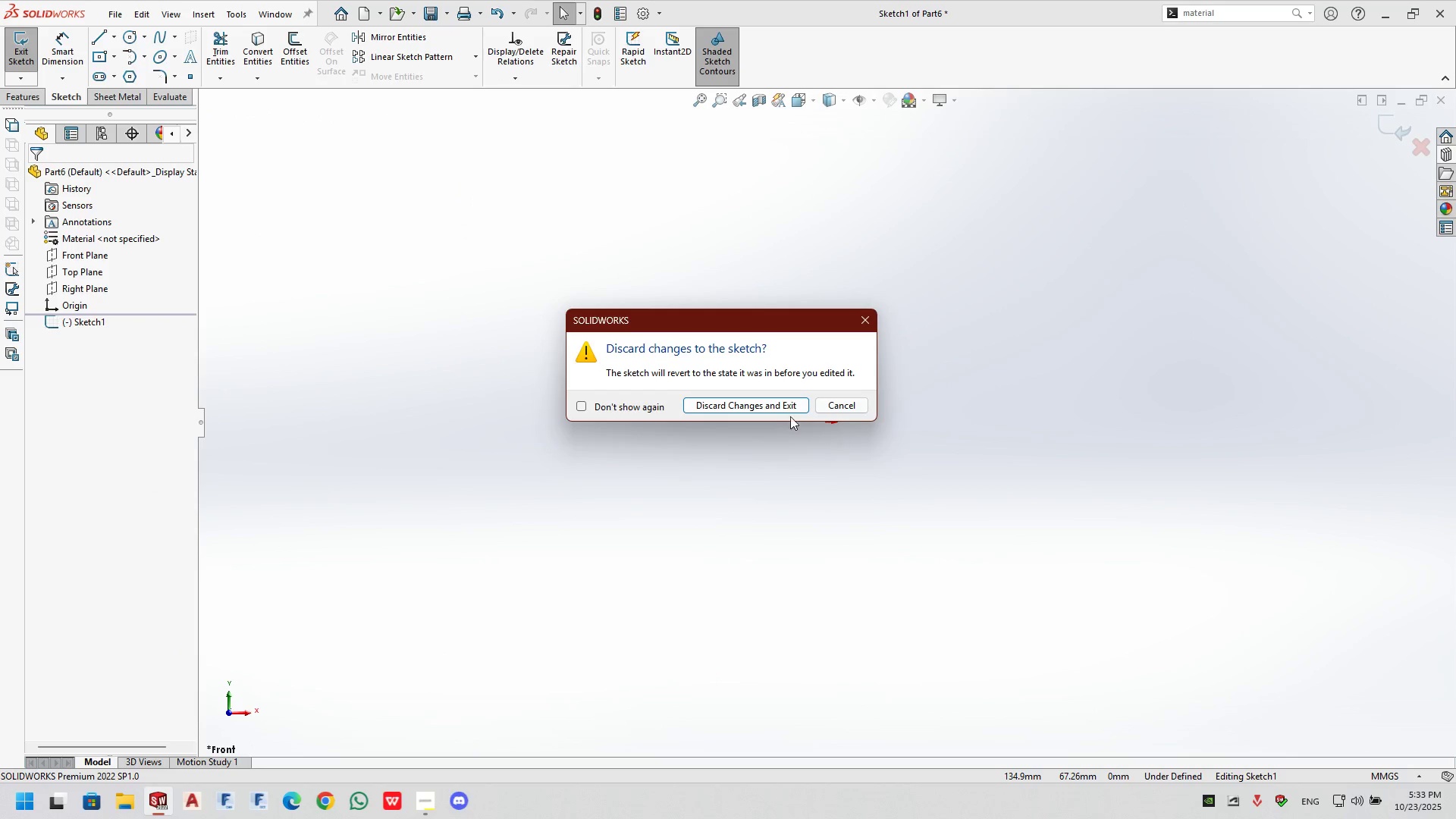 
left_click([779, 412])
 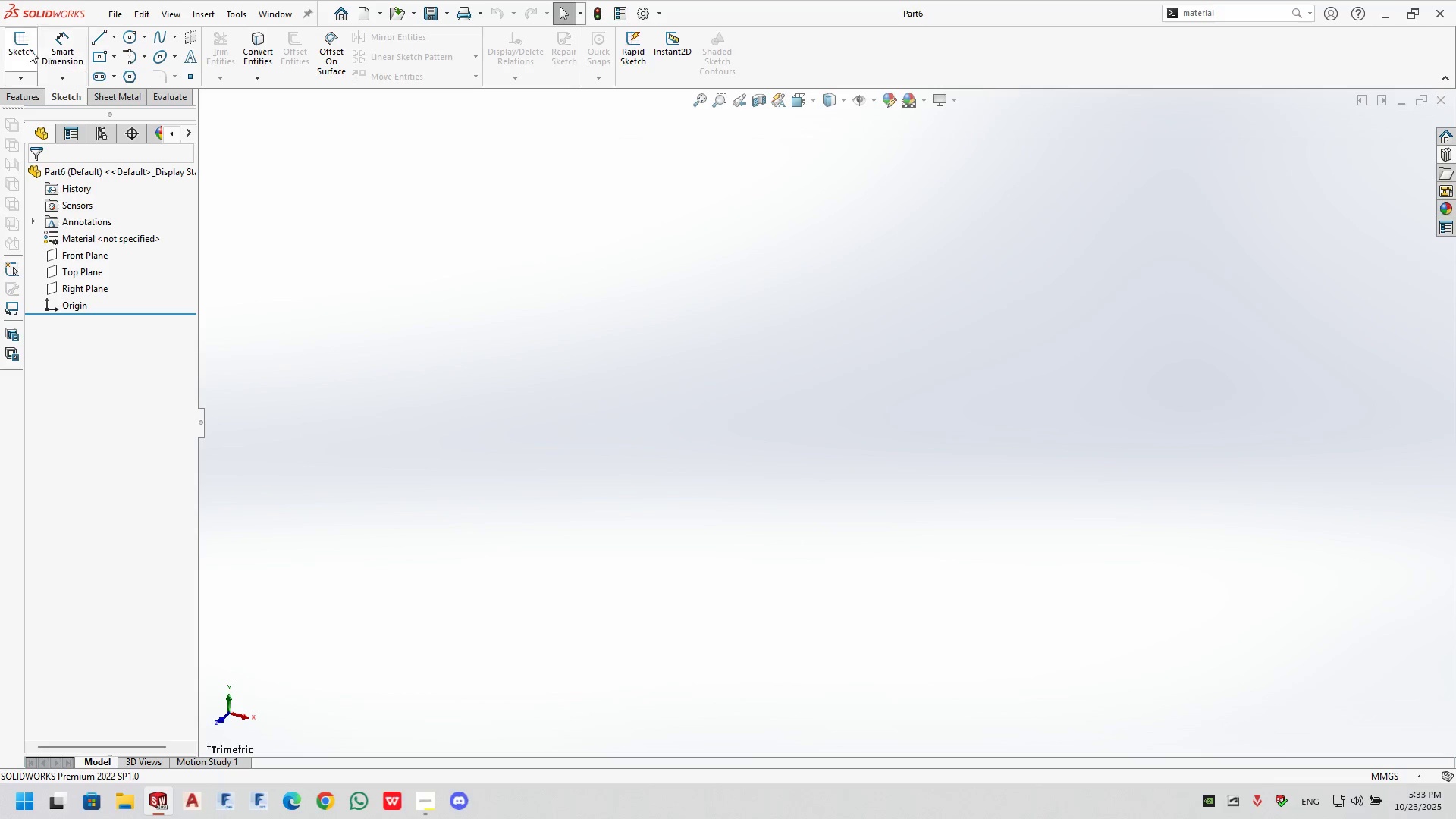 
left_click([33, 49])
 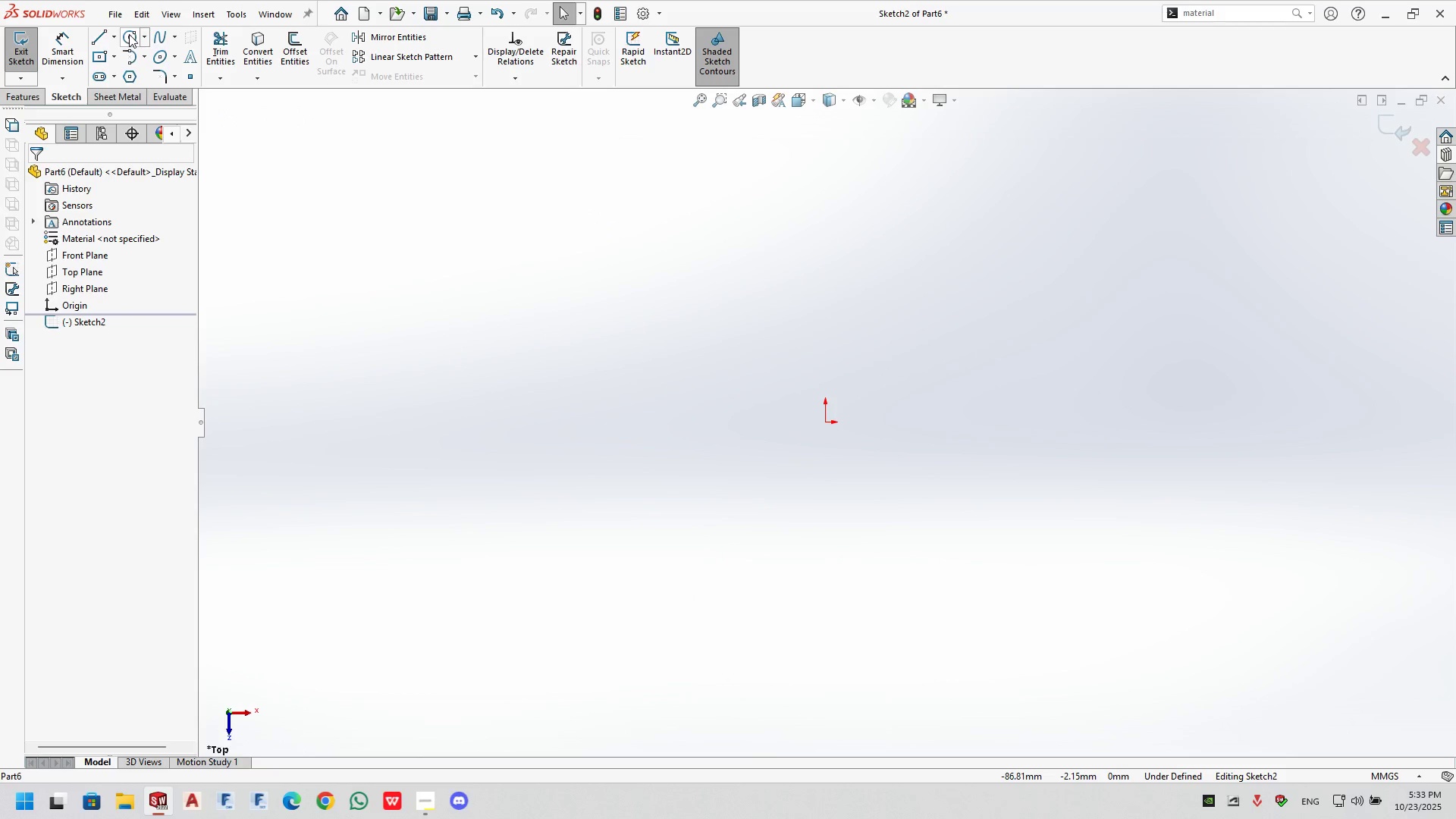 
wait(8.87)
 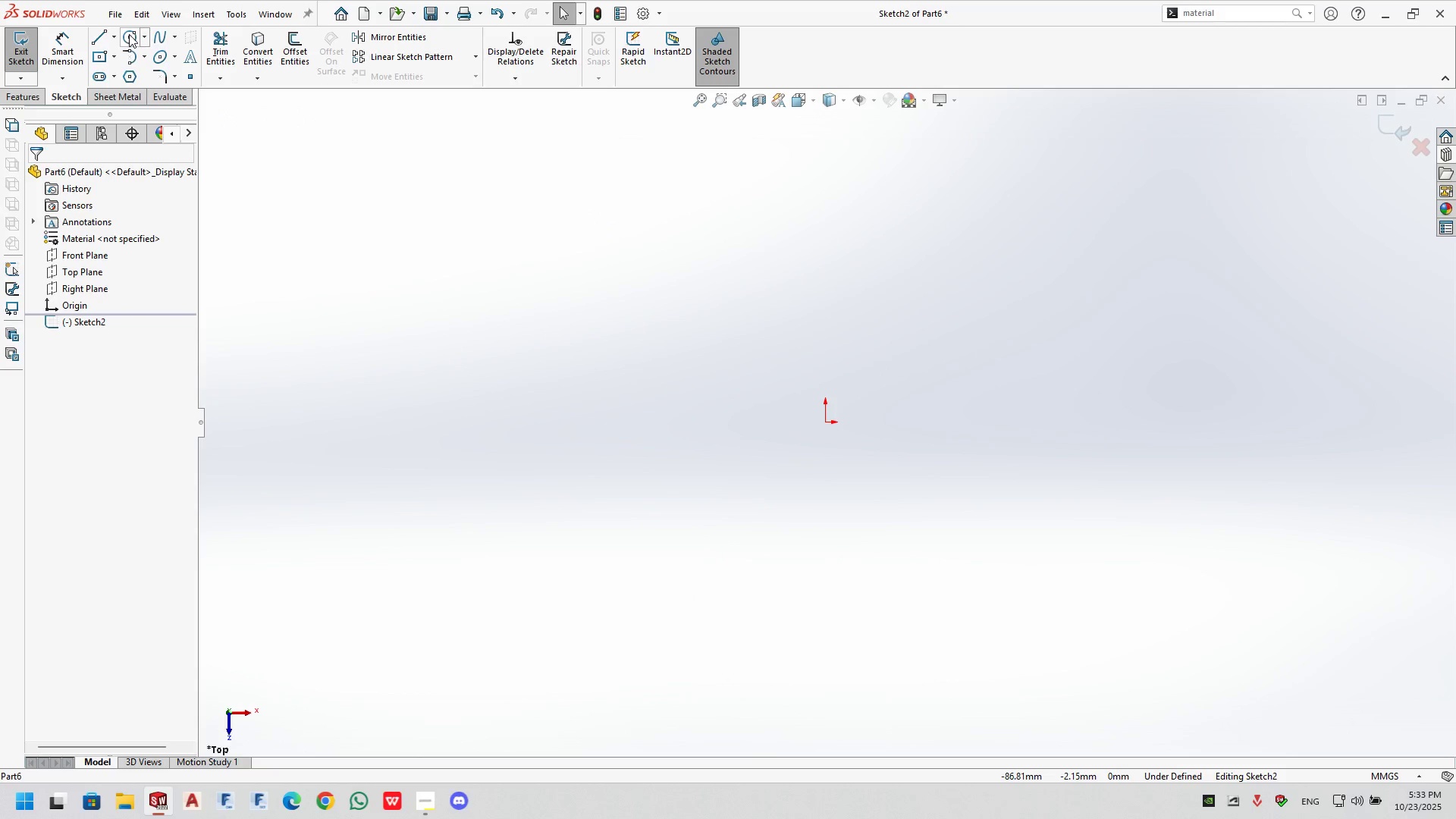 
left_click([127, 38])
 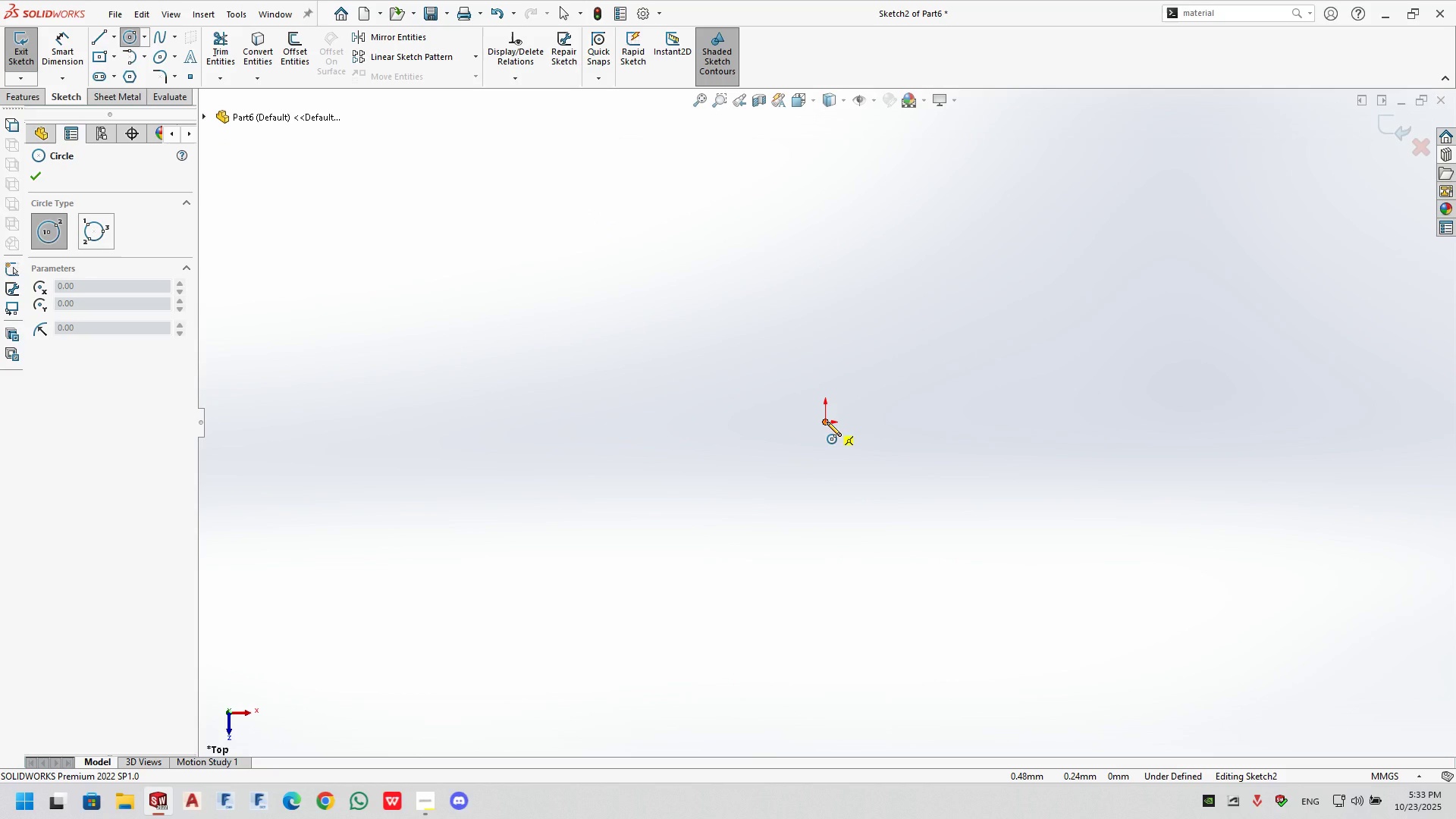 
left_click([827, 422])
 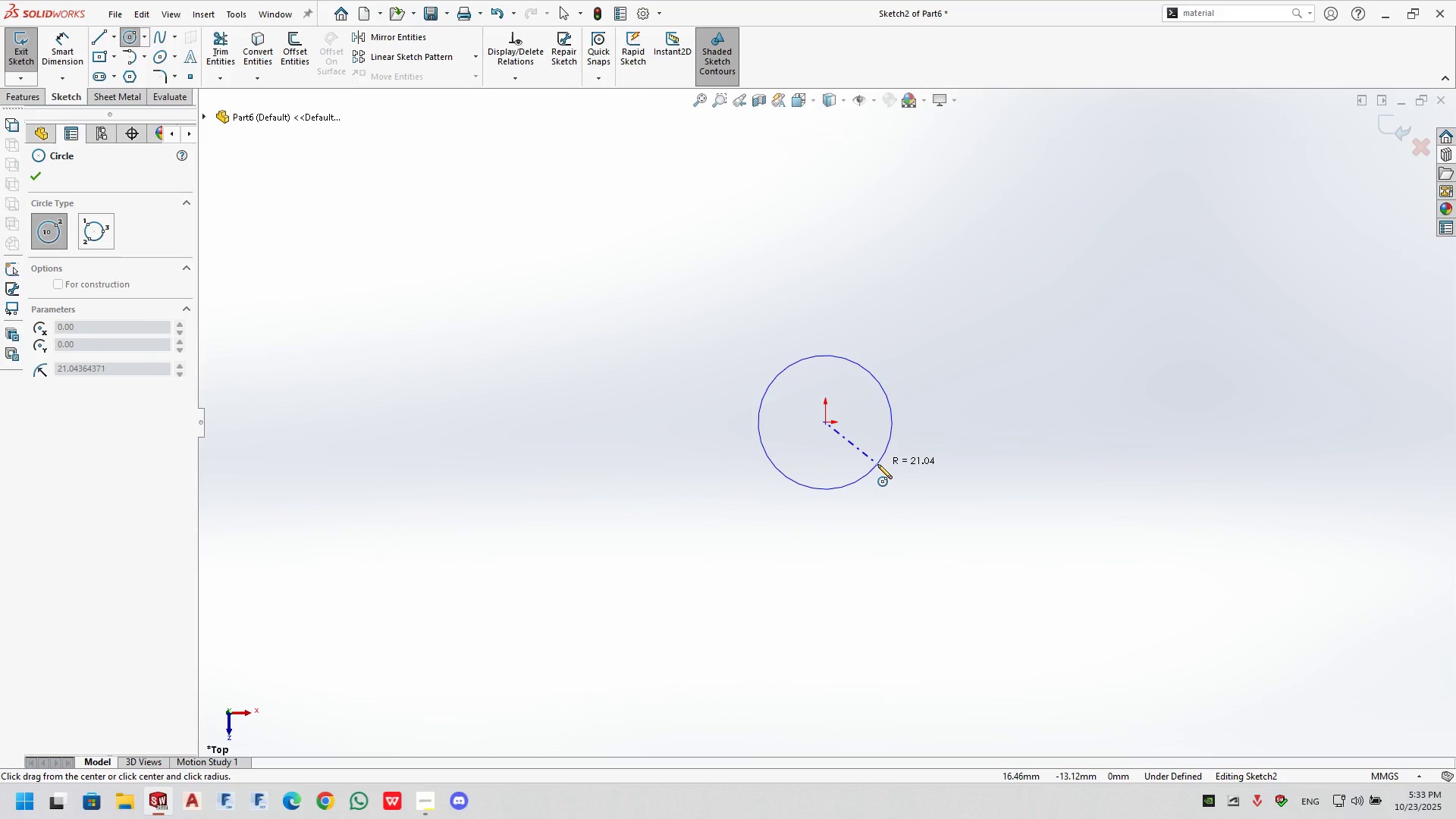 
wait(5.29)
 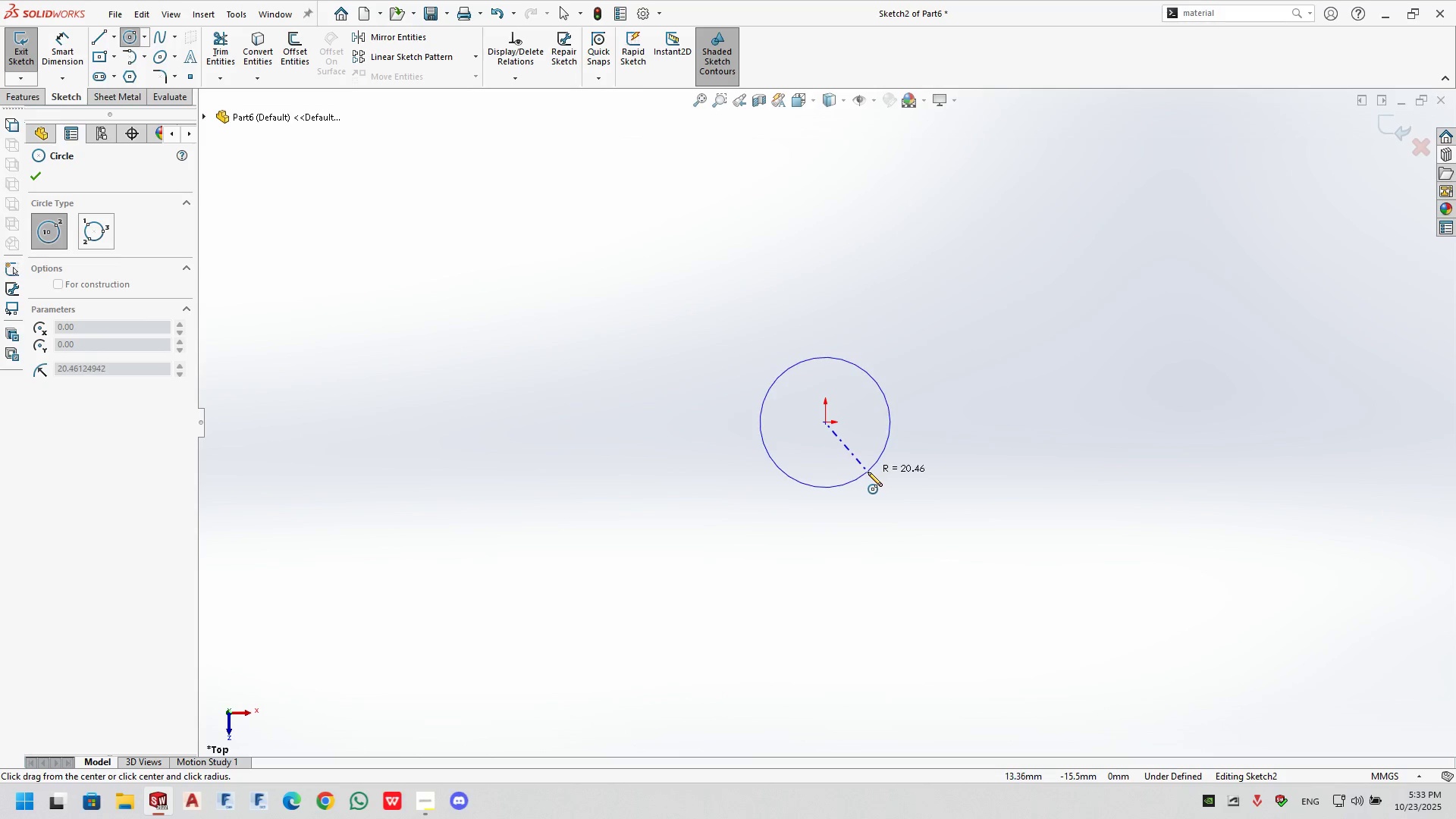 
left_click([885, 502])
 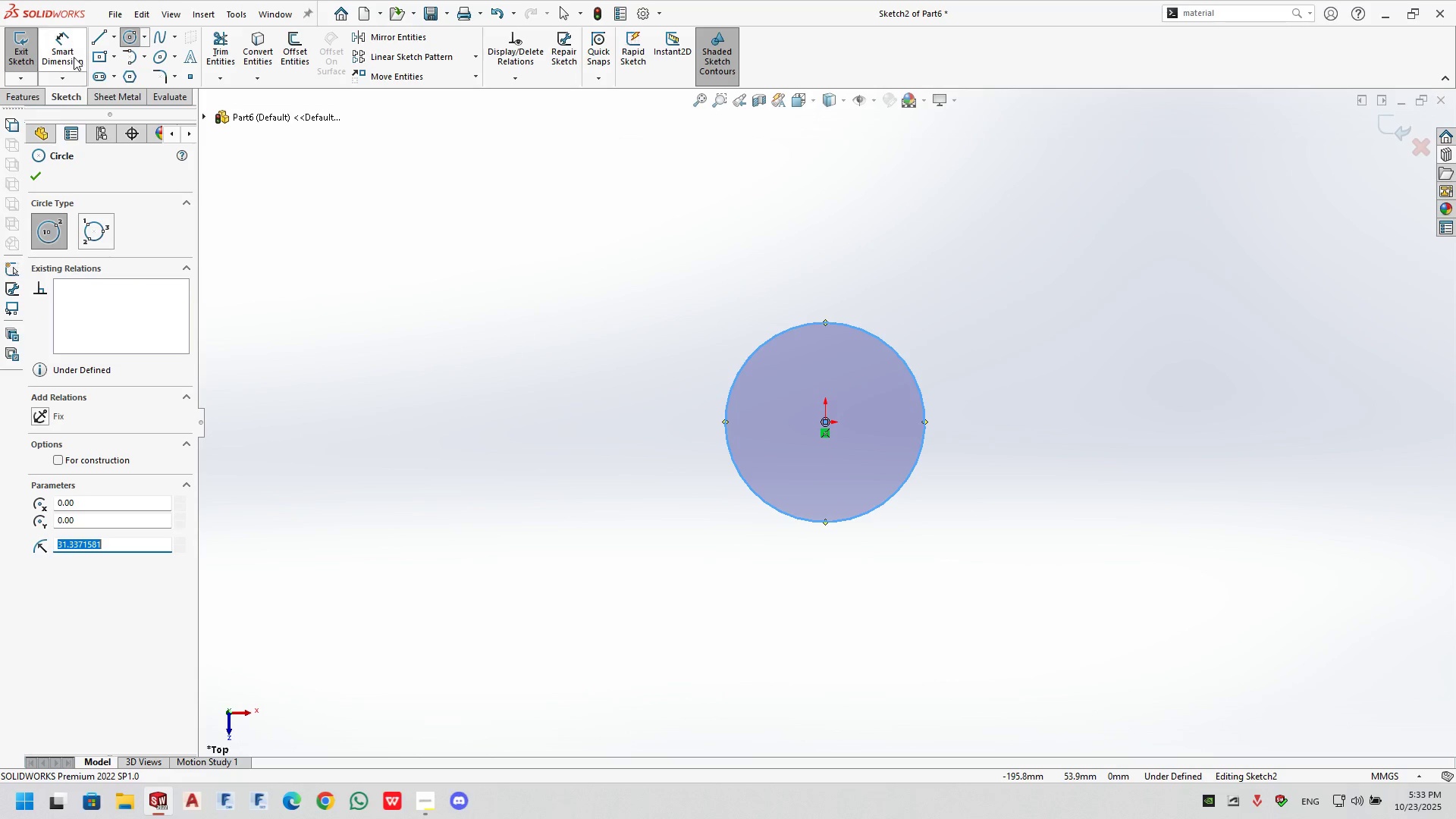 
left_click([77, 53])
 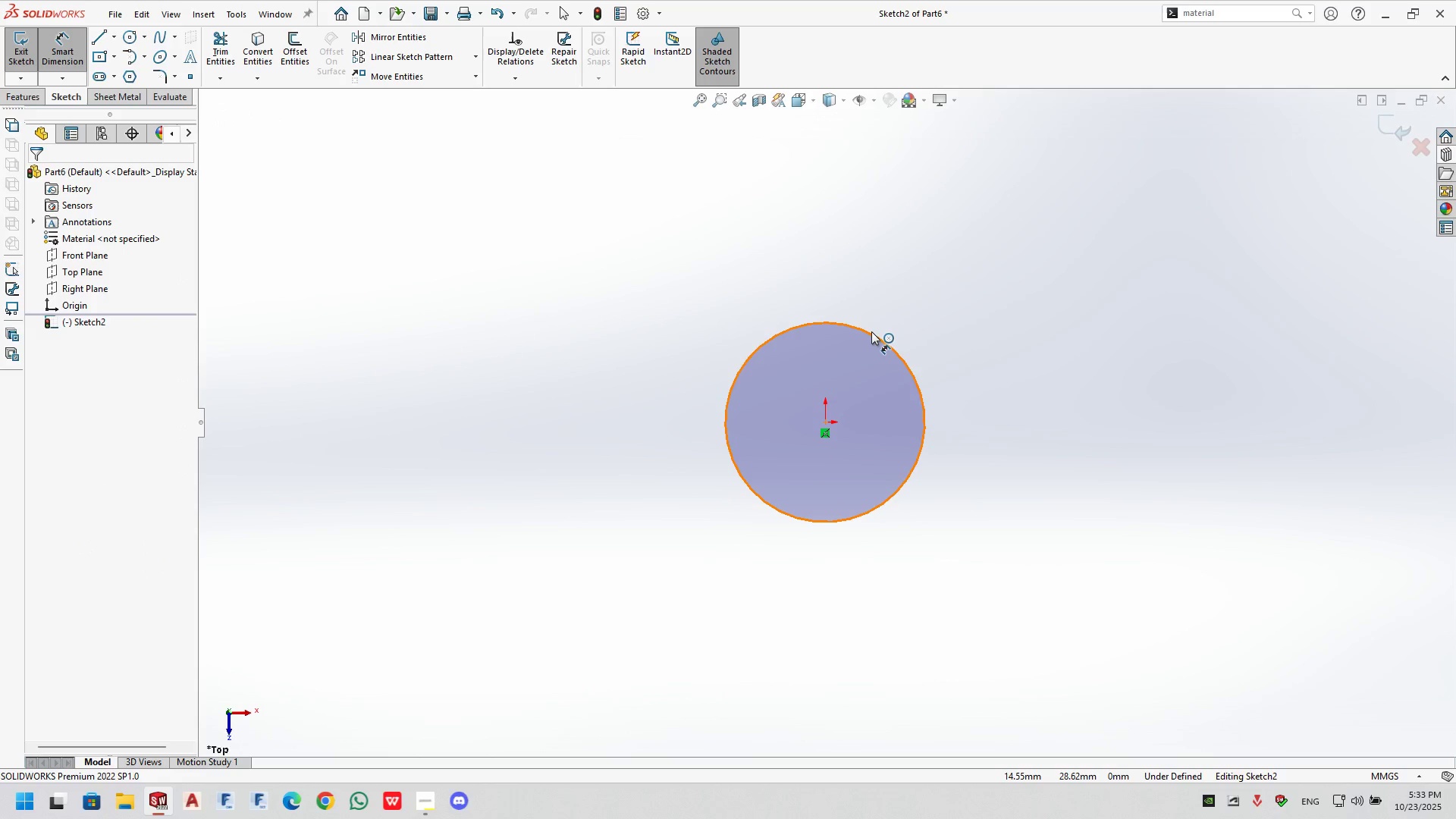 
left_click([871, 331])
 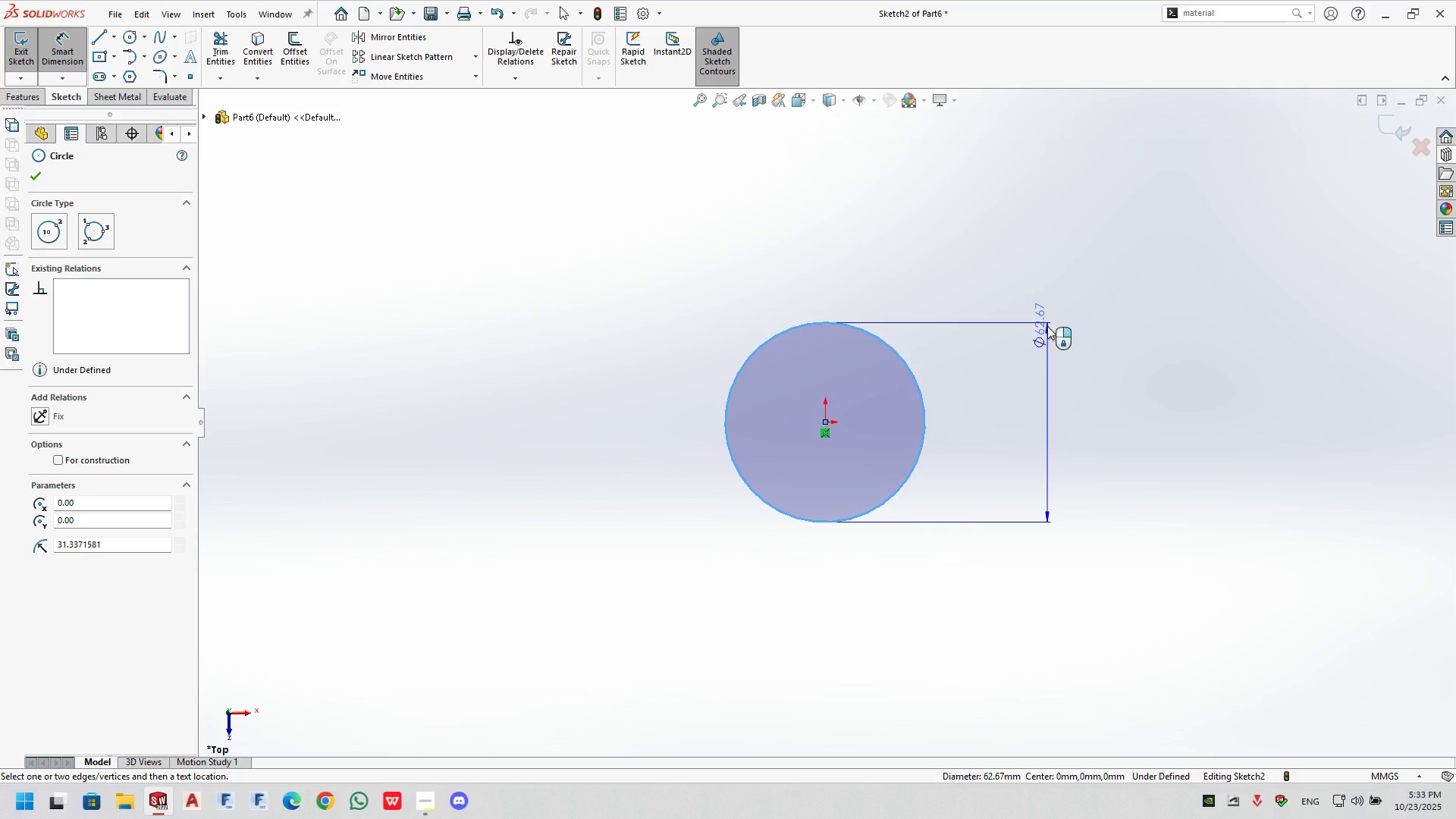 
wait(11.14)
 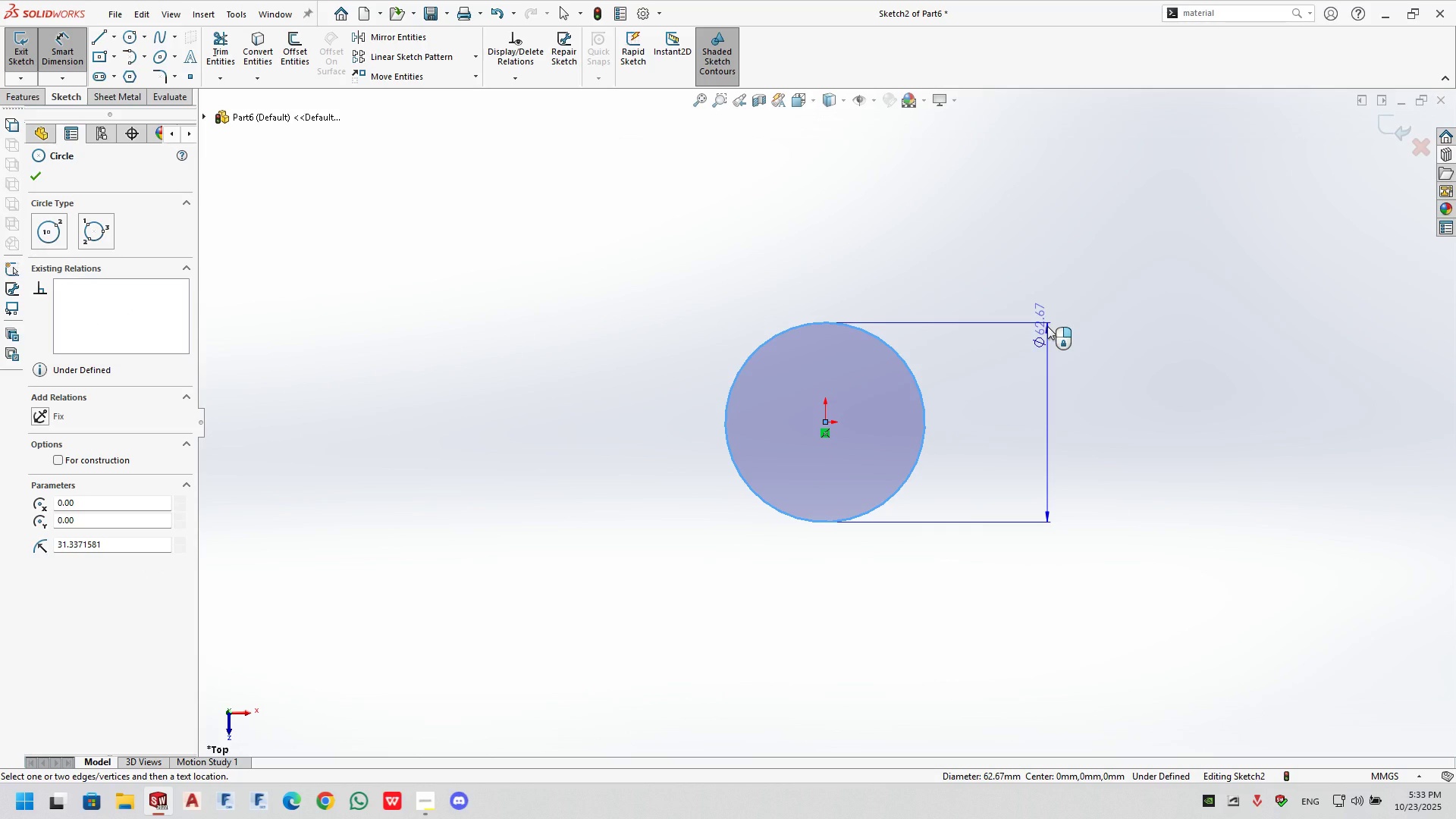 
left_click([1047, 326])
 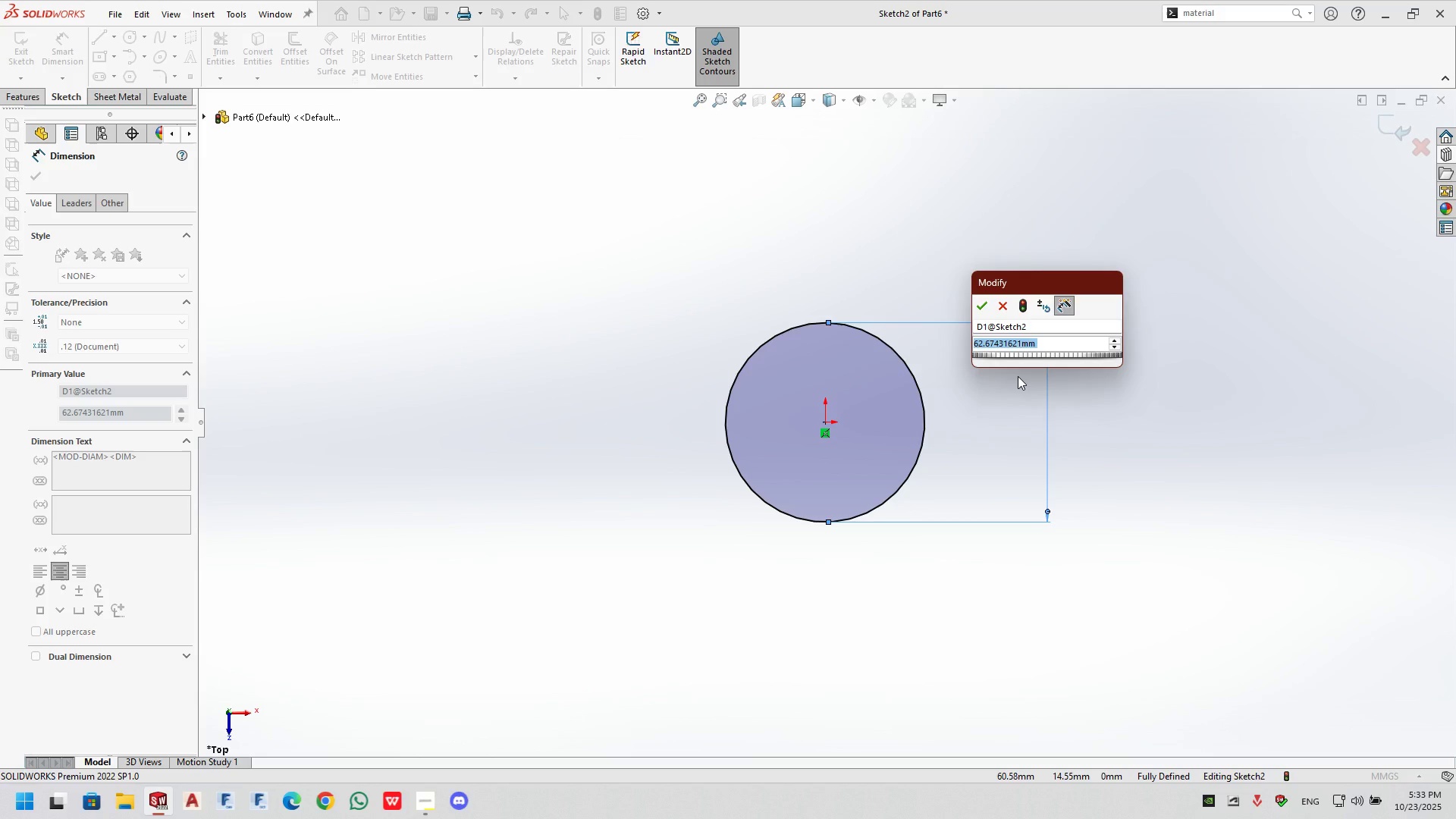 
wait(6.46)
 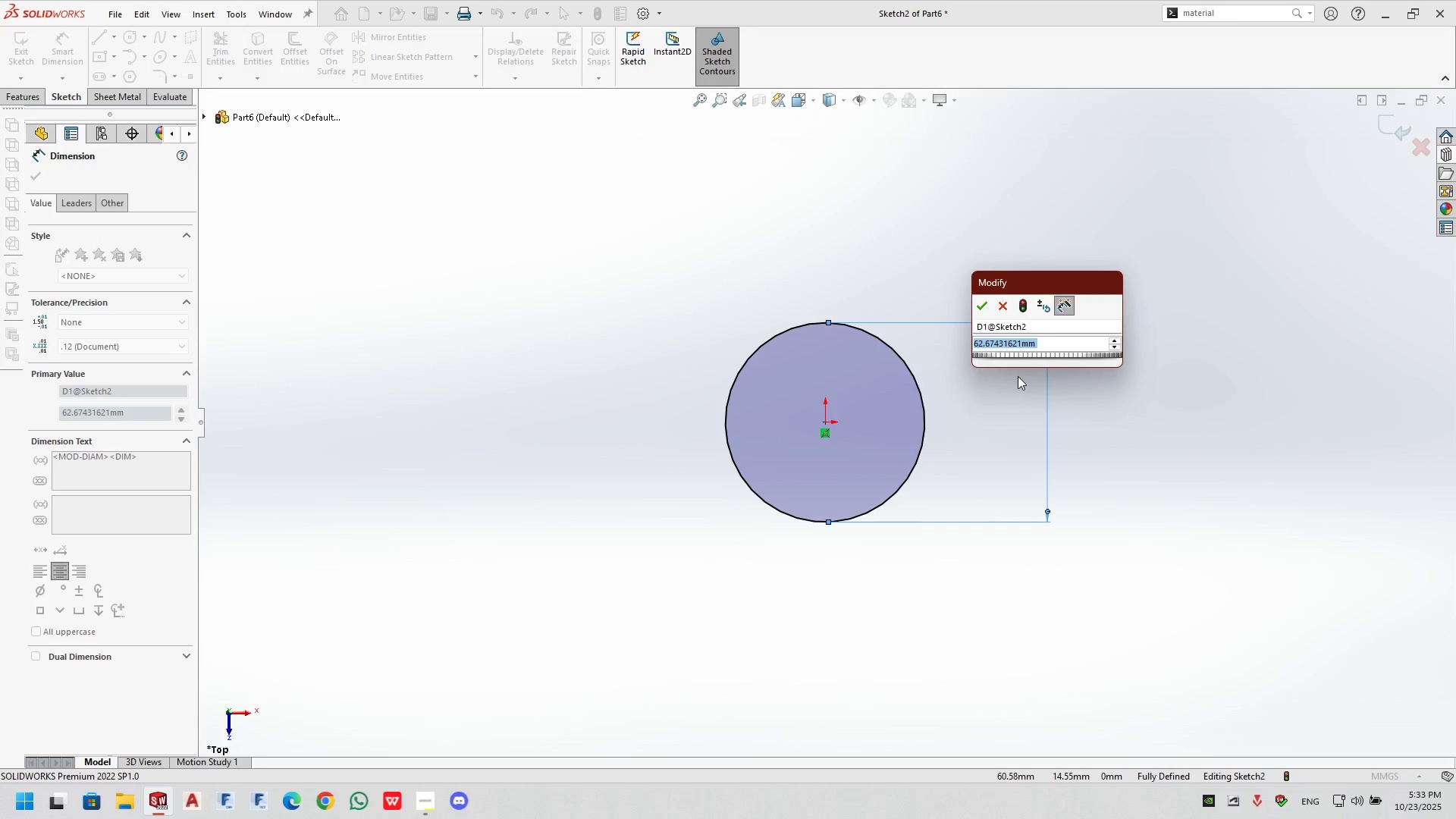 
left_click([1010, 312])
 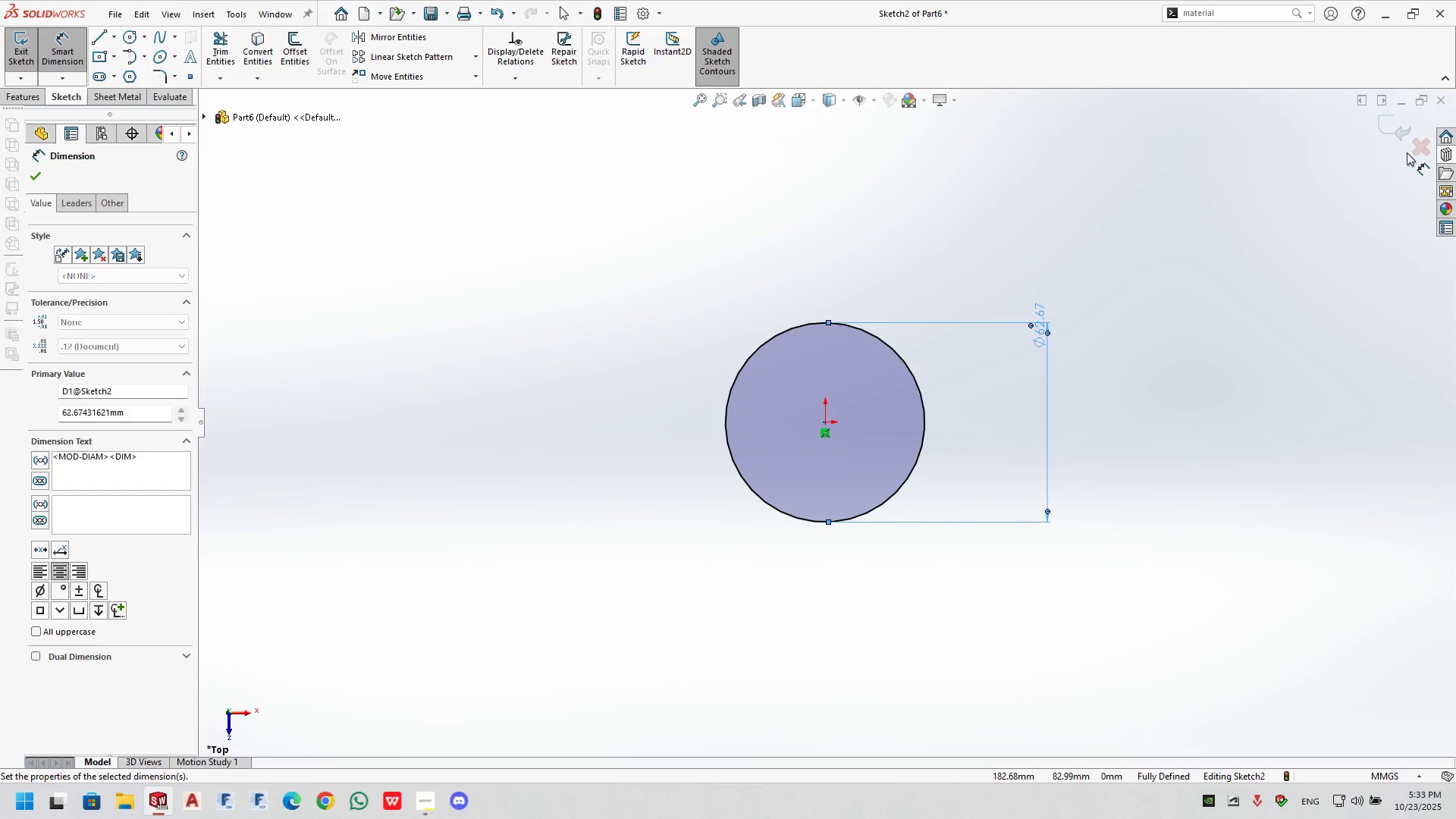 
left_click([1420, 143])
 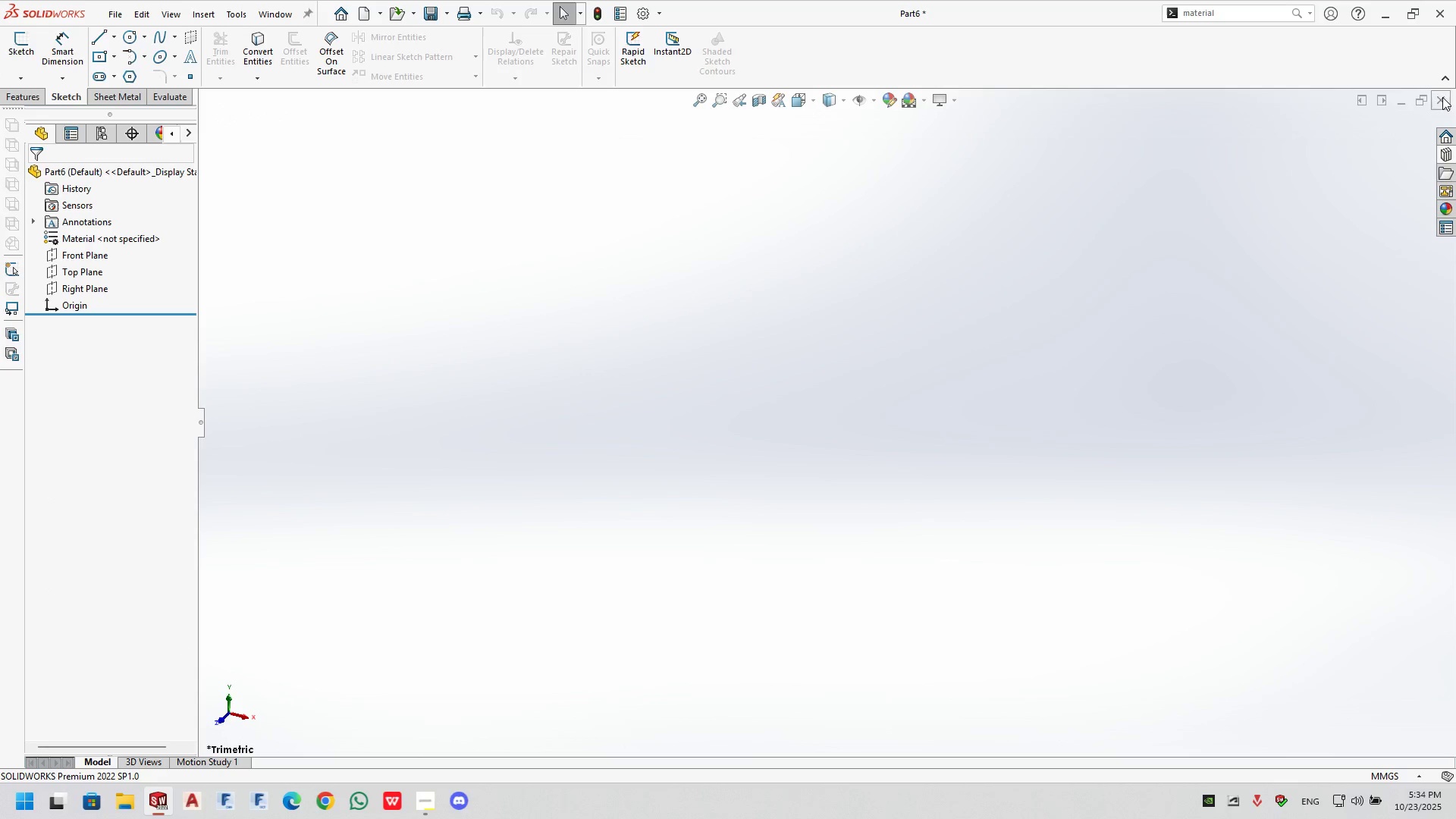 
wait(5.23)
 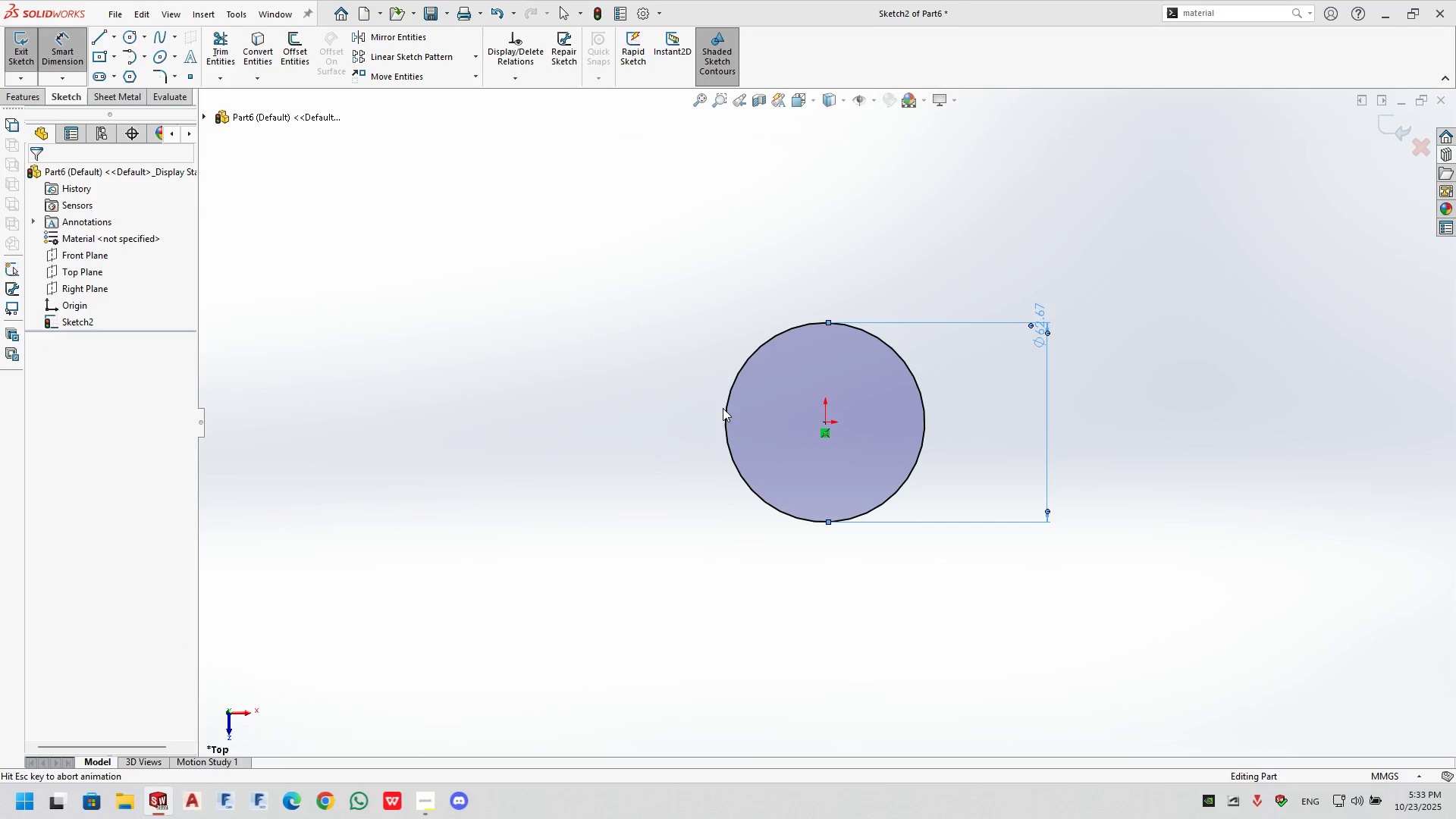 
left_click([698, 409])
 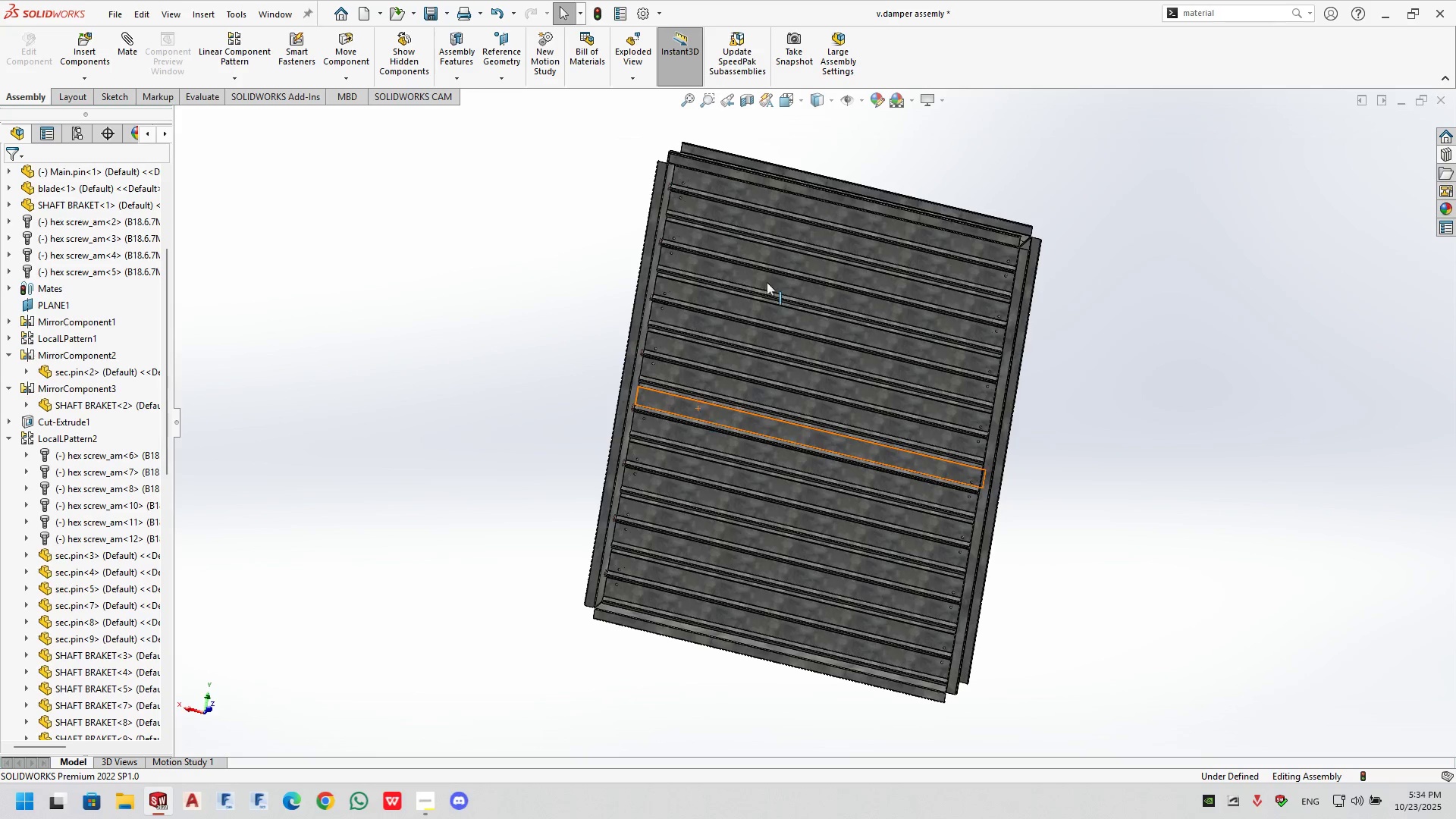 
scroll: coordinate [745, 384], scroll_direction: down, amount: 9.0
 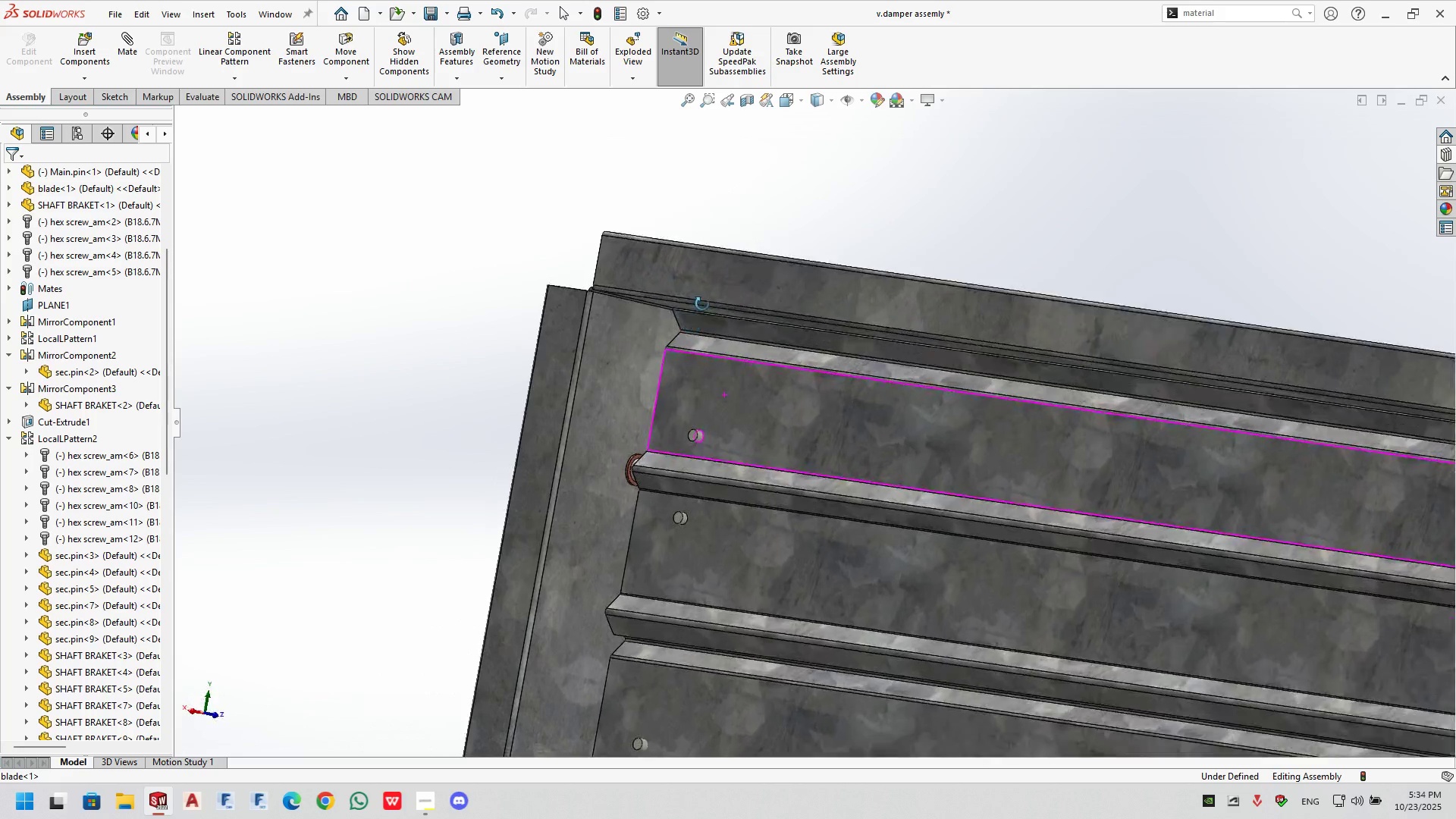 
wait(5.47)
 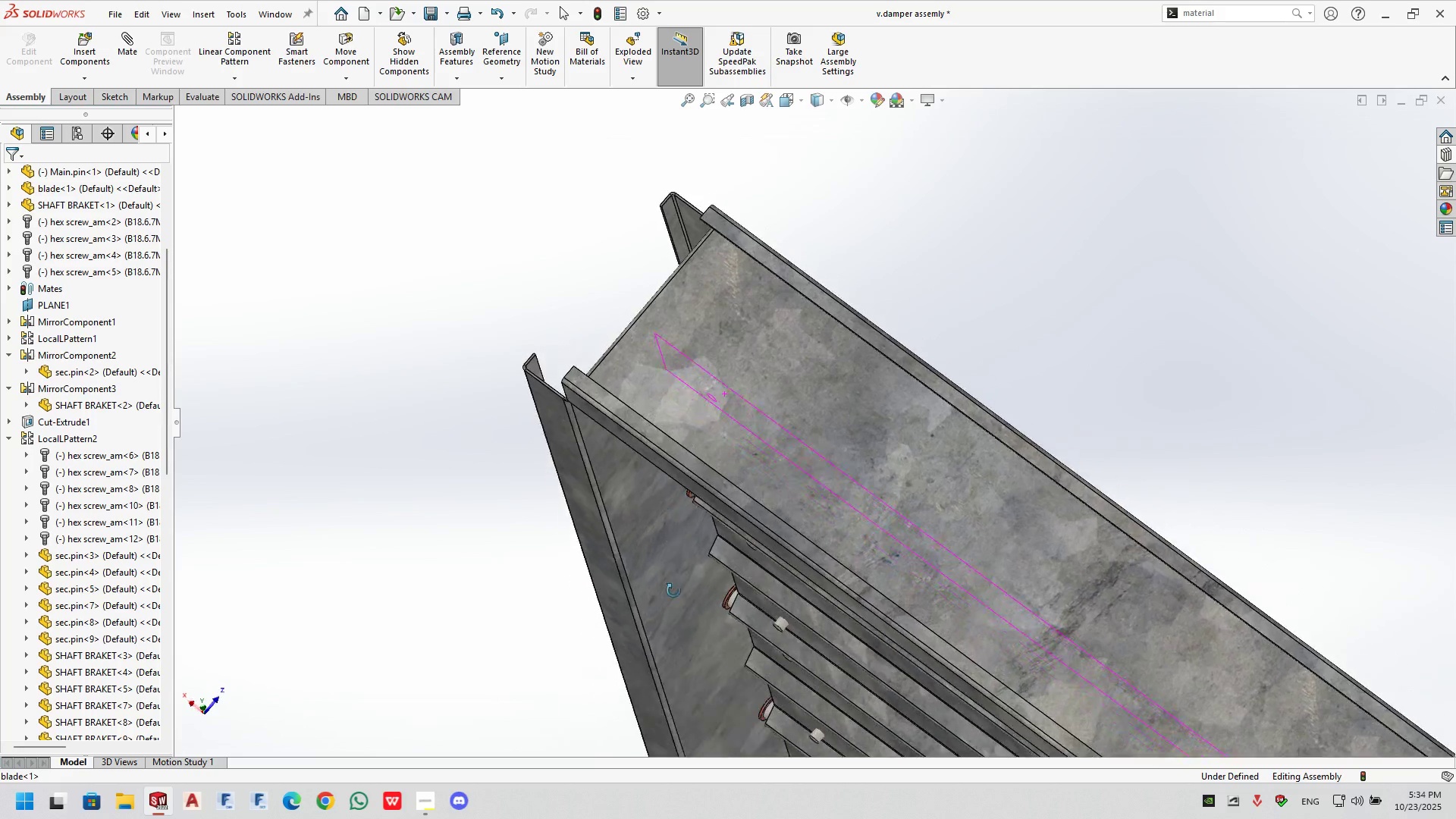 
left_click([690, 387])
 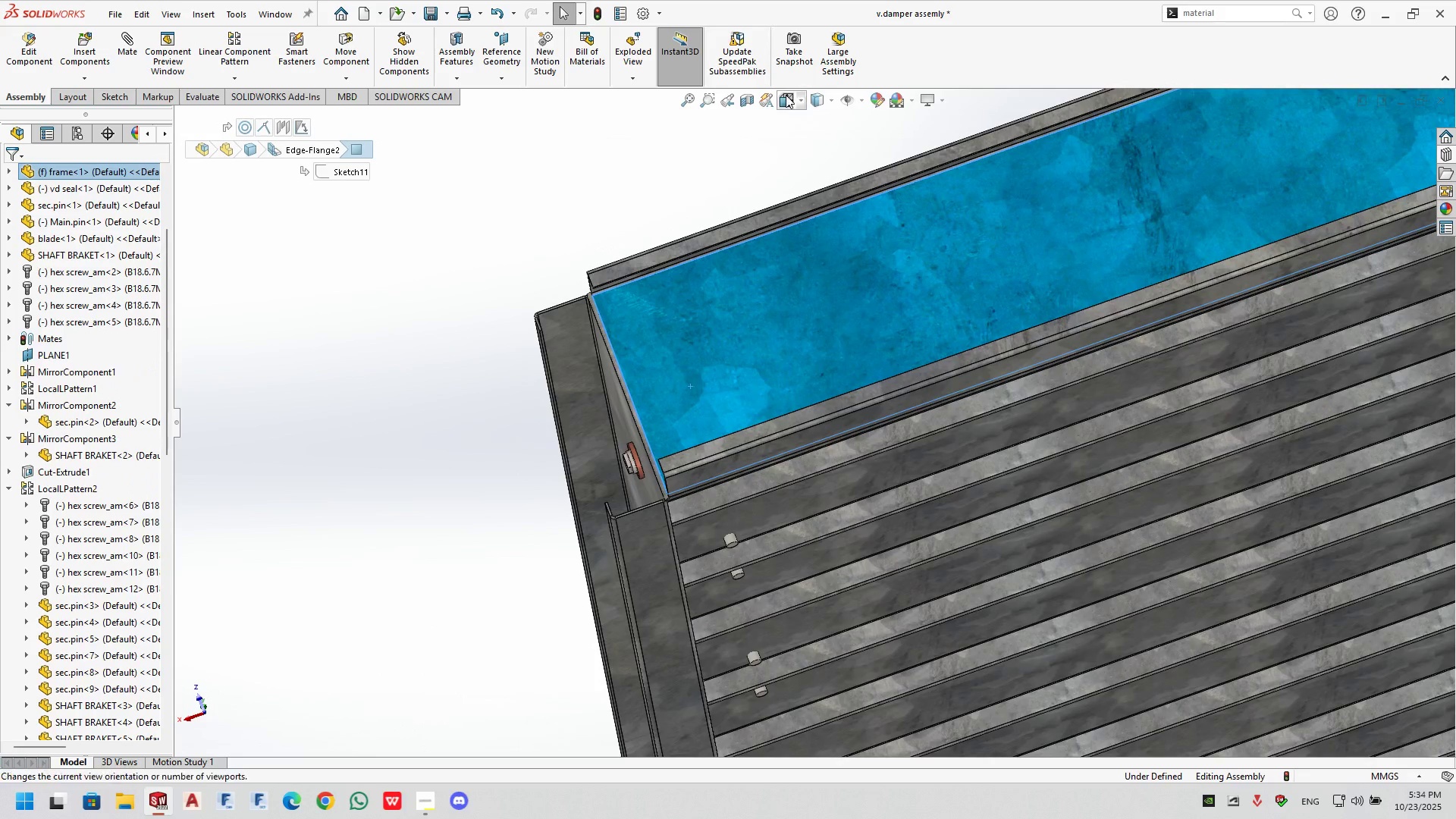 
left_click([786, 106])
 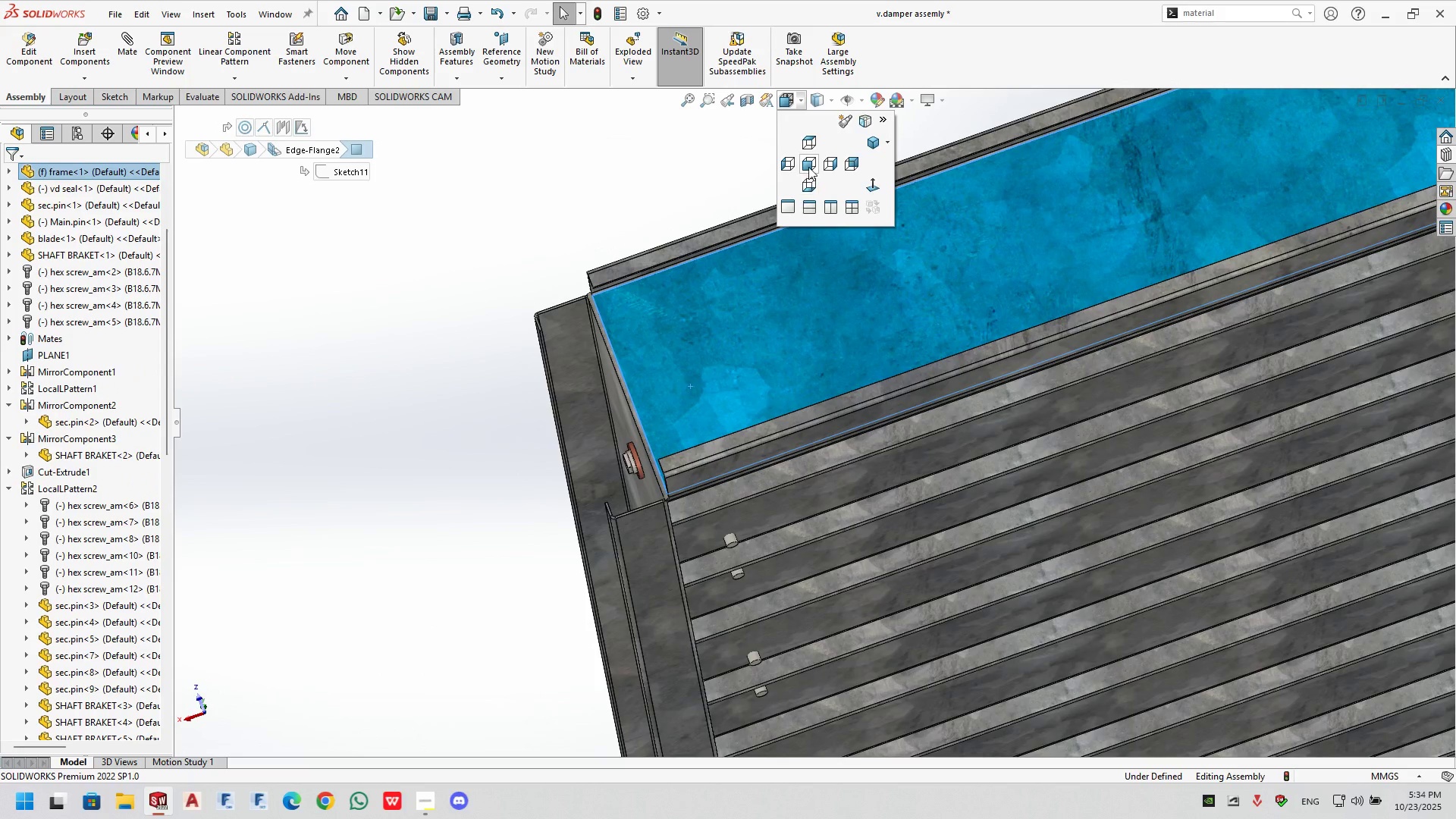 
left_click([808, 165])
 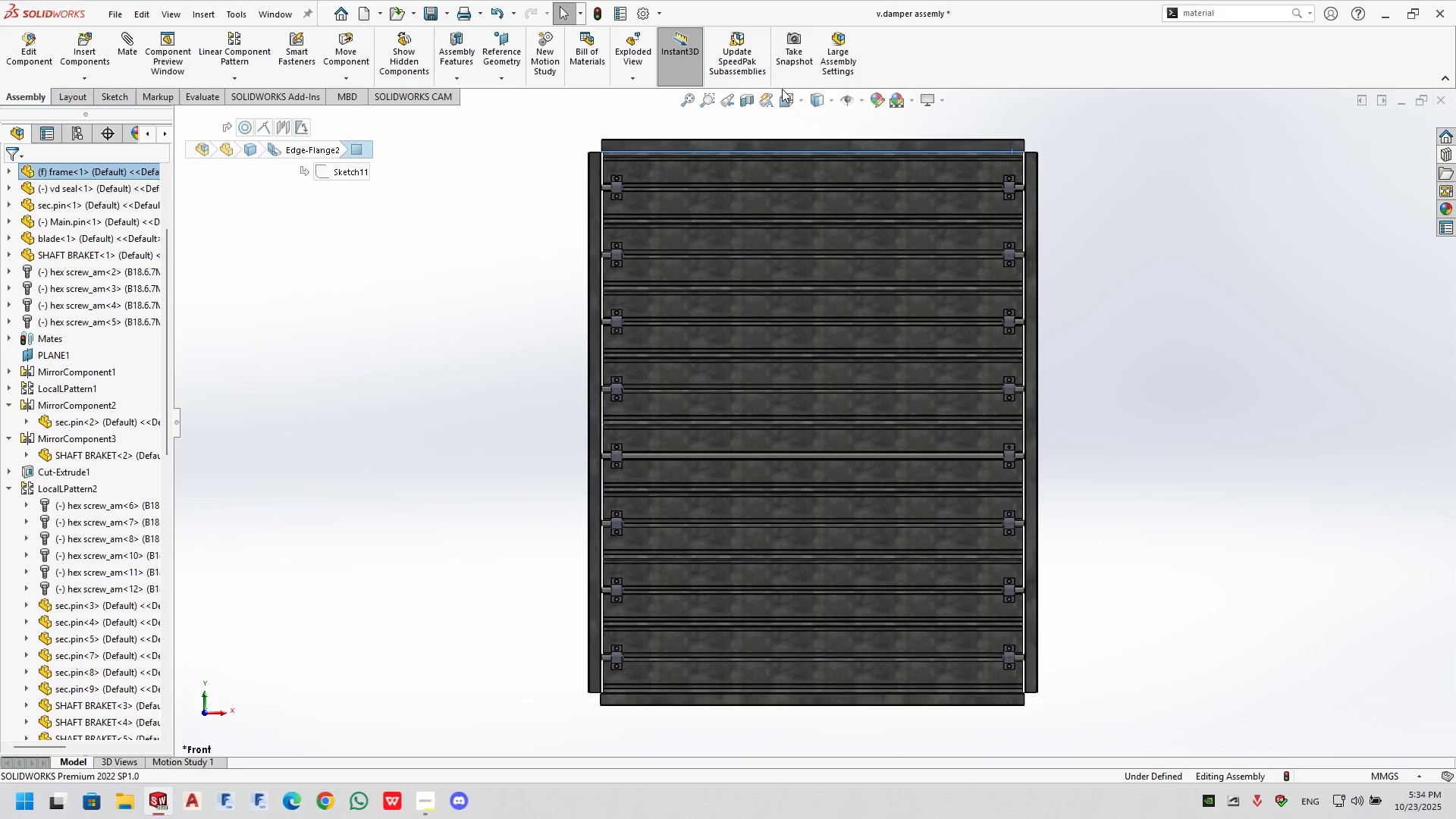 
left_click([786, 96])
 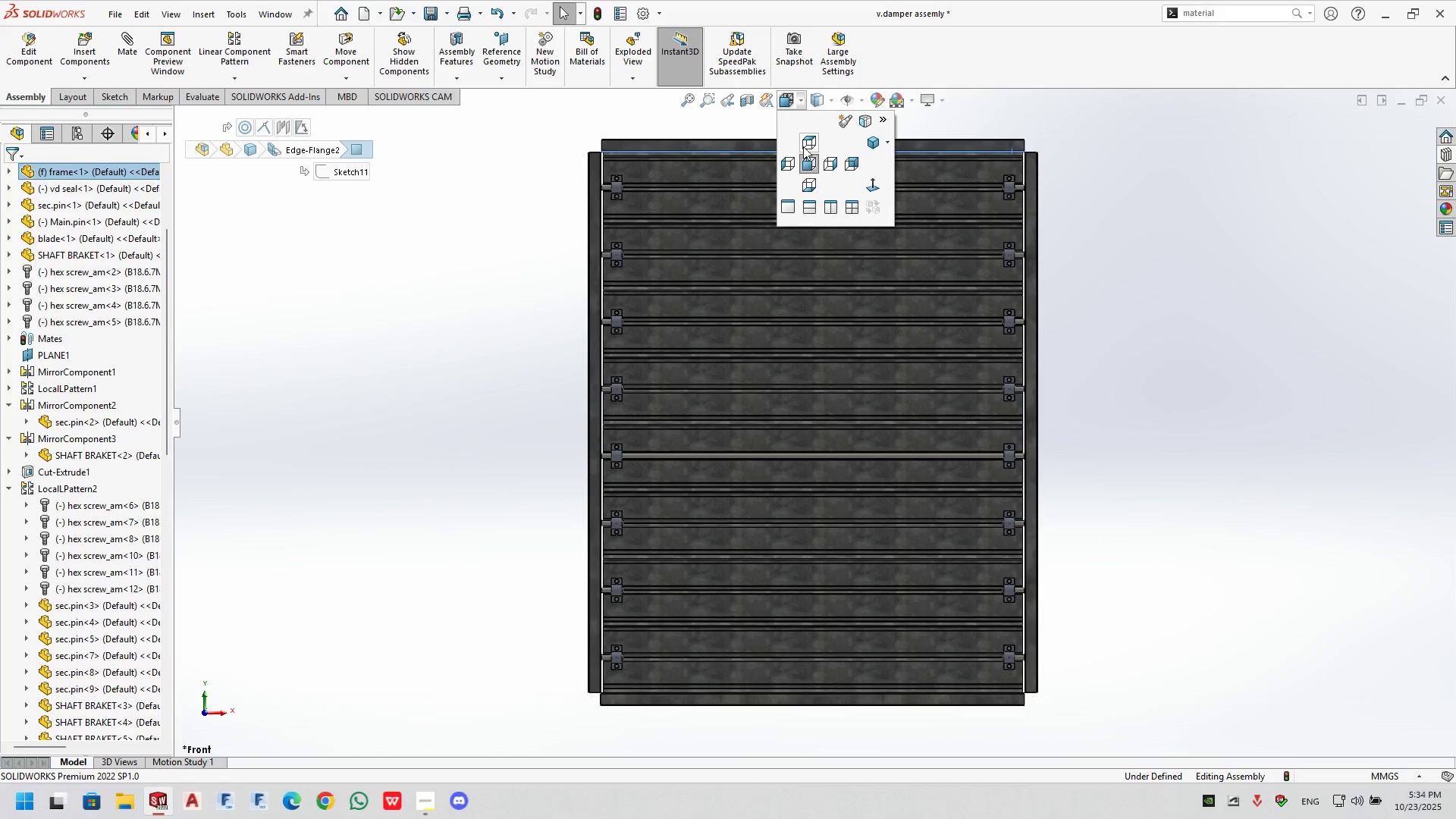 
left_click([805, 144])
 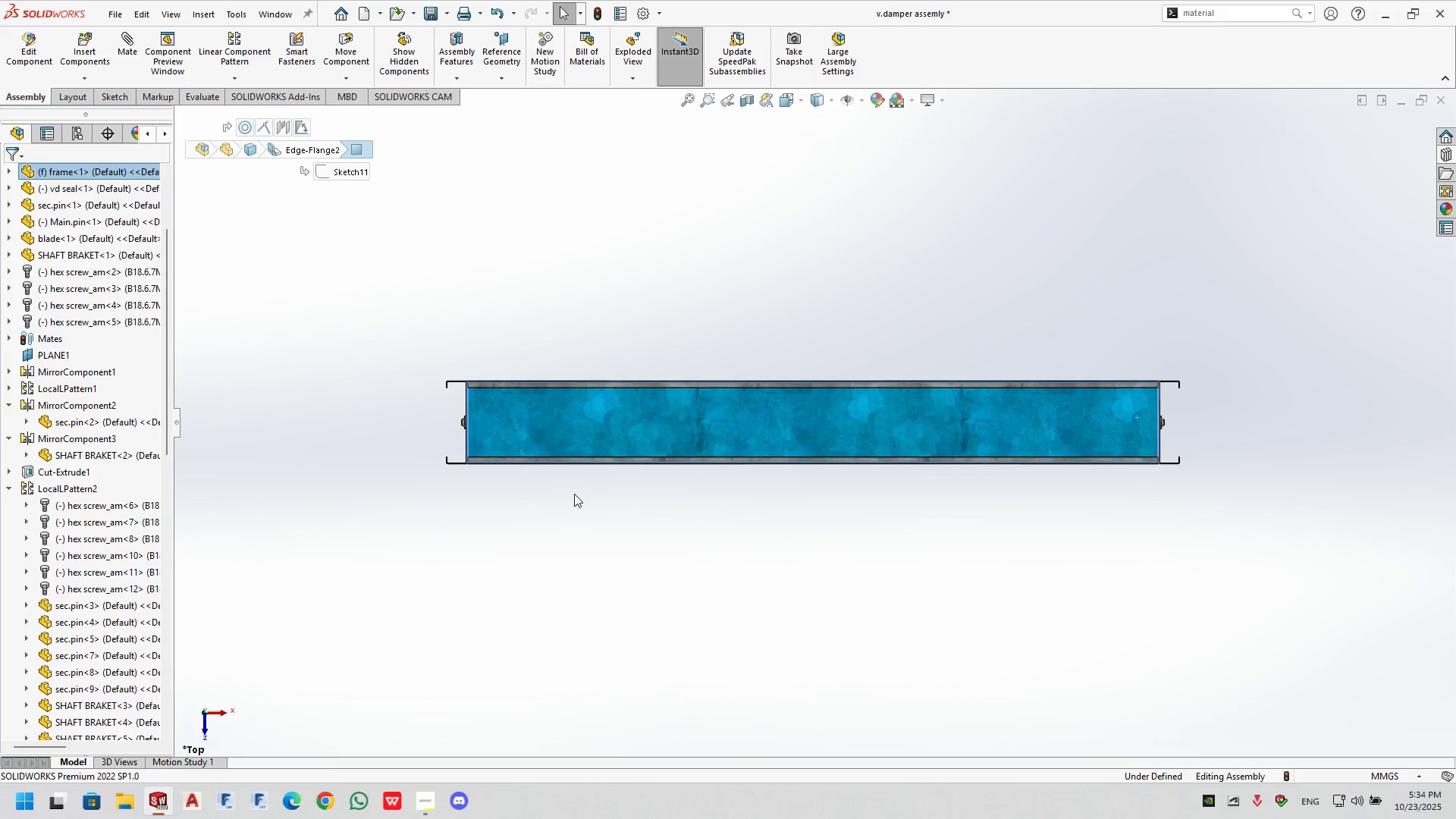 
scroll: coordinate [501, 376], scroll_direction: down, amount: 9.0
 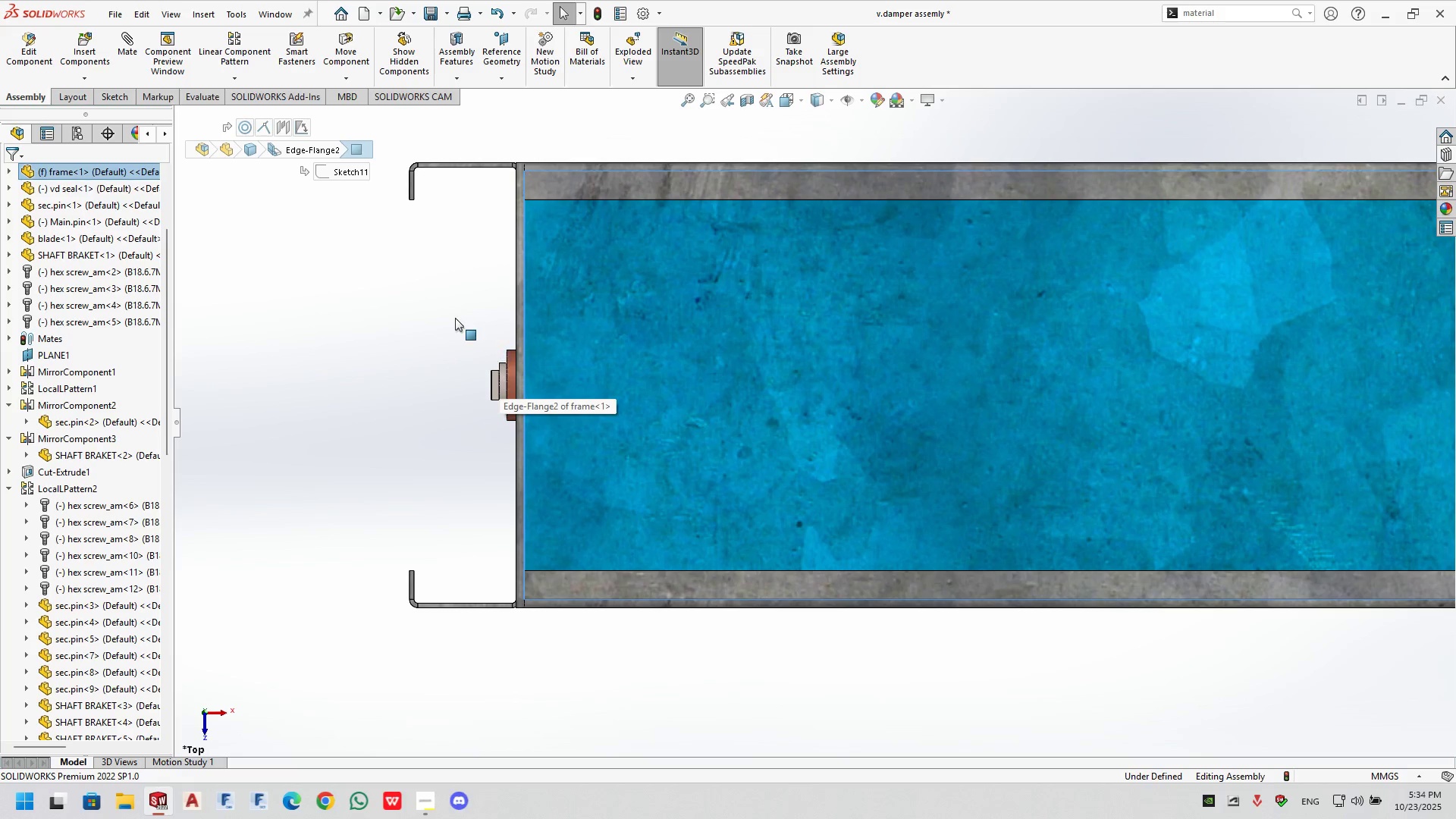 
left_click([454, 318])
 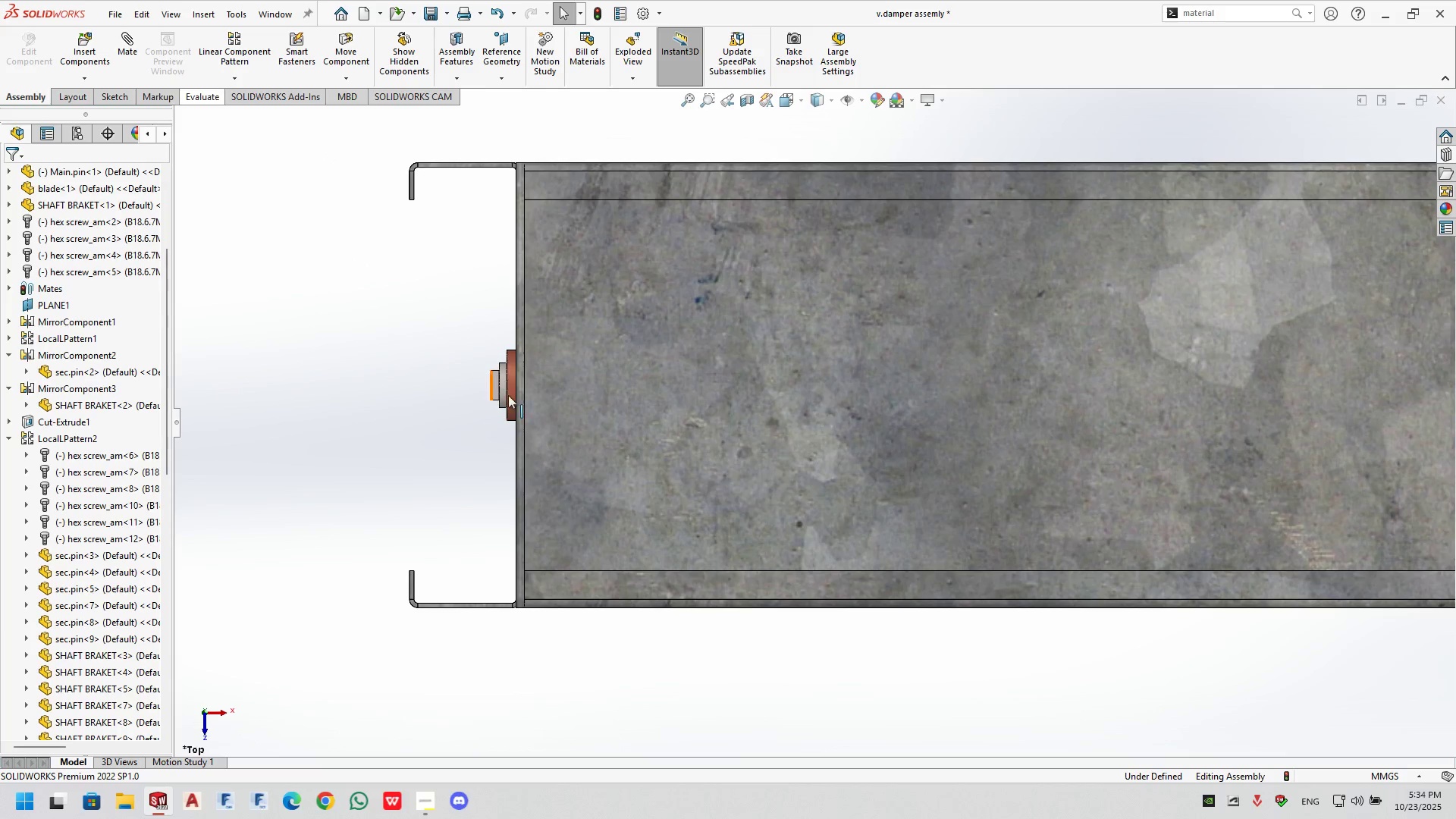 
right_click([584, 373])
 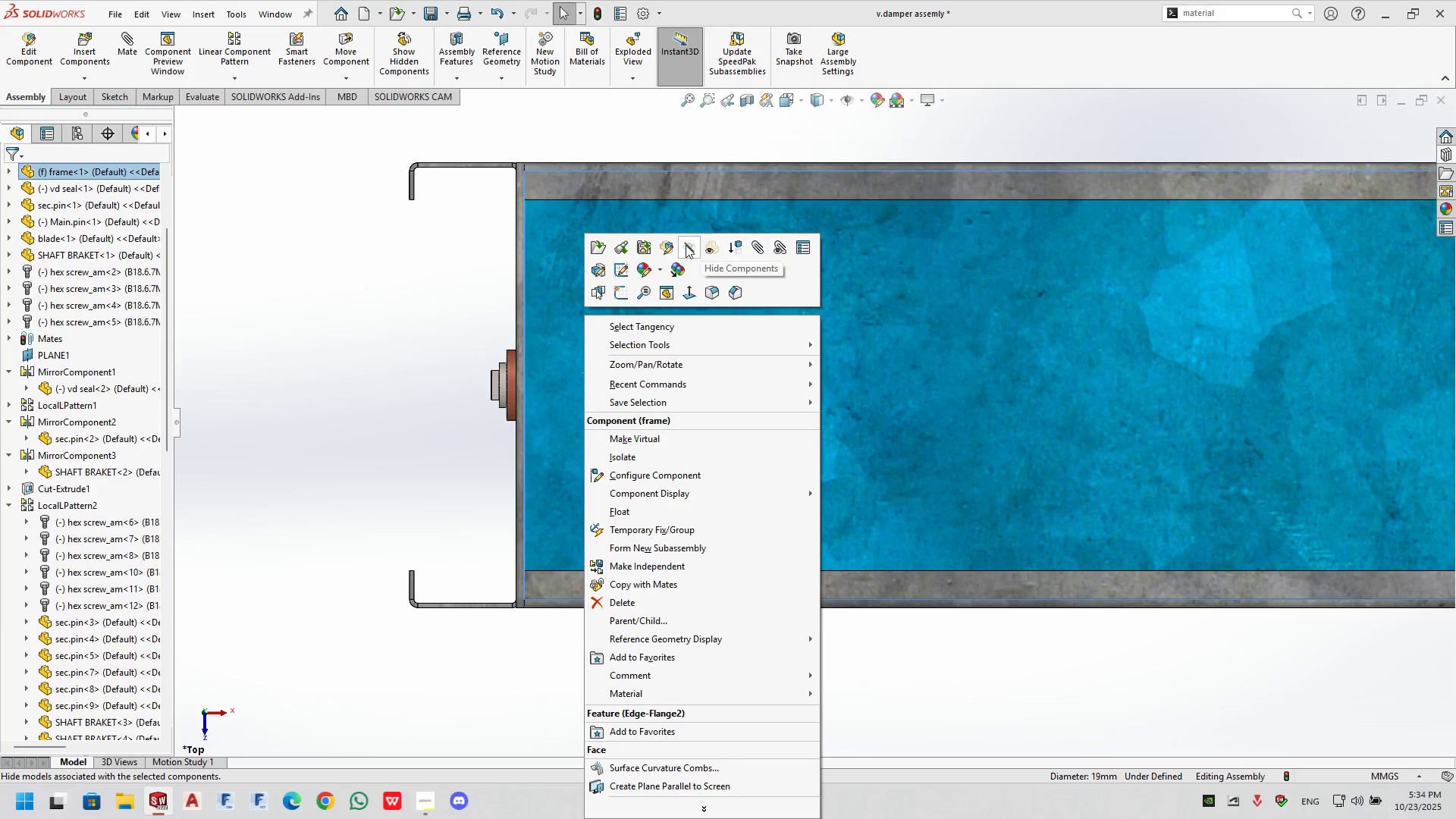 
double_click([367, 285])
 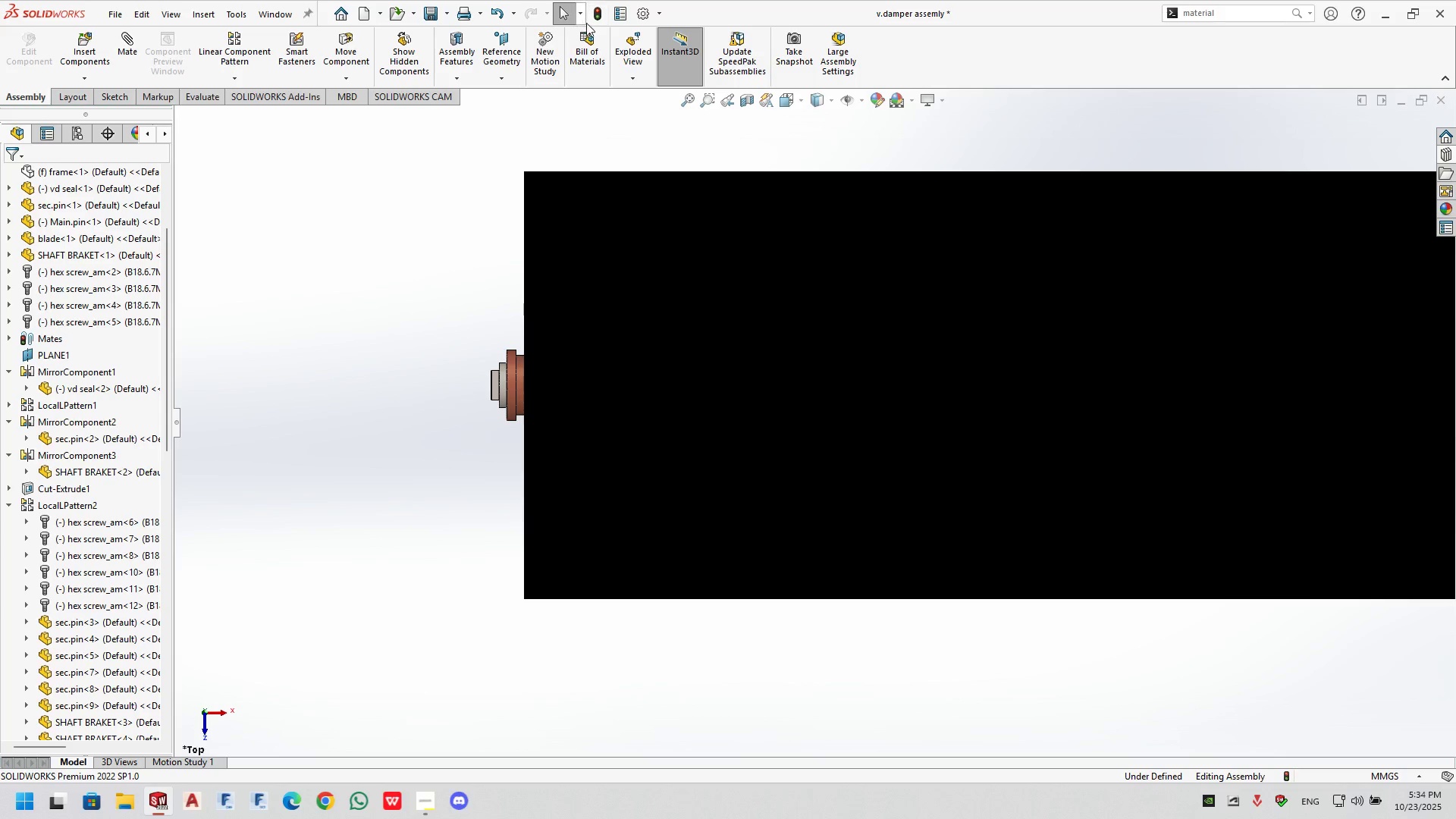 
left_click([592, 15])
 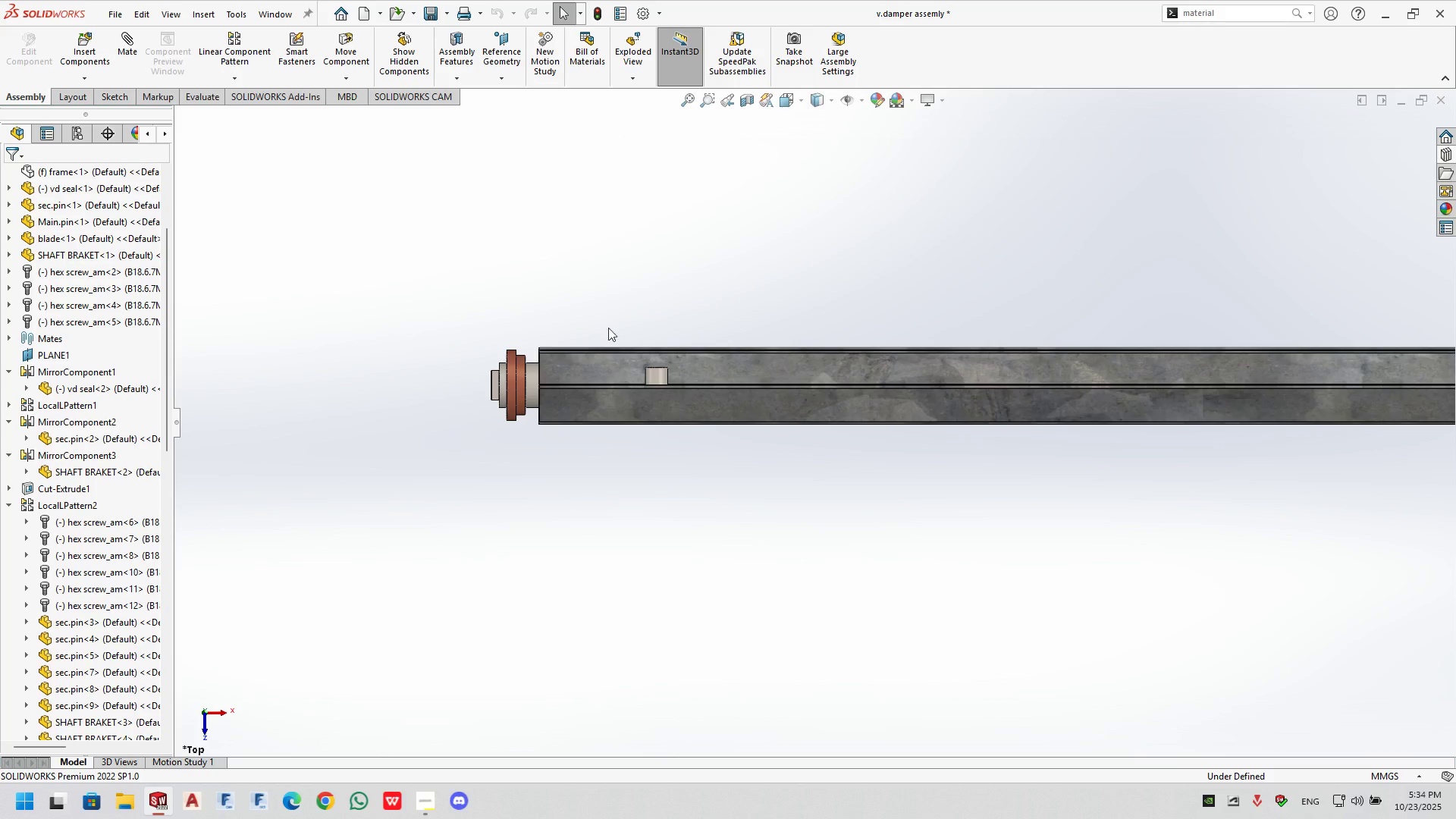 
scroll: coordinate [564, 403], scroll_direction: up, amount: 1.0
 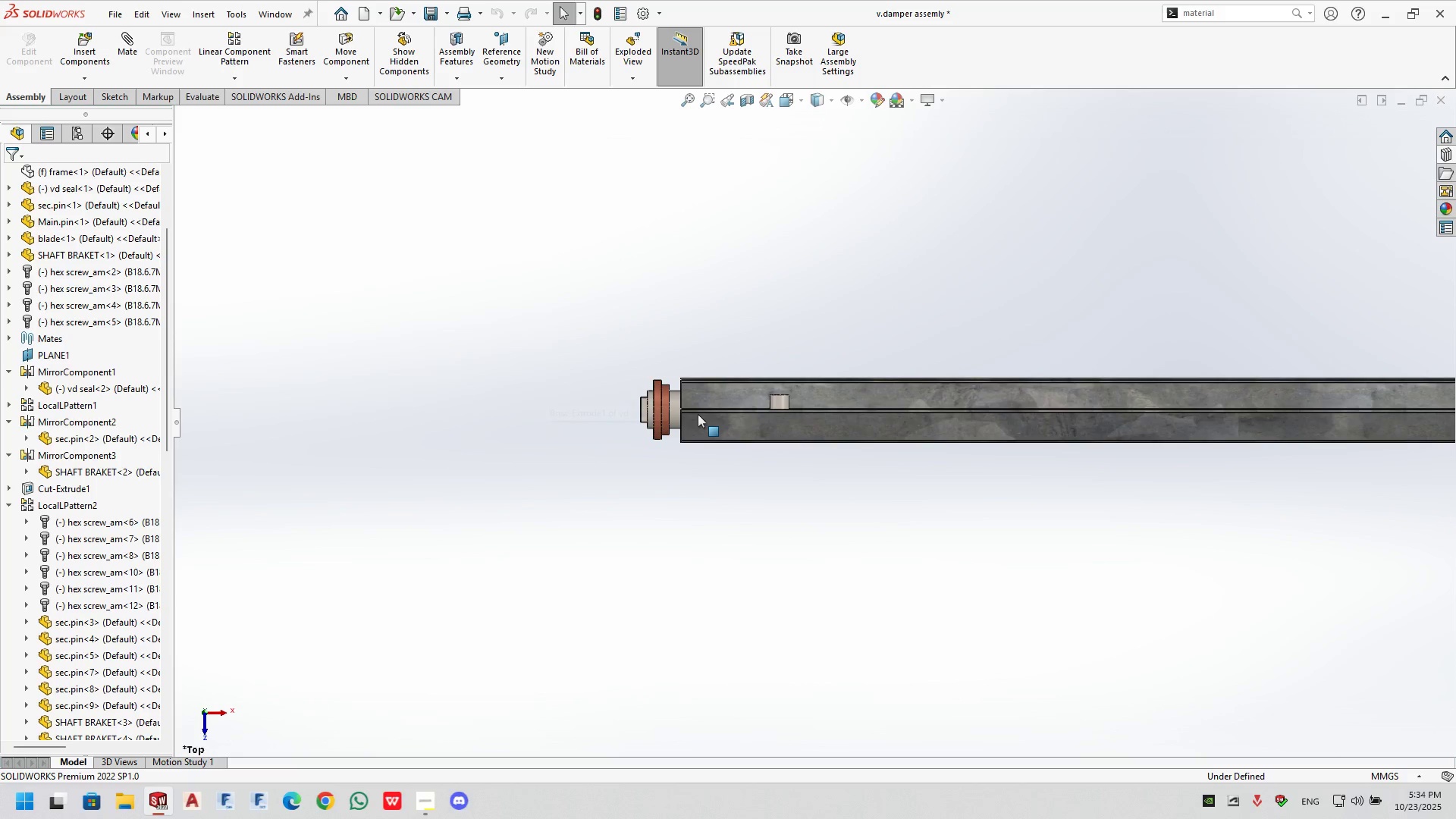 
scroll: coordinate [698, 413], scroll_direction: down, amount: 1.0
 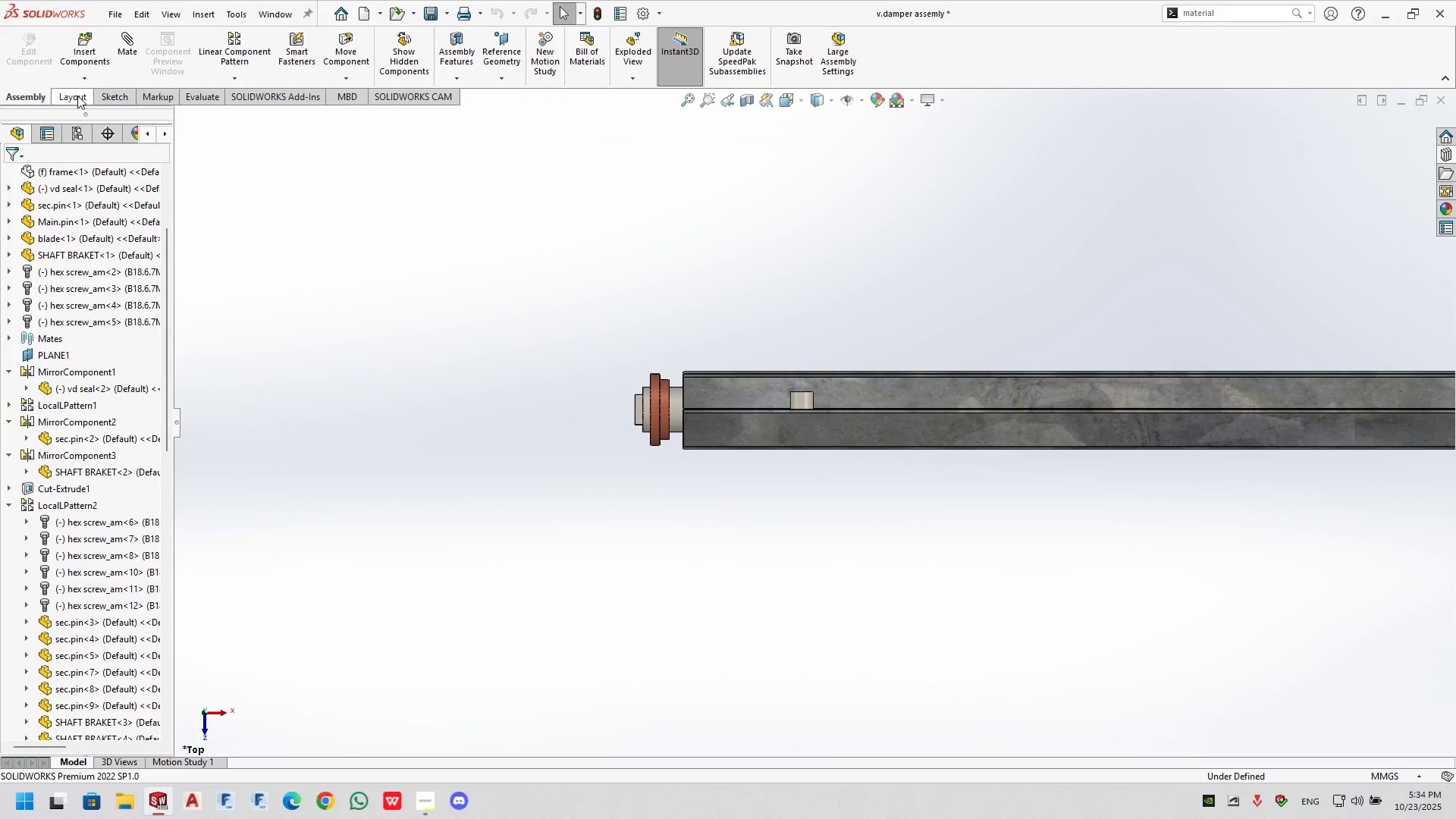 
left_click([111, 101])
 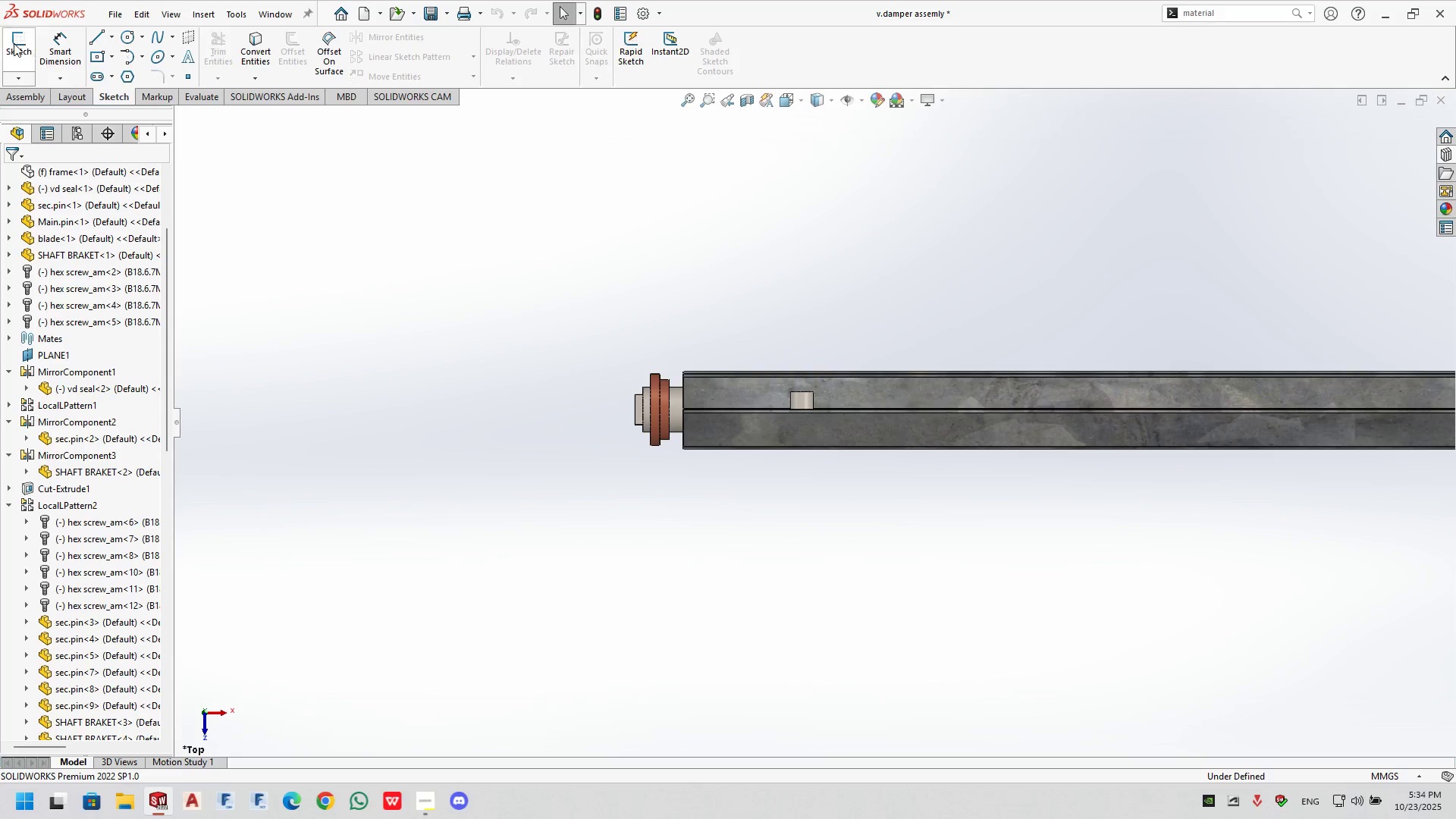 
left_click([14, 43])
 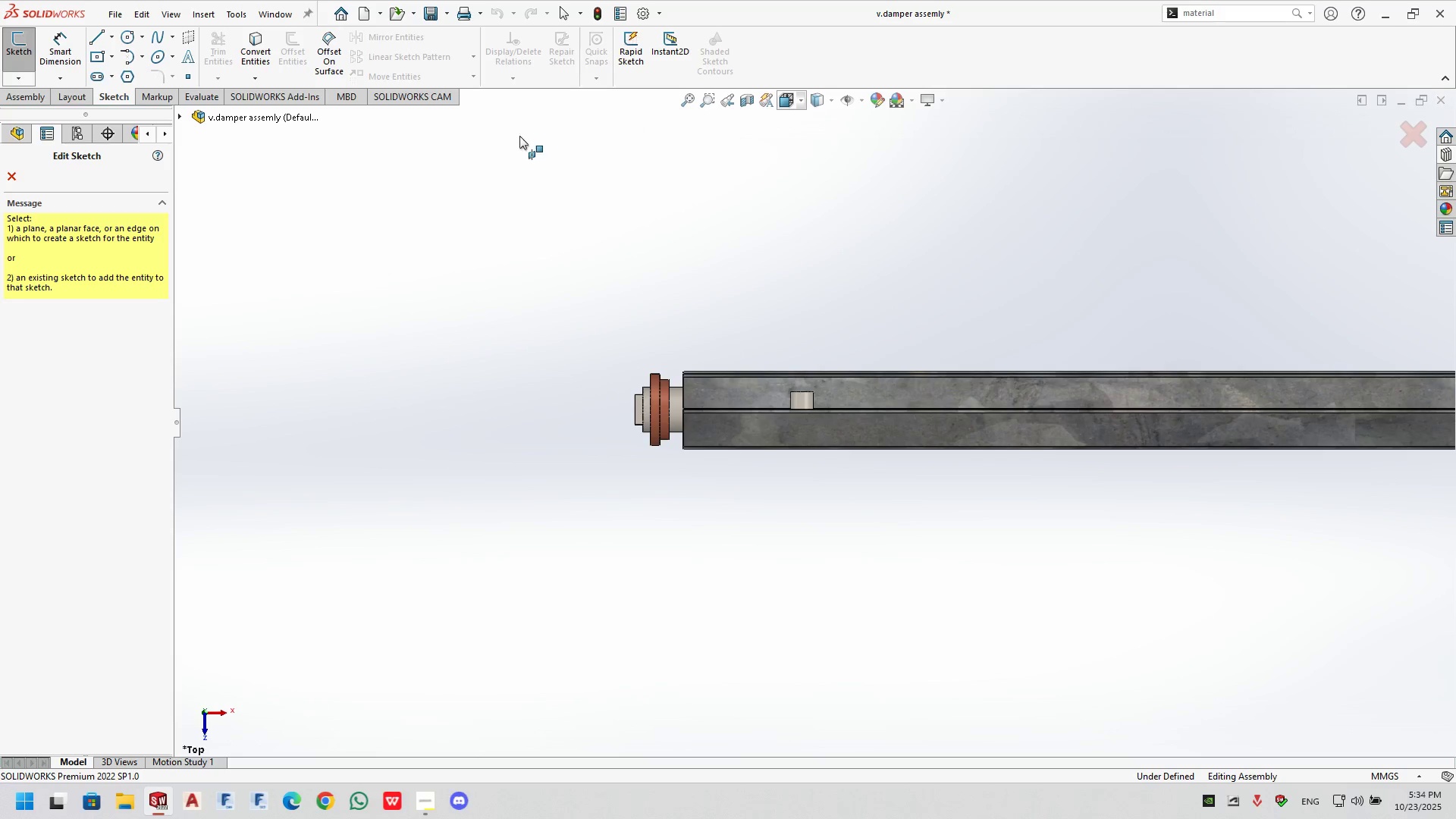 
wait(5.08)
 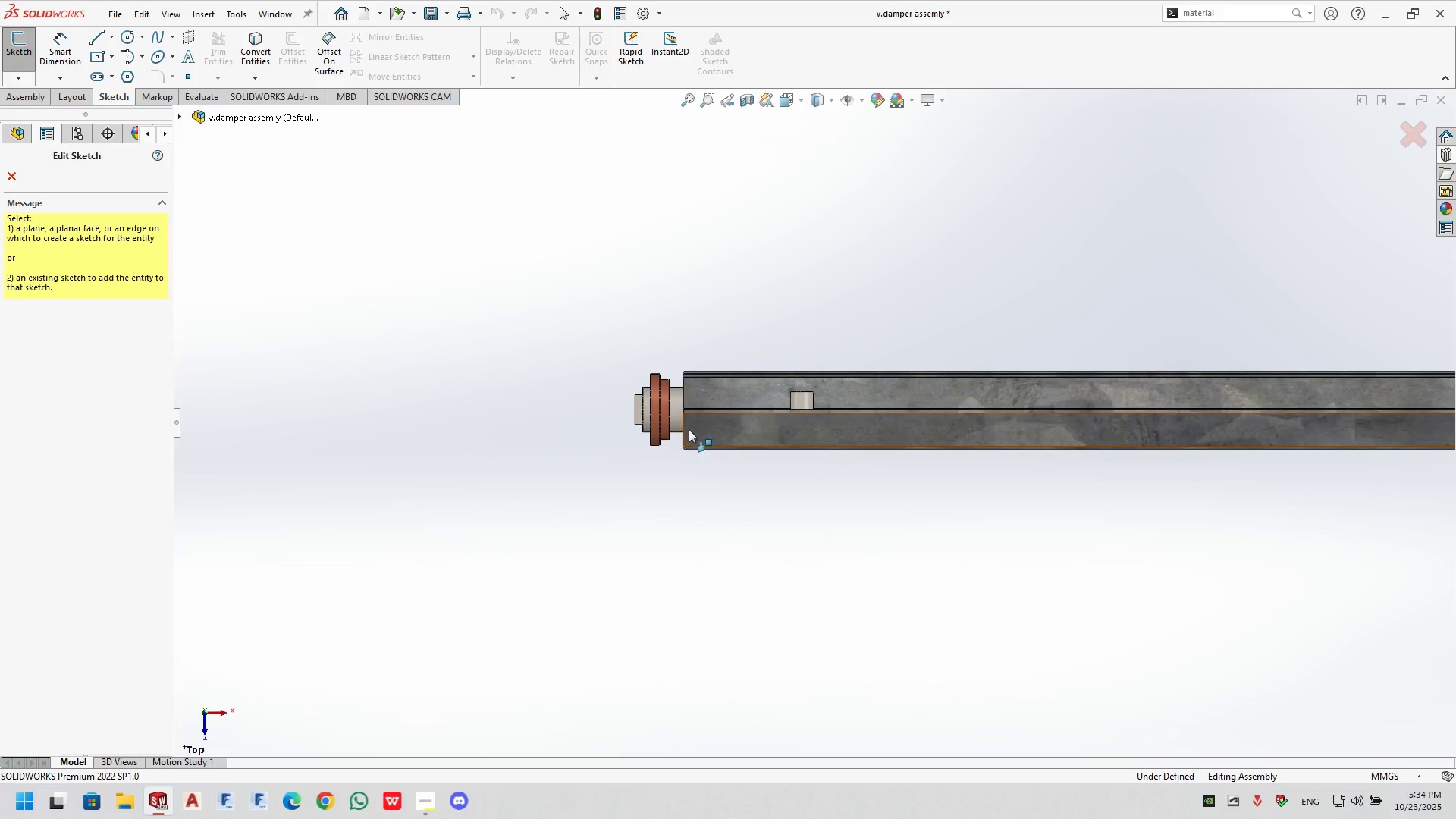 
left_click([8, 184])
 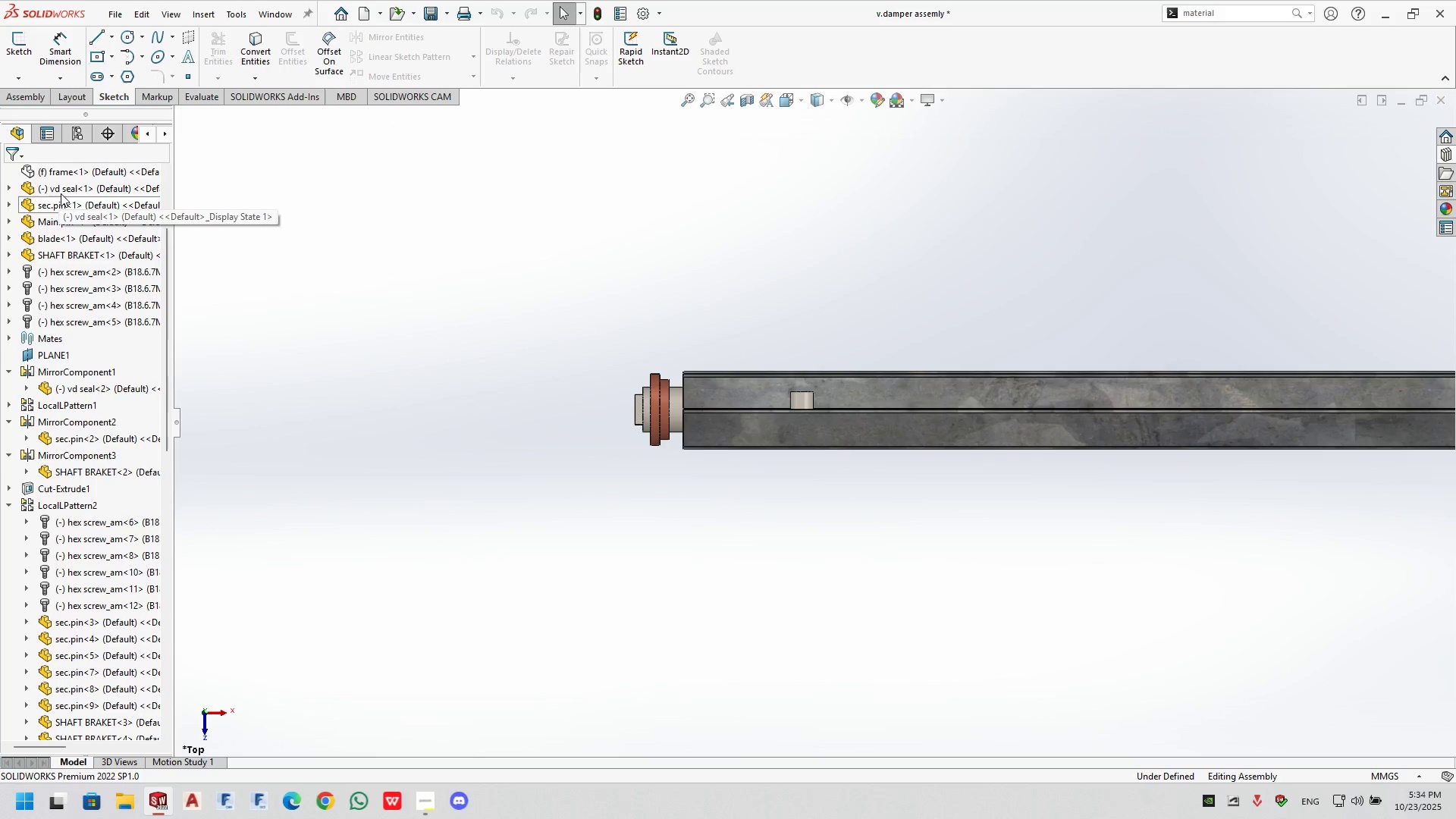 
right_click([71, 164])
 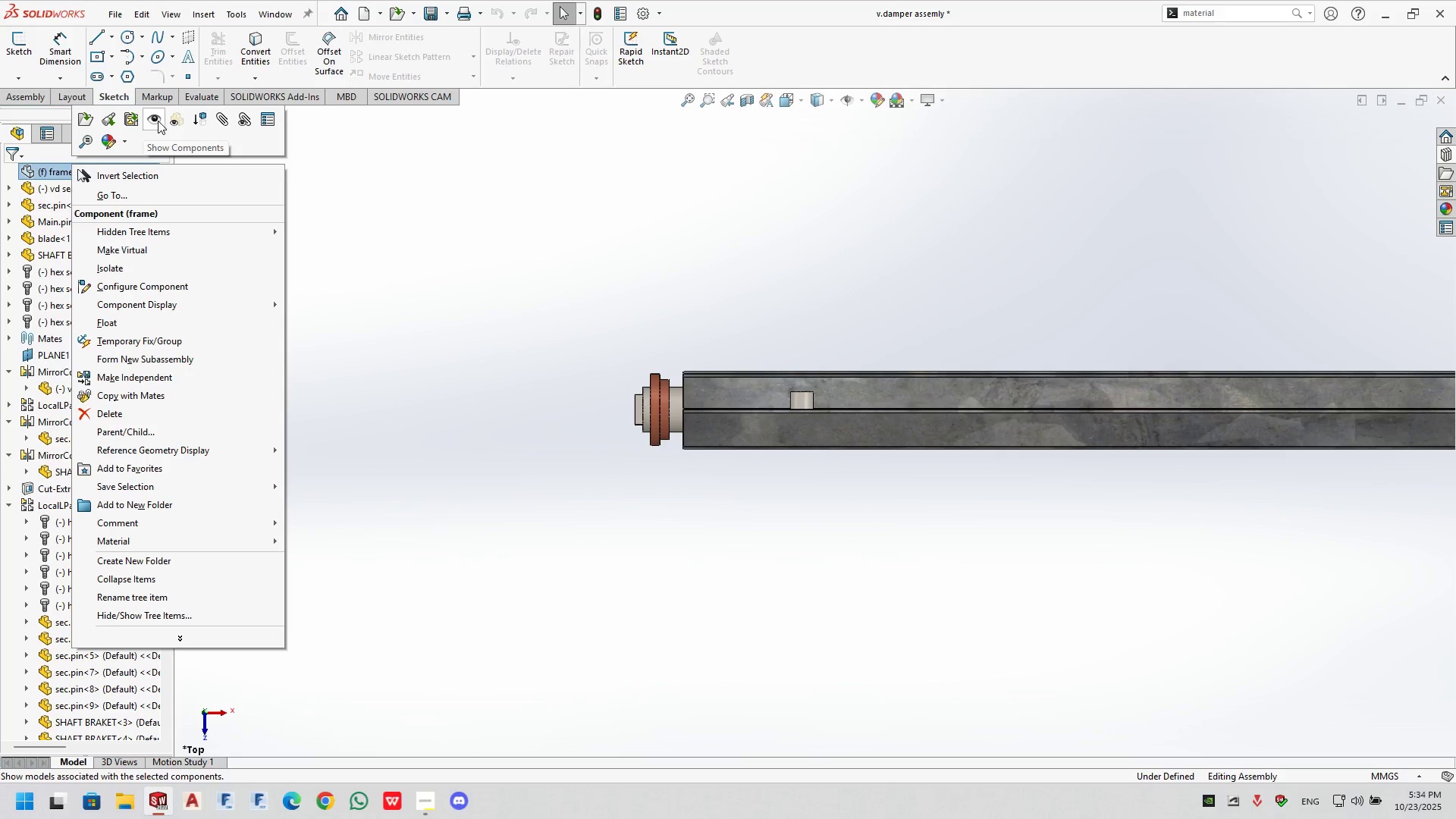 
left_click([158, 120])
 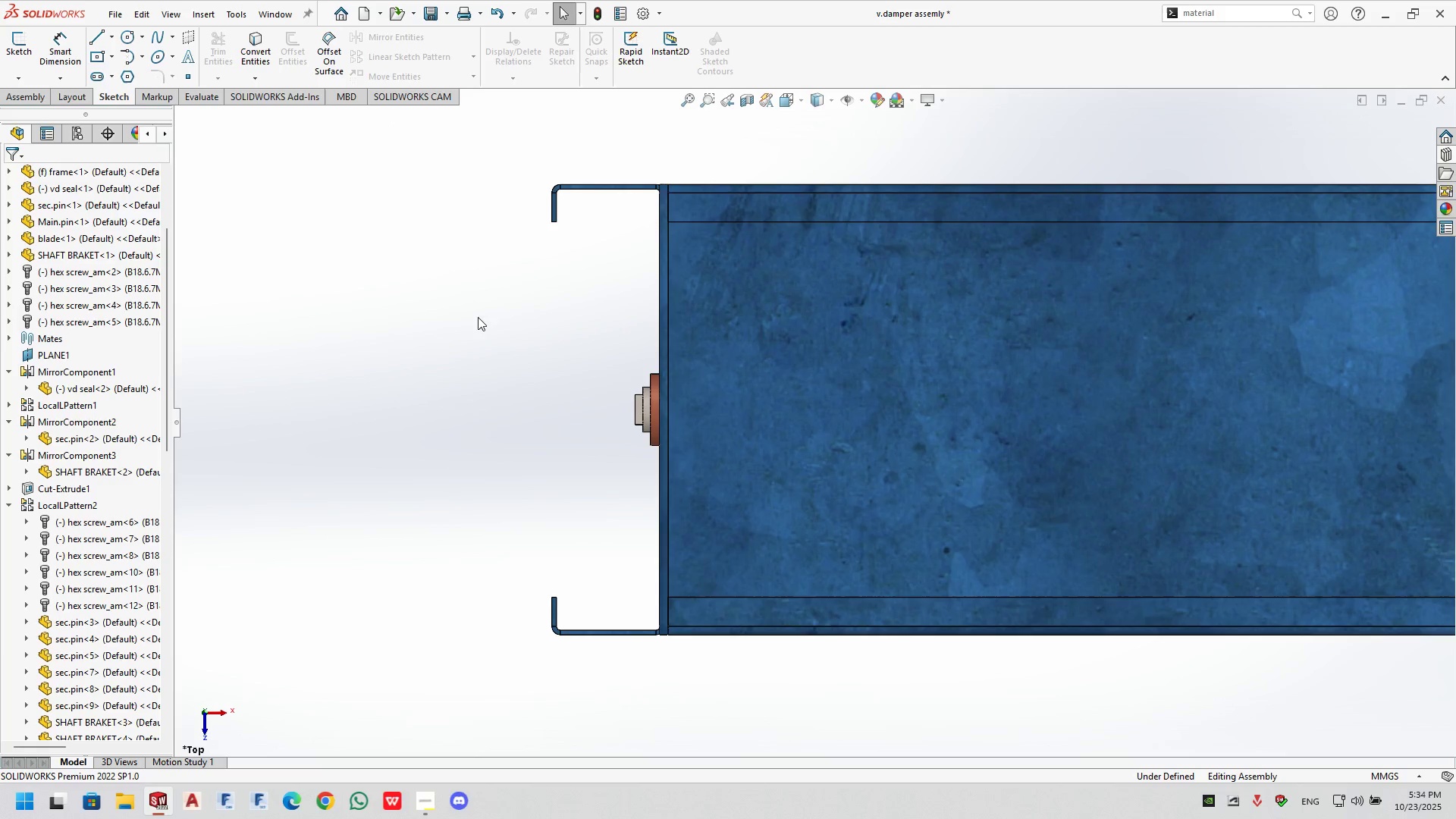 
left_click([457, 315])
 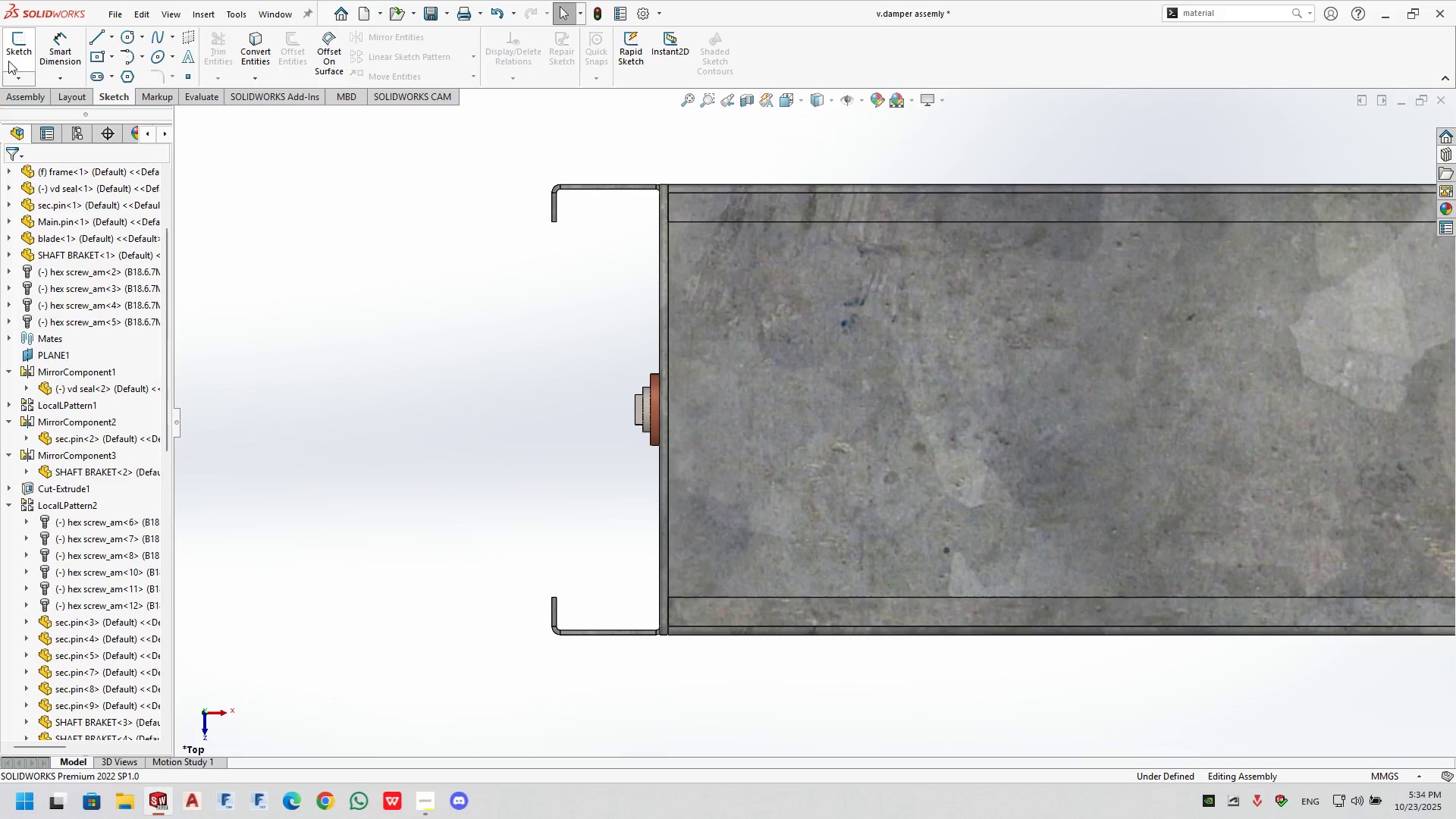 
left_click([9, 60])
 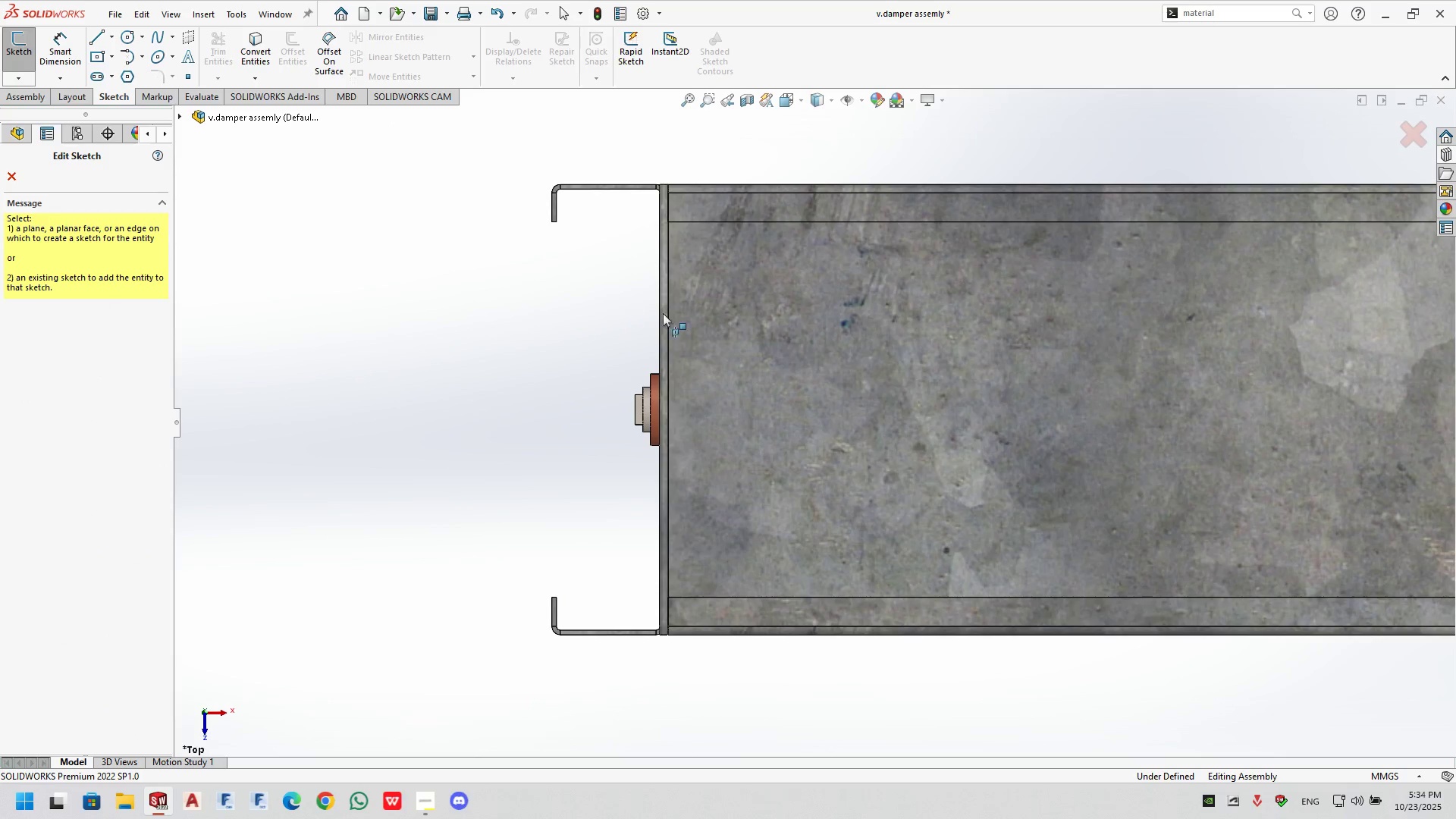 
left_click([715, 334])
 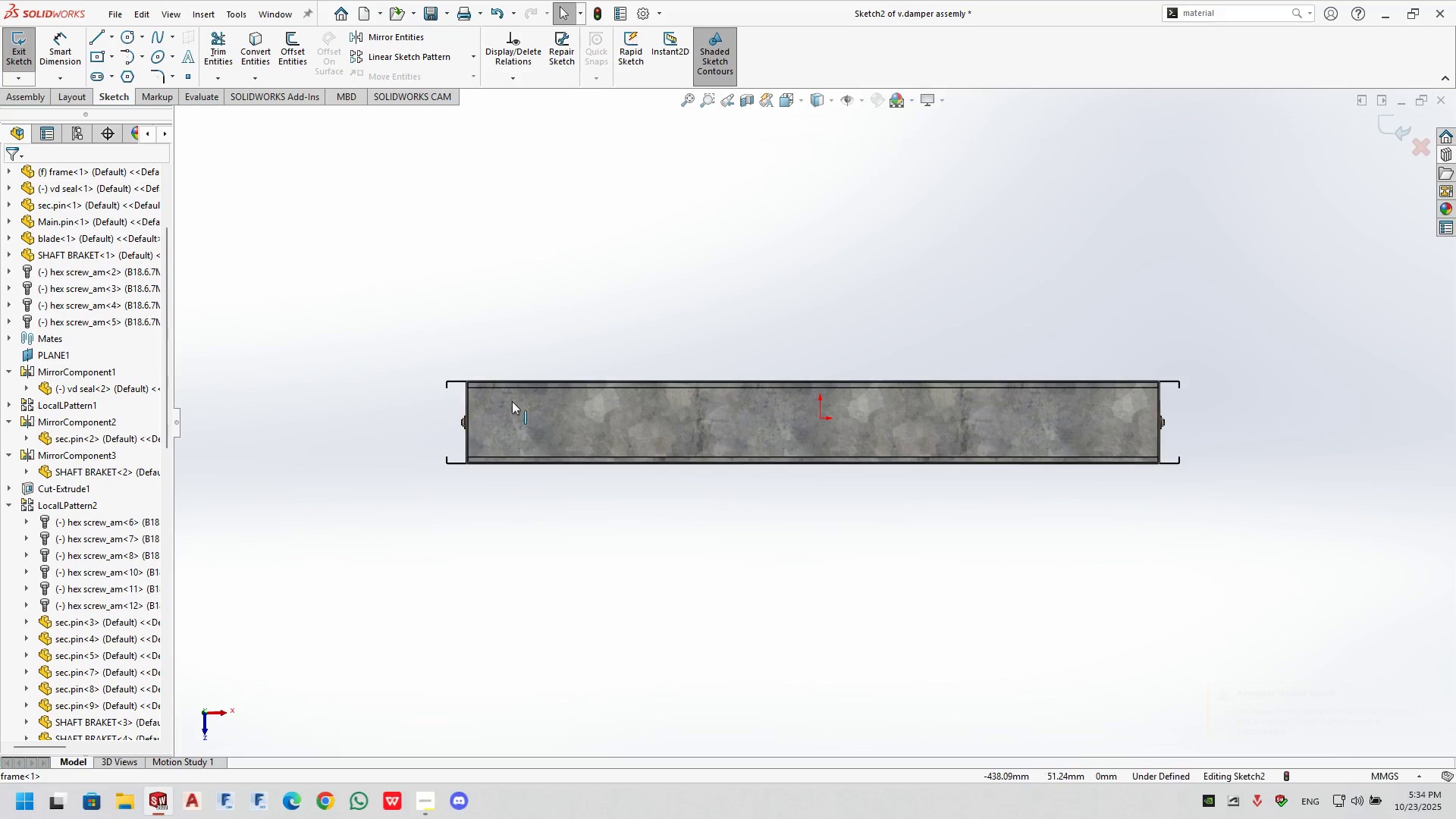 
scroll: coordinate [652, 417], scroll_direction: down, amount: 6.0
 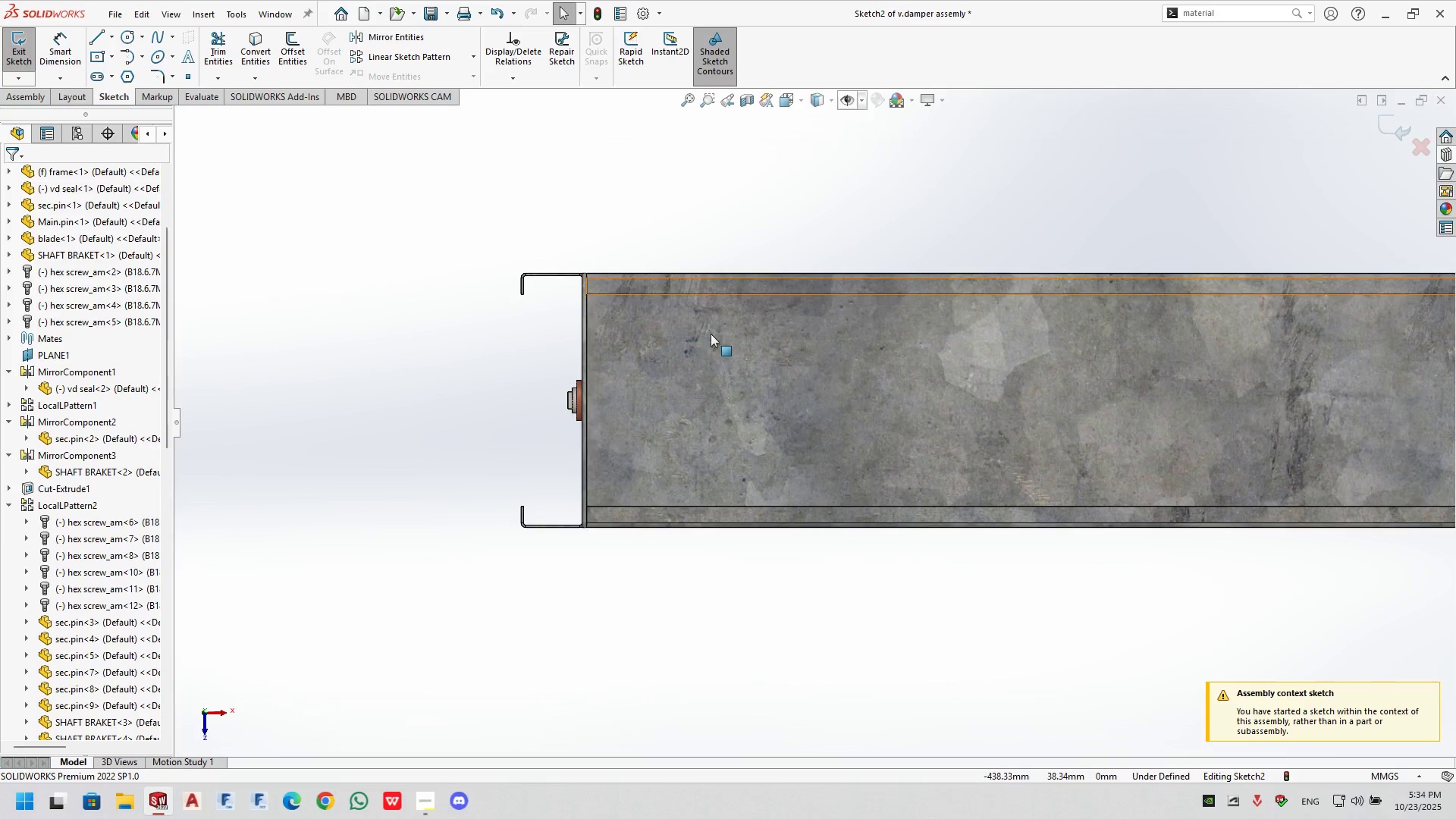 
right_click([698, 349])
 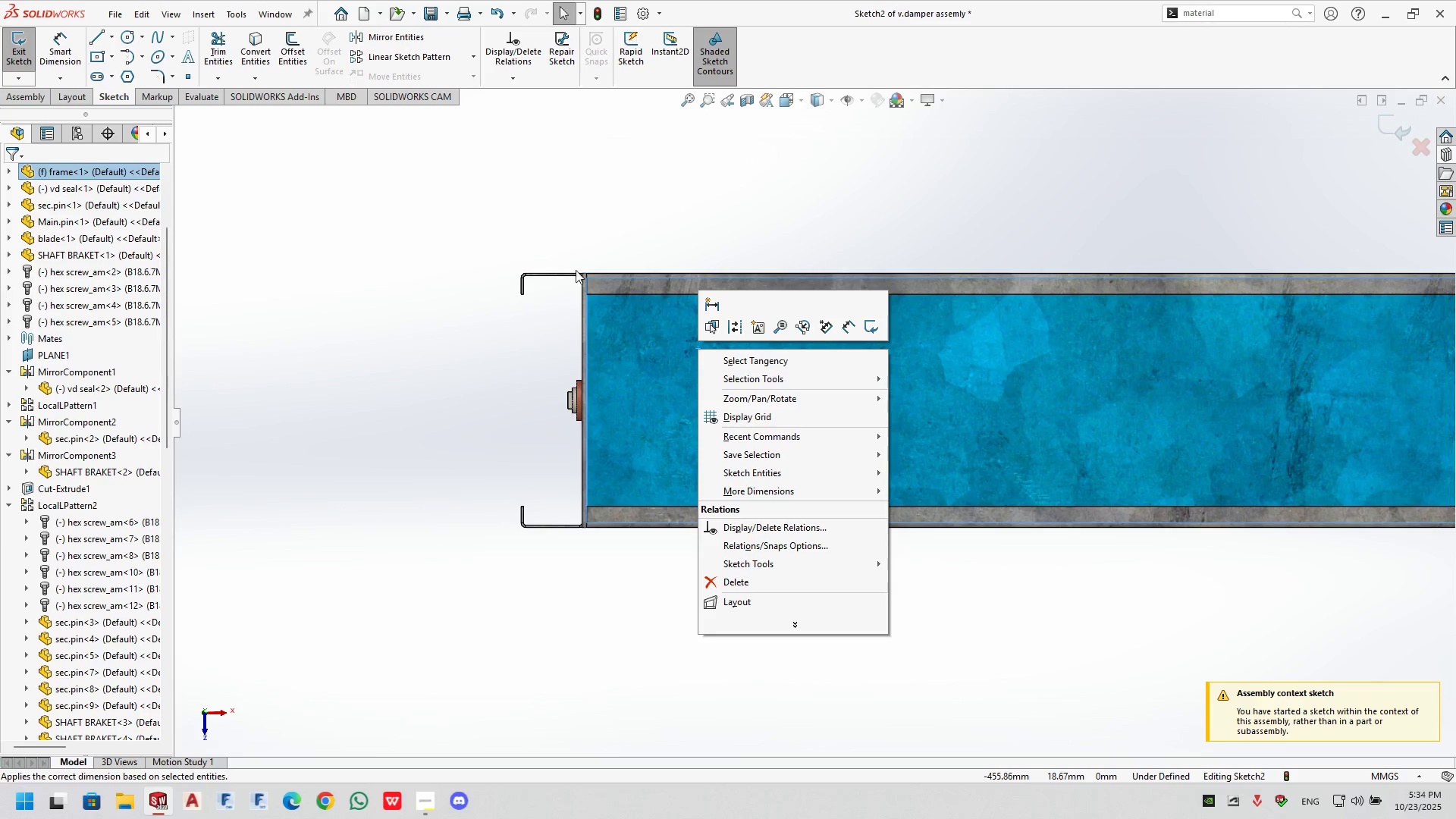 
left_click([569, 239])
 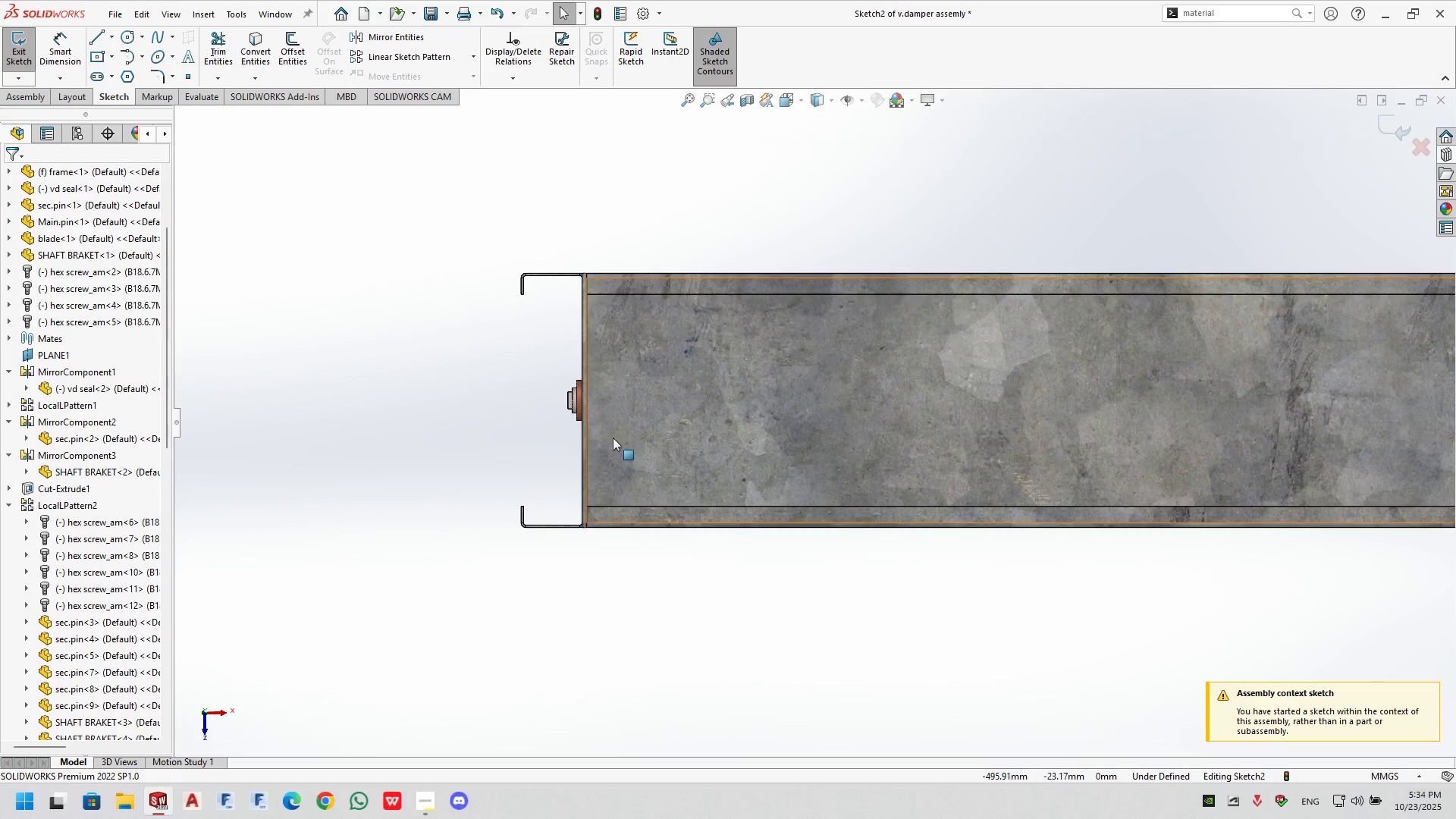 
left_click([613, 438])
 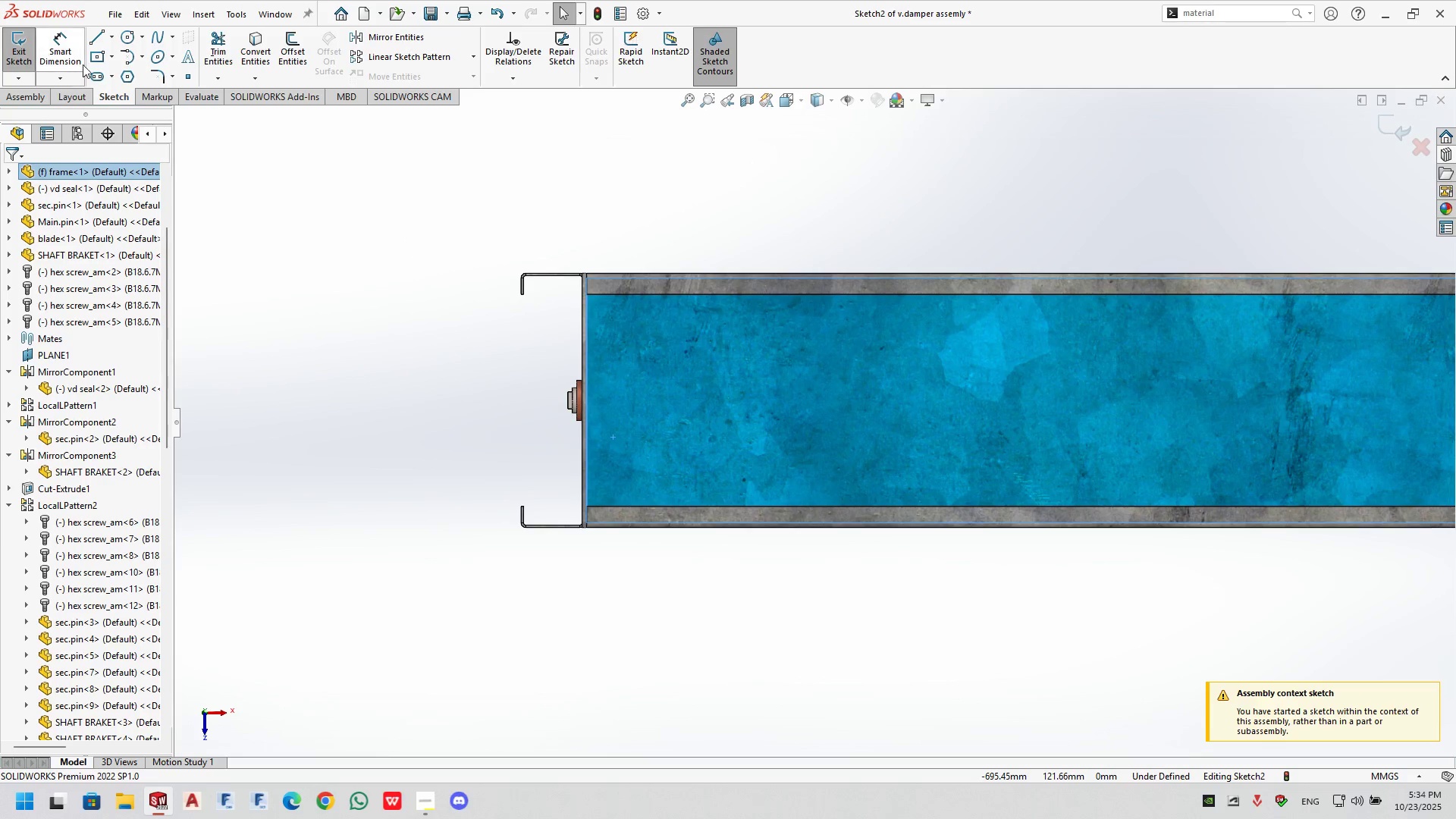 
left_click([127, 36])
 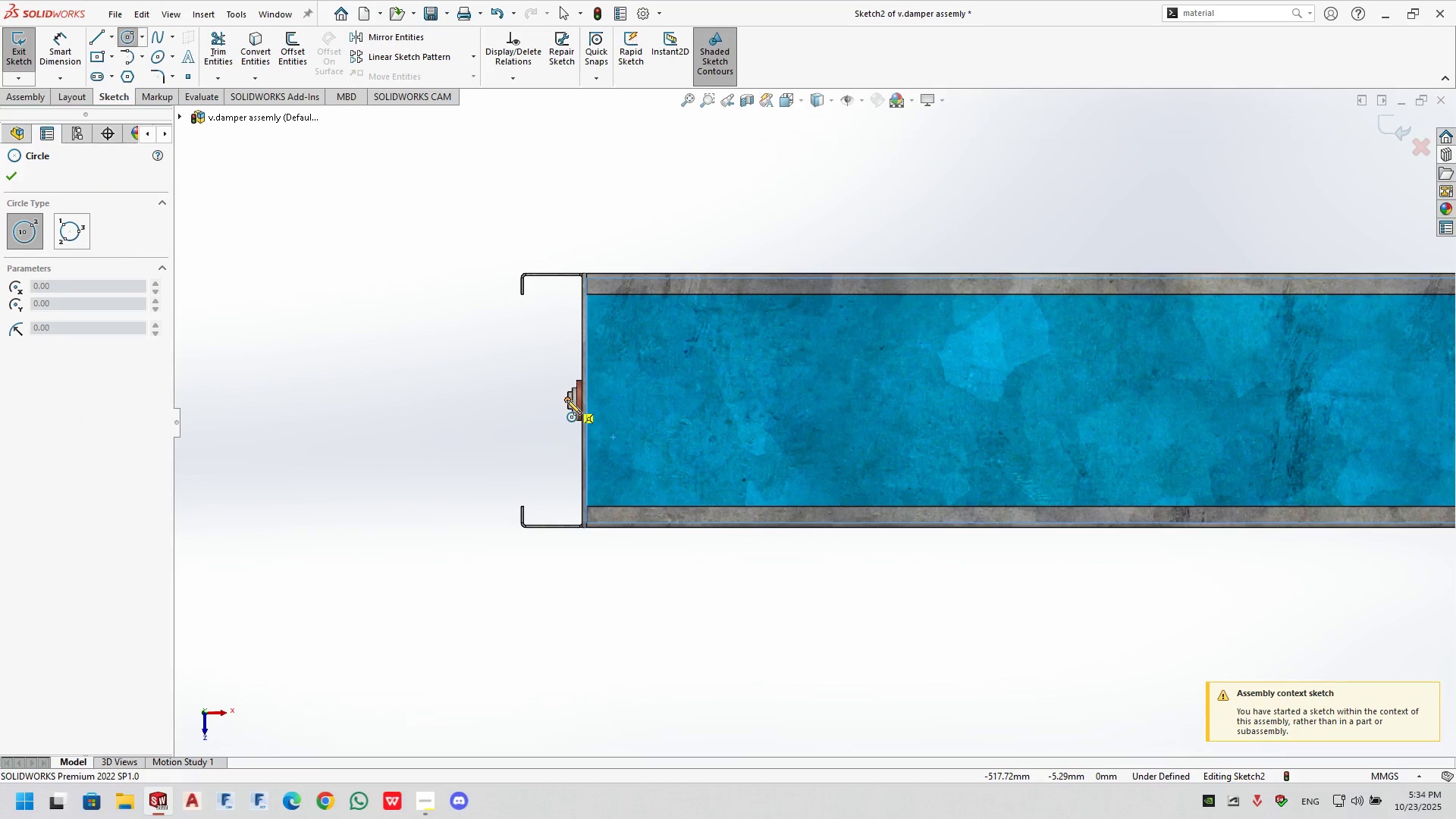 
left_click([566, 399])
 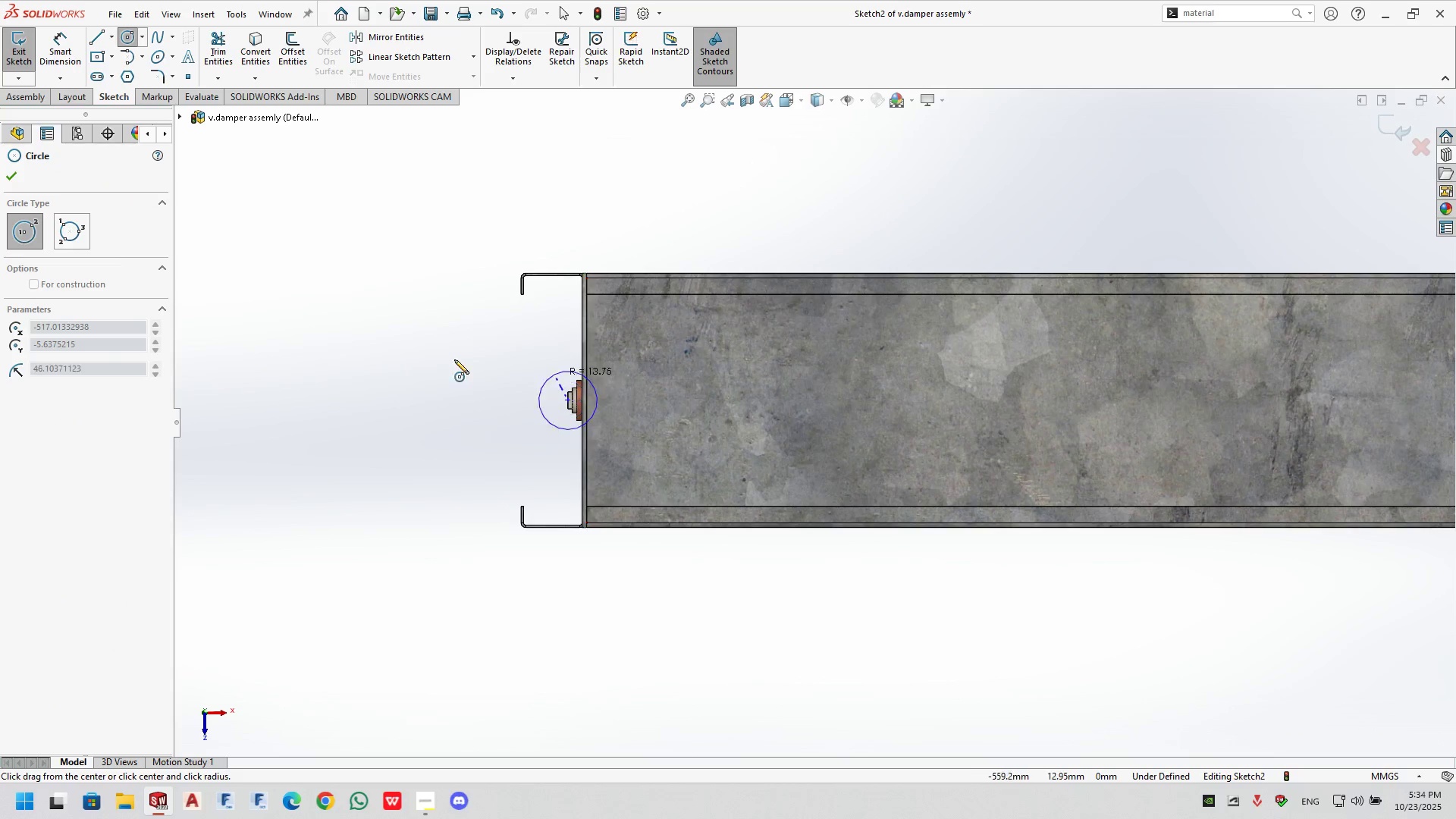 
key(Escape)
 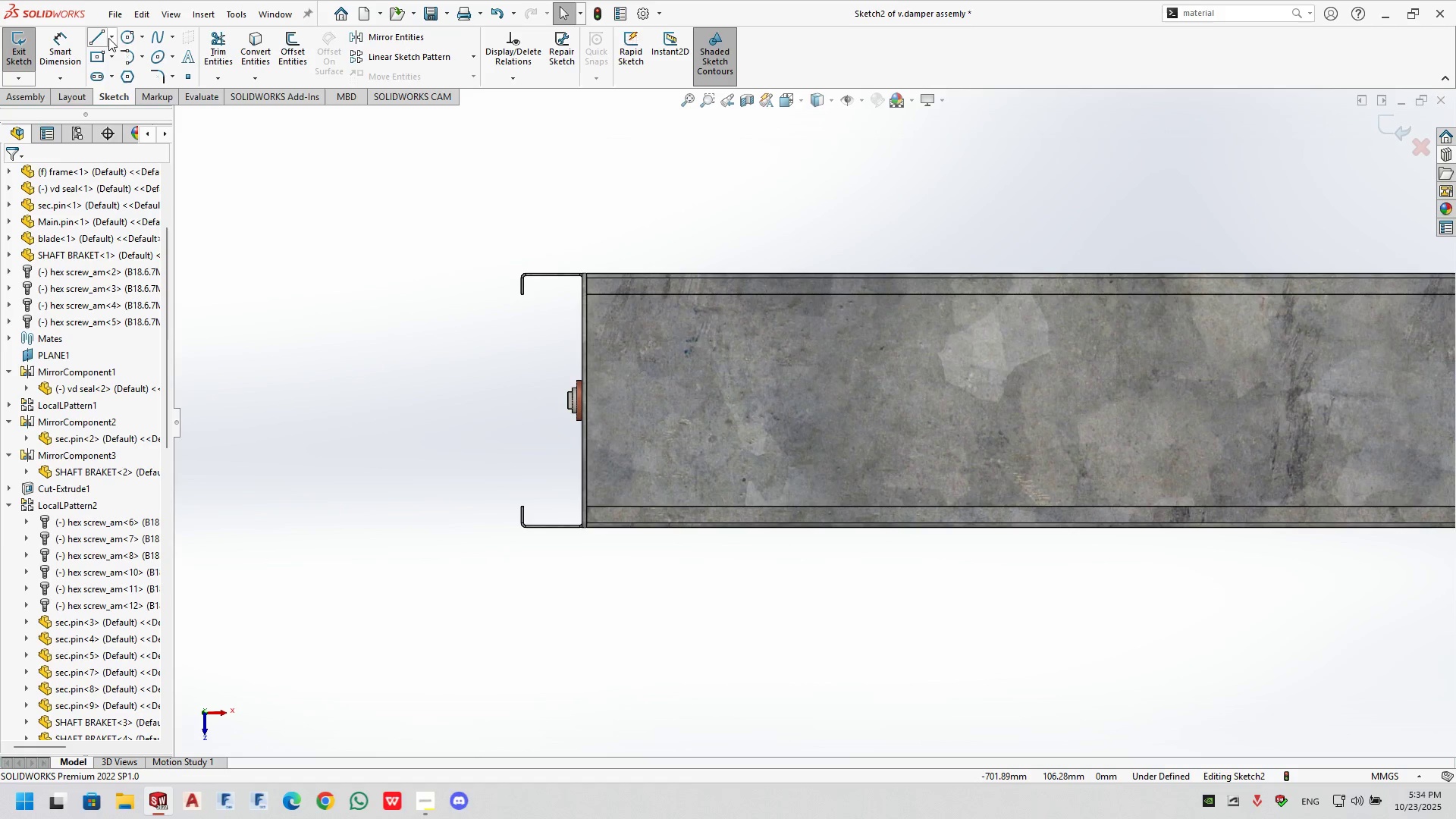 
left_click([130, 36])
 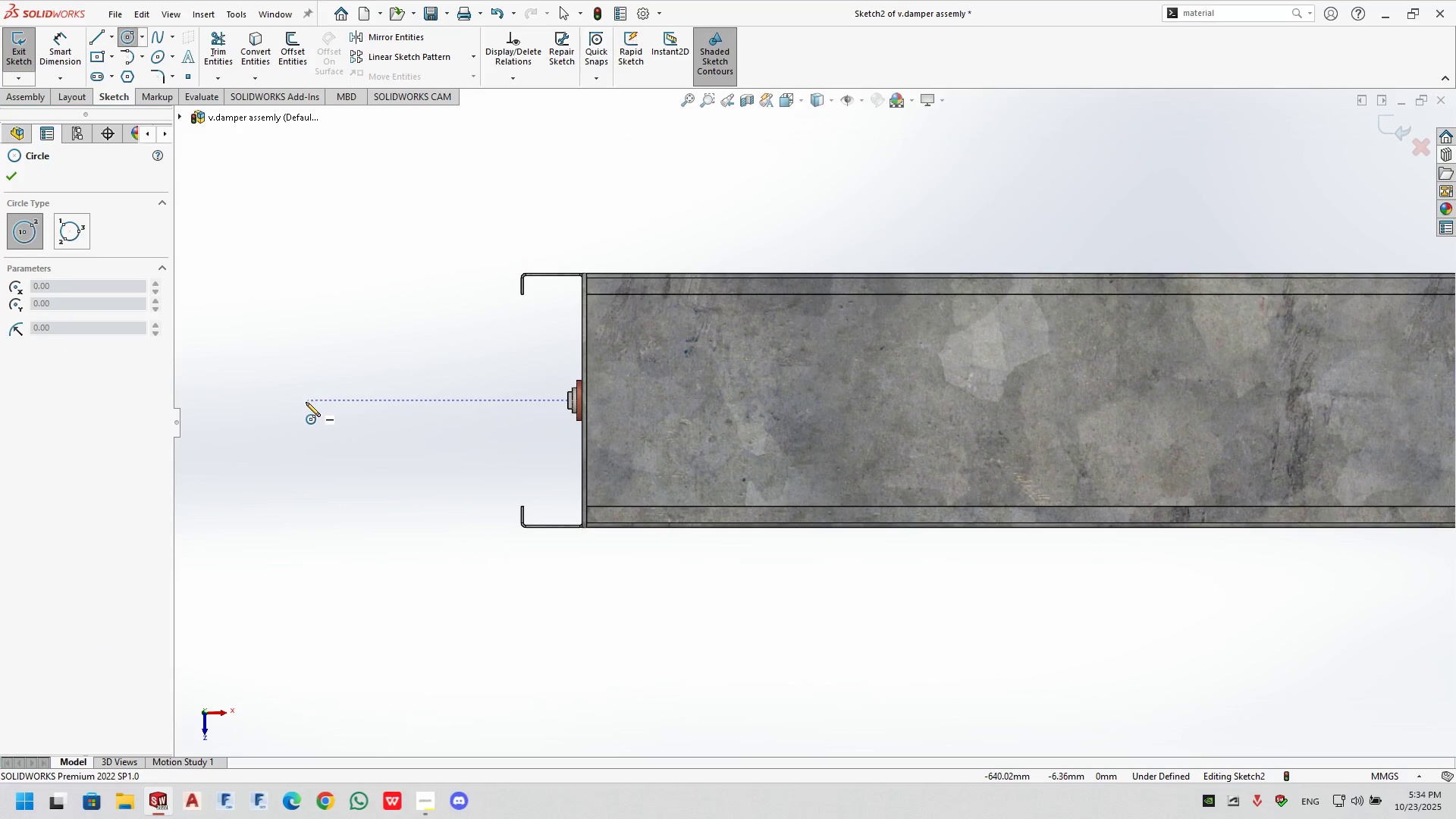 
wait(6.14)
 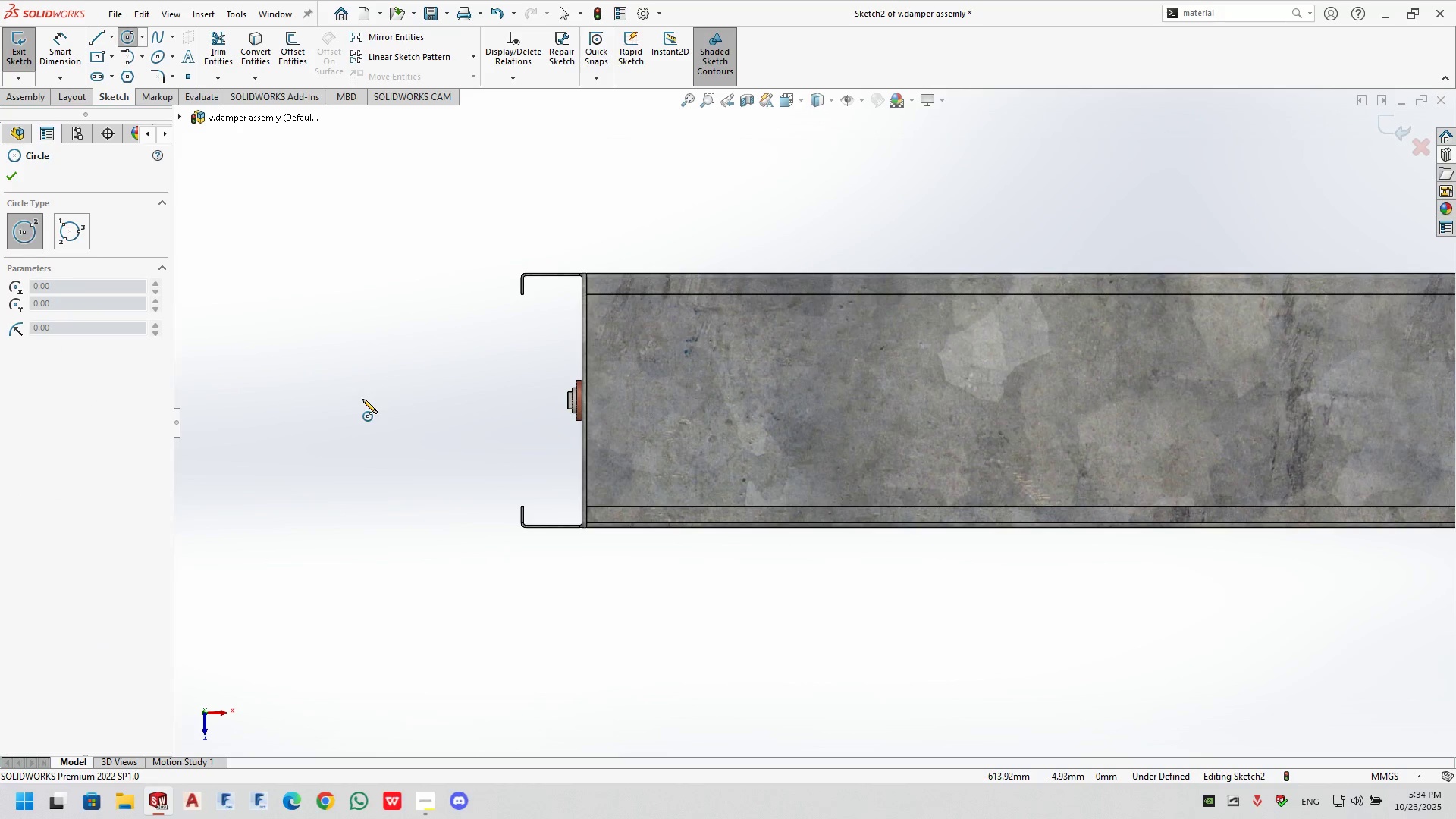 
left_click([218, 402])
 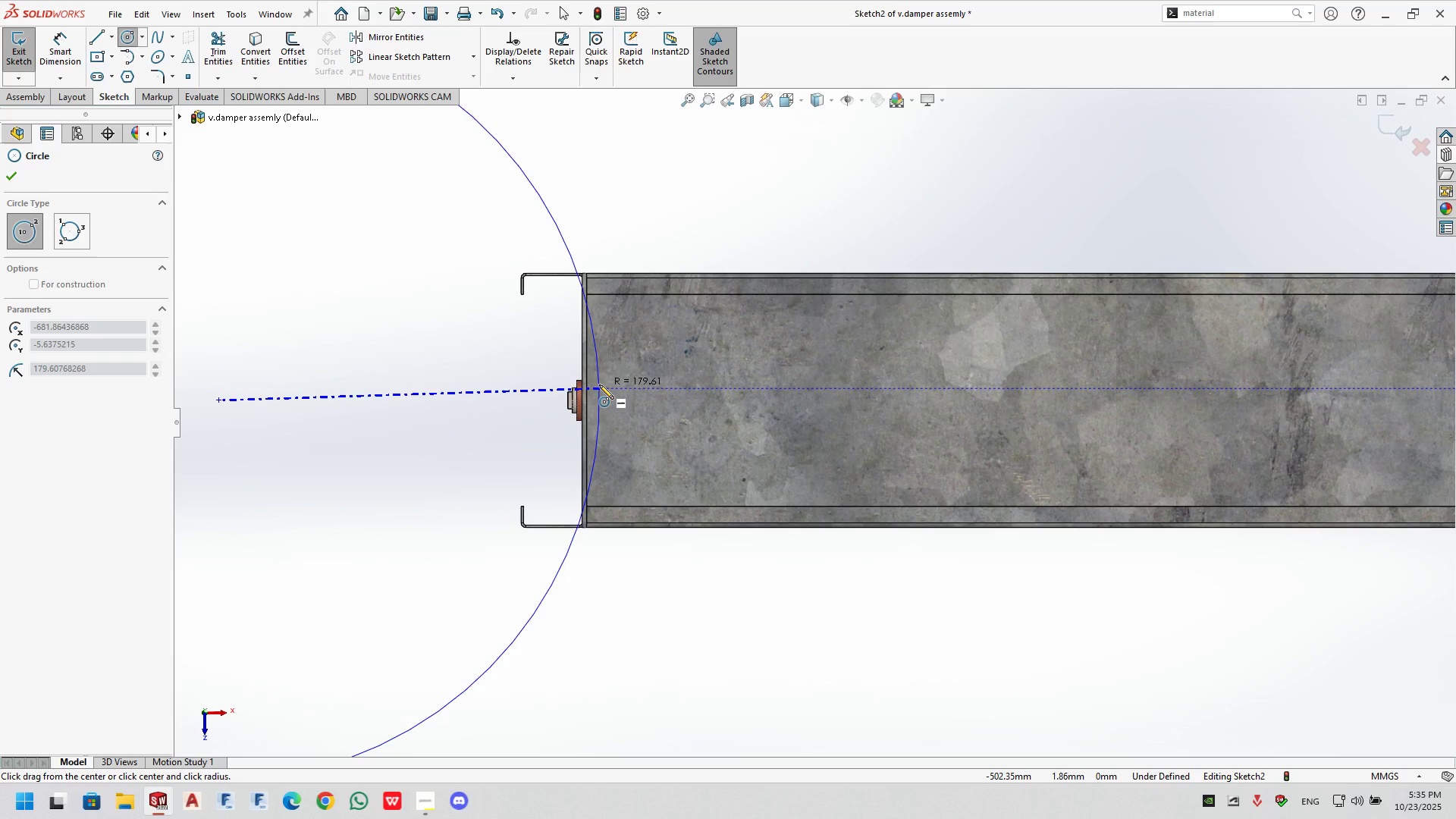 
wait(6.54)
 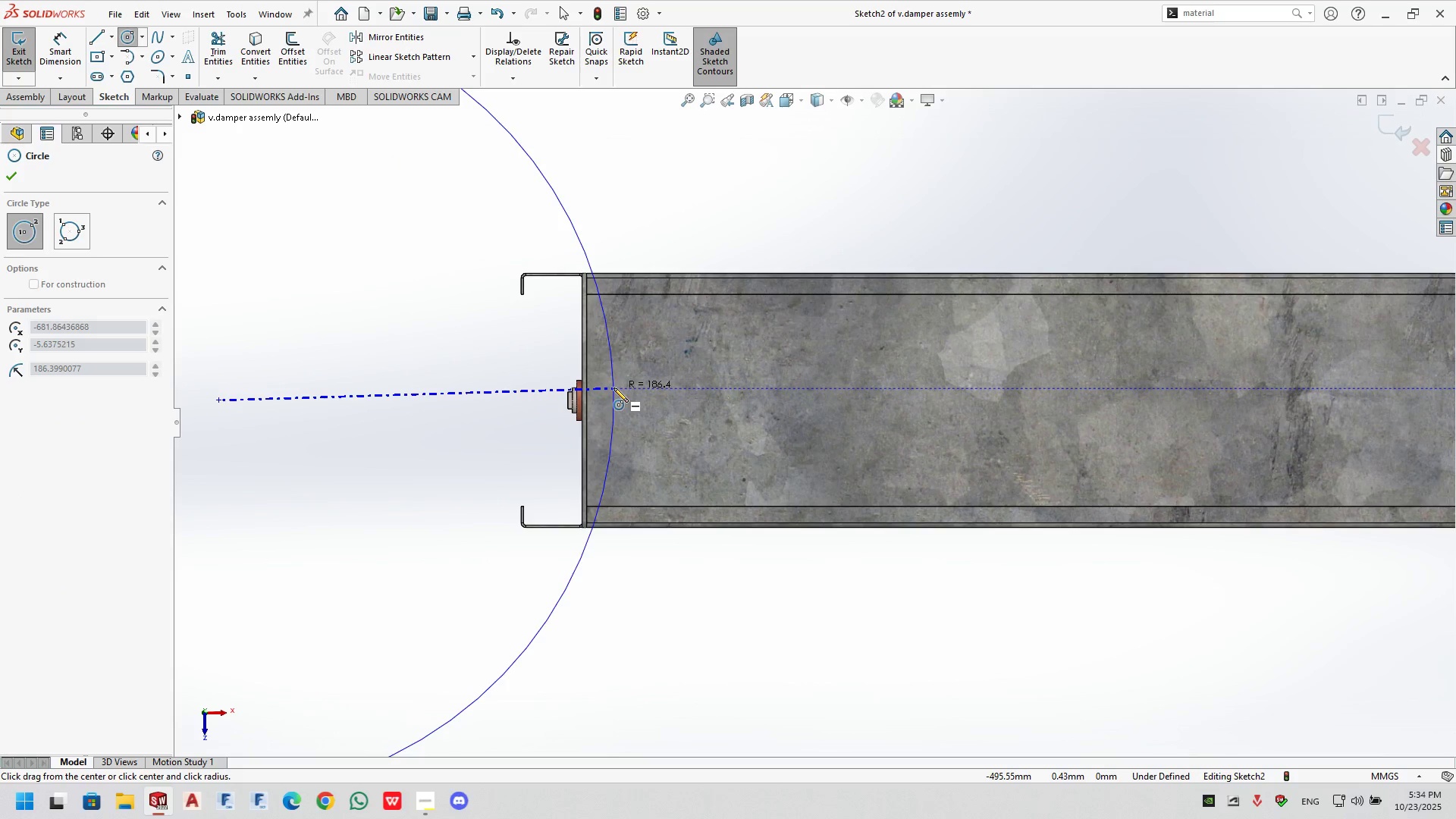 
left_click([599, 384])
 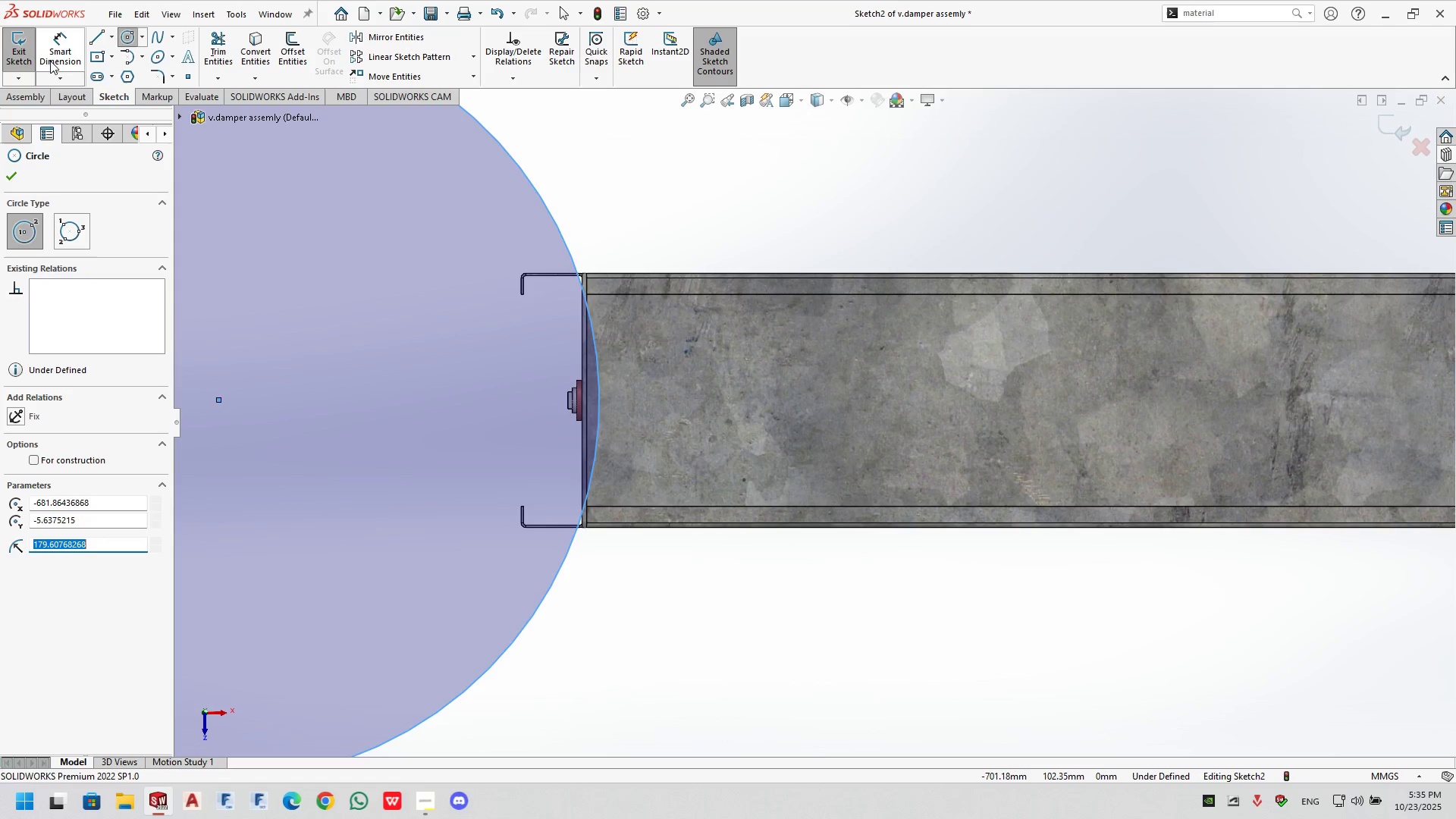 
left_click([89, 34])
 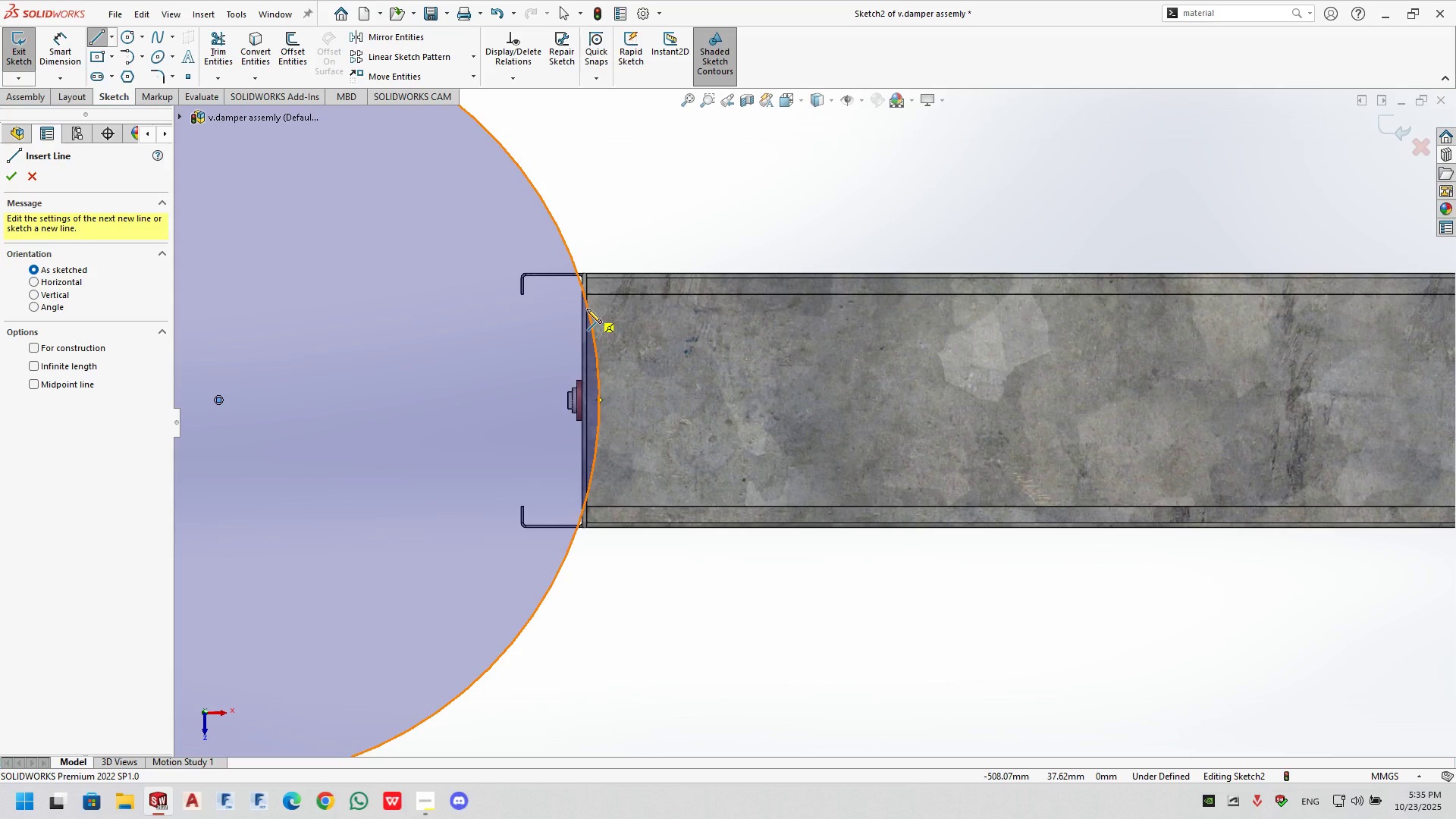 
left_click([587, 306])
 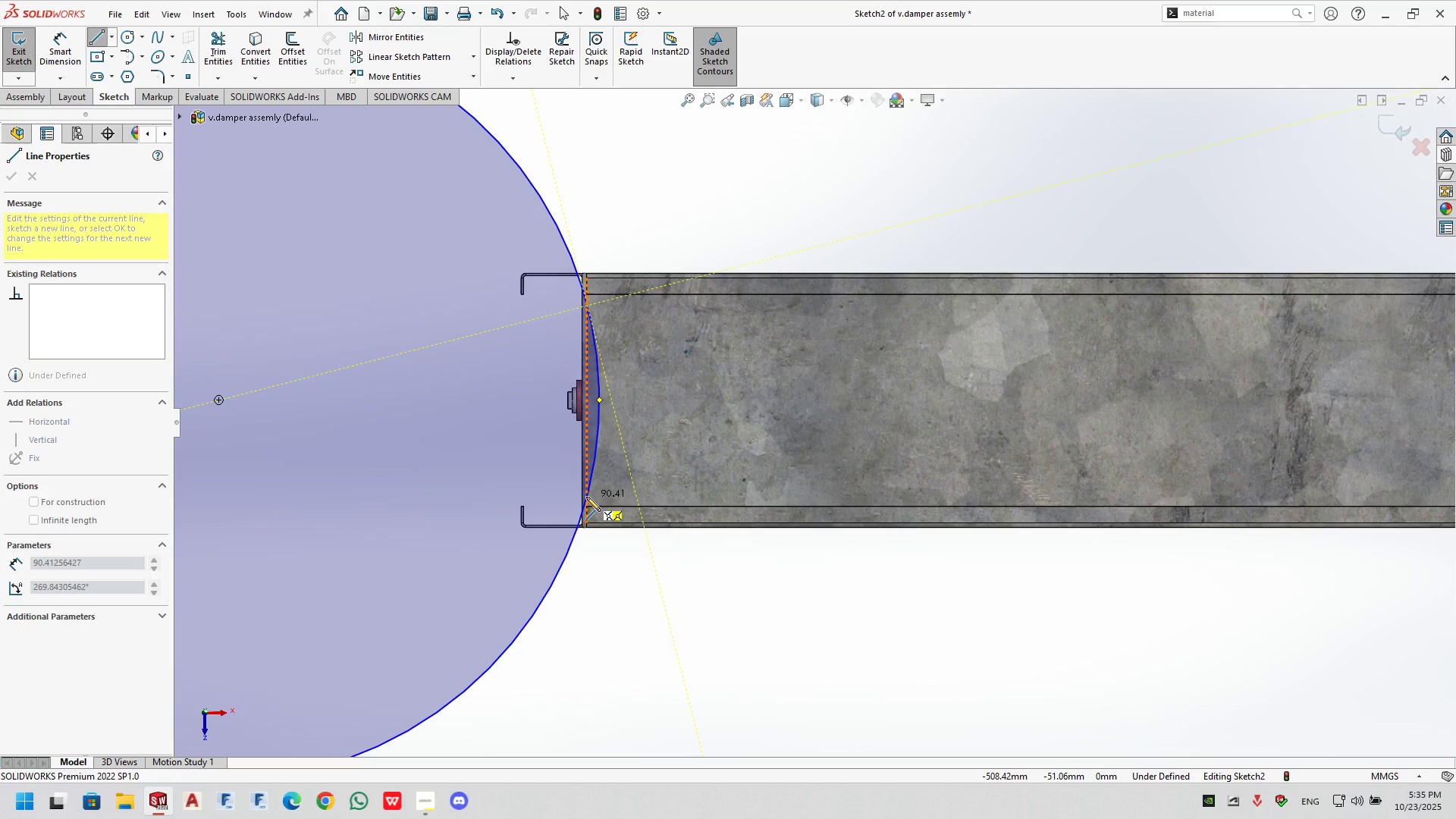 
left_click([586, 497])
 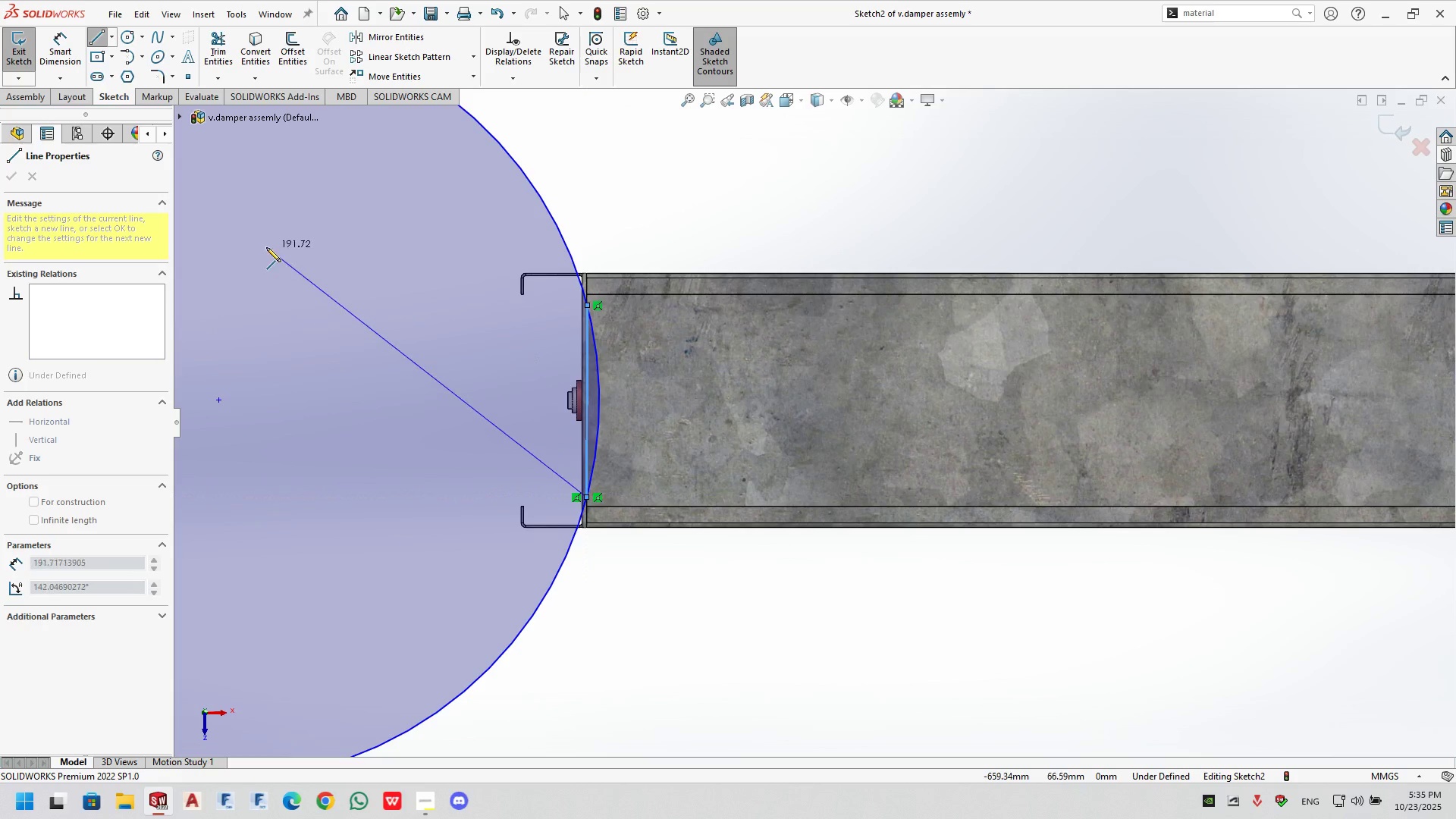 
key(Escape)
 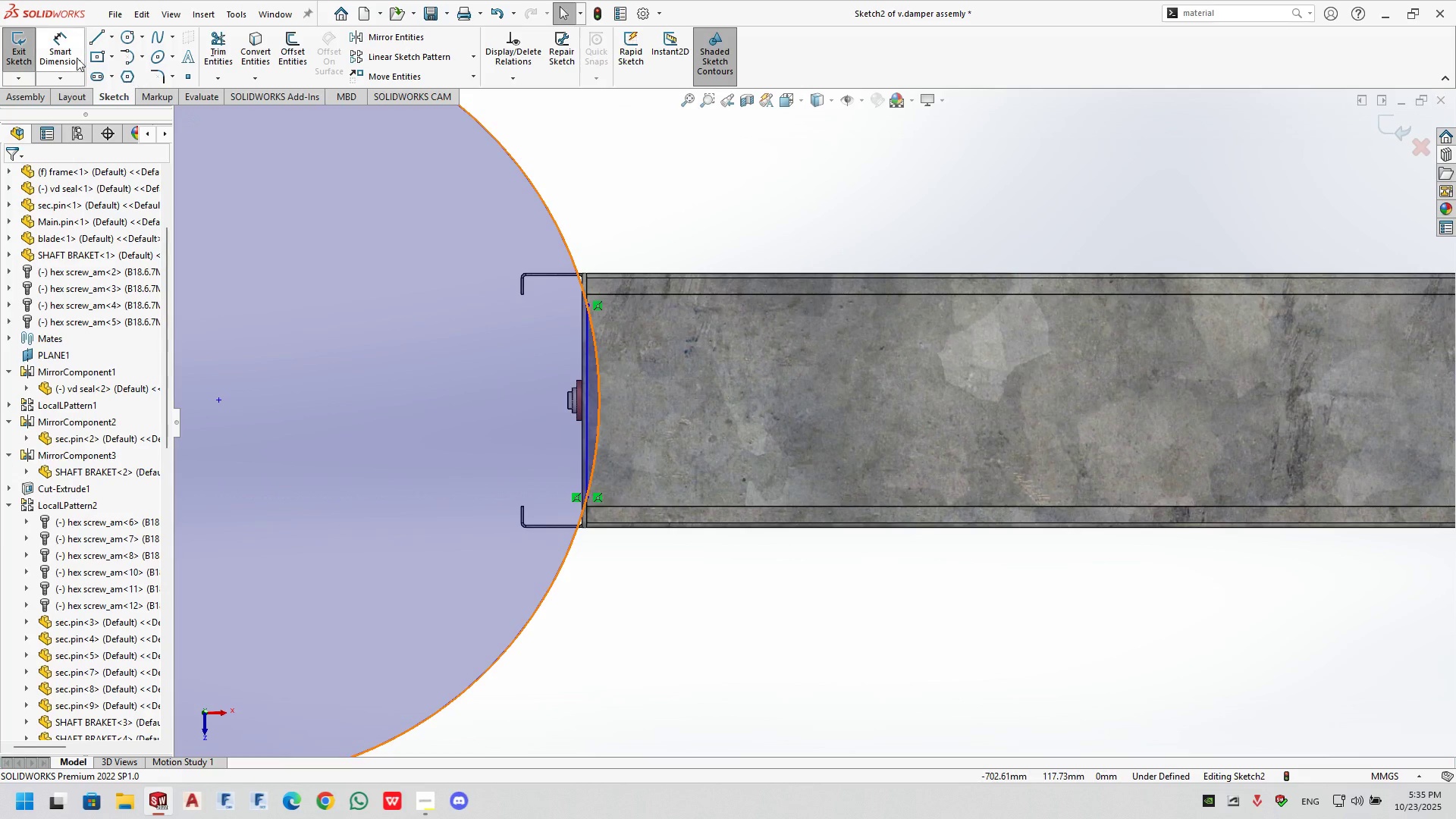 
left_click([55, 49])
 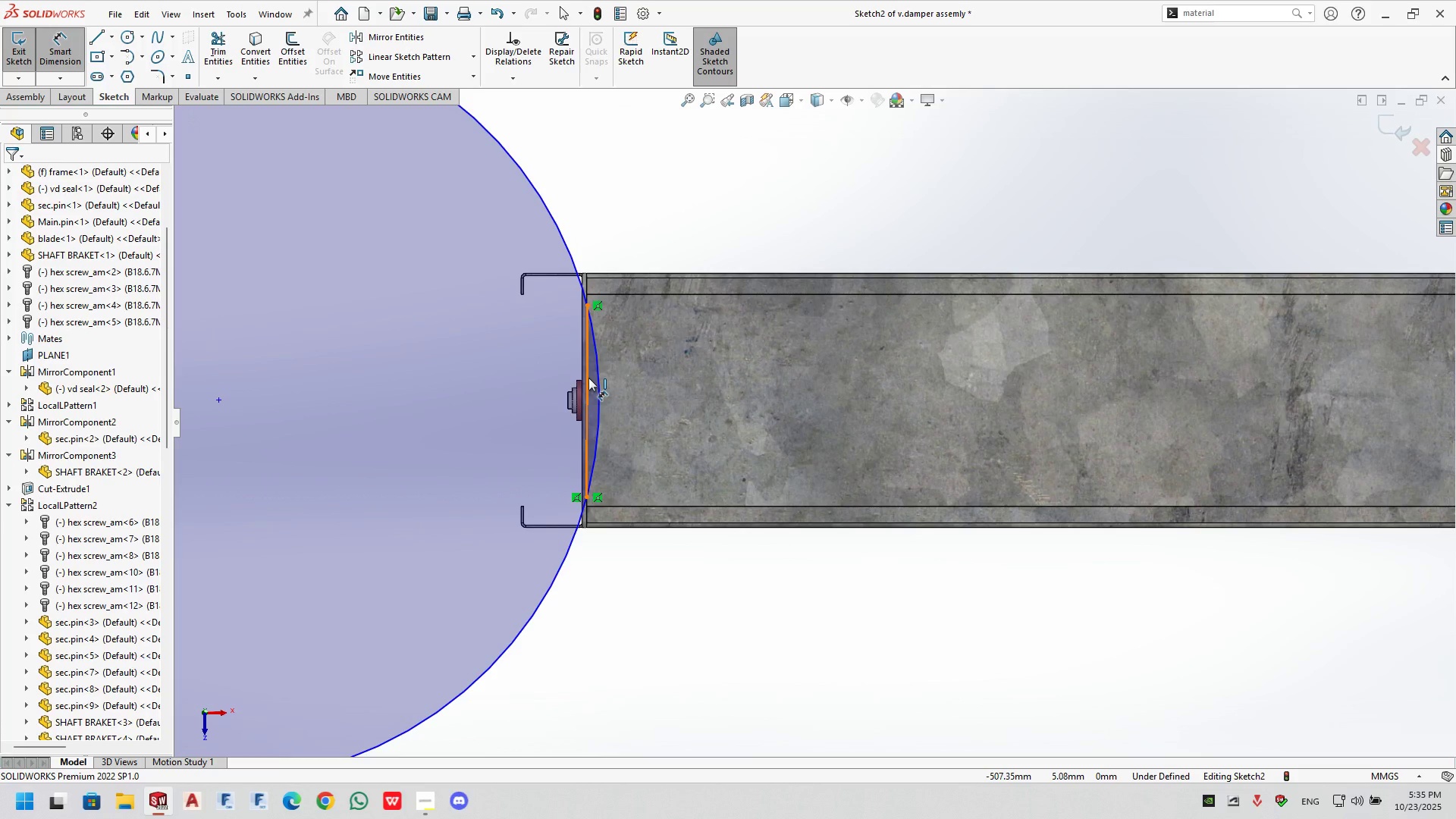 
left_click([588, 378])
 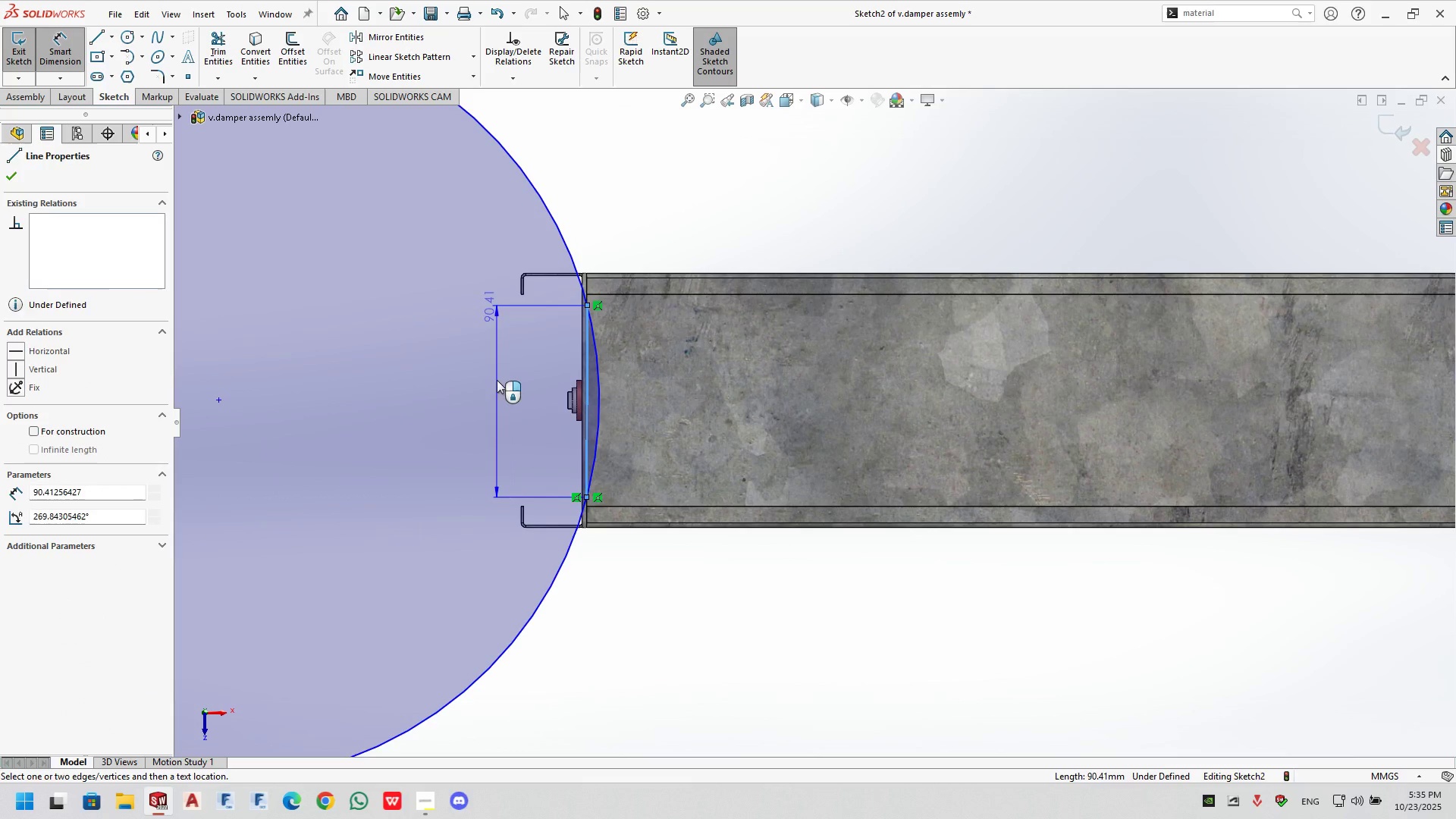 
left_click([497, 380])
 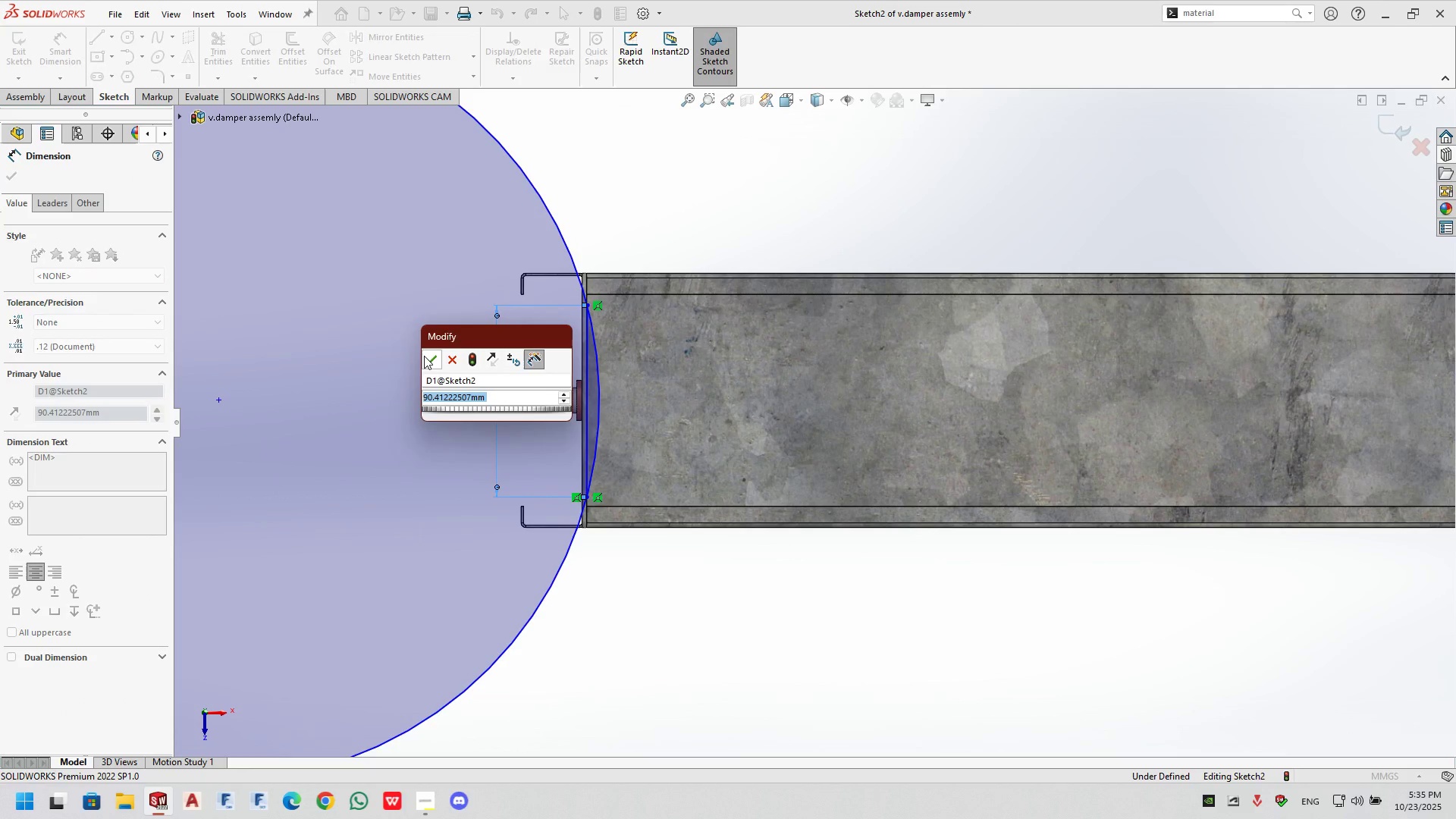 
left_click([424, 356])
 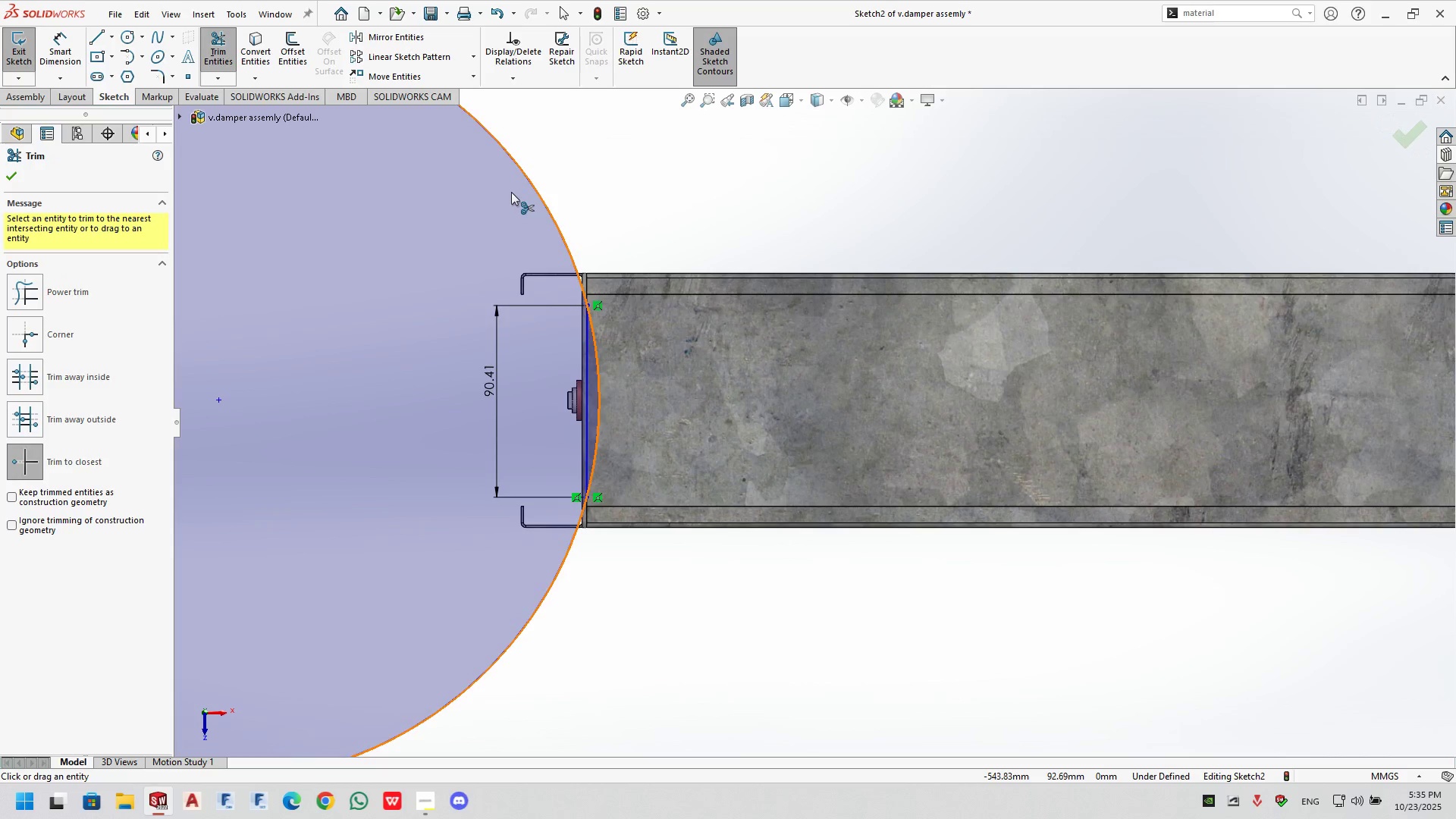 
left_click([529, 181])
 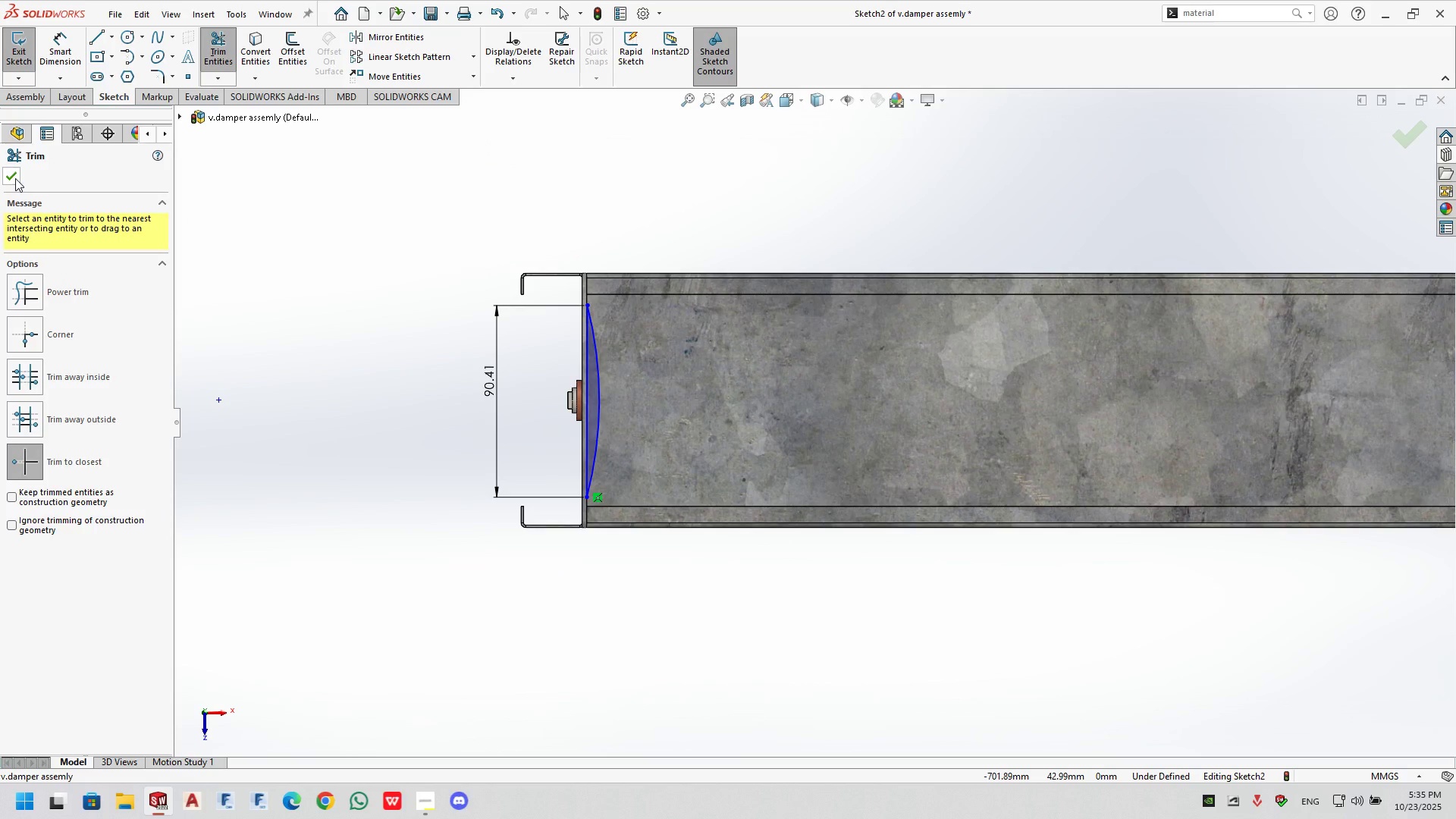 
left_click([13, 179])
 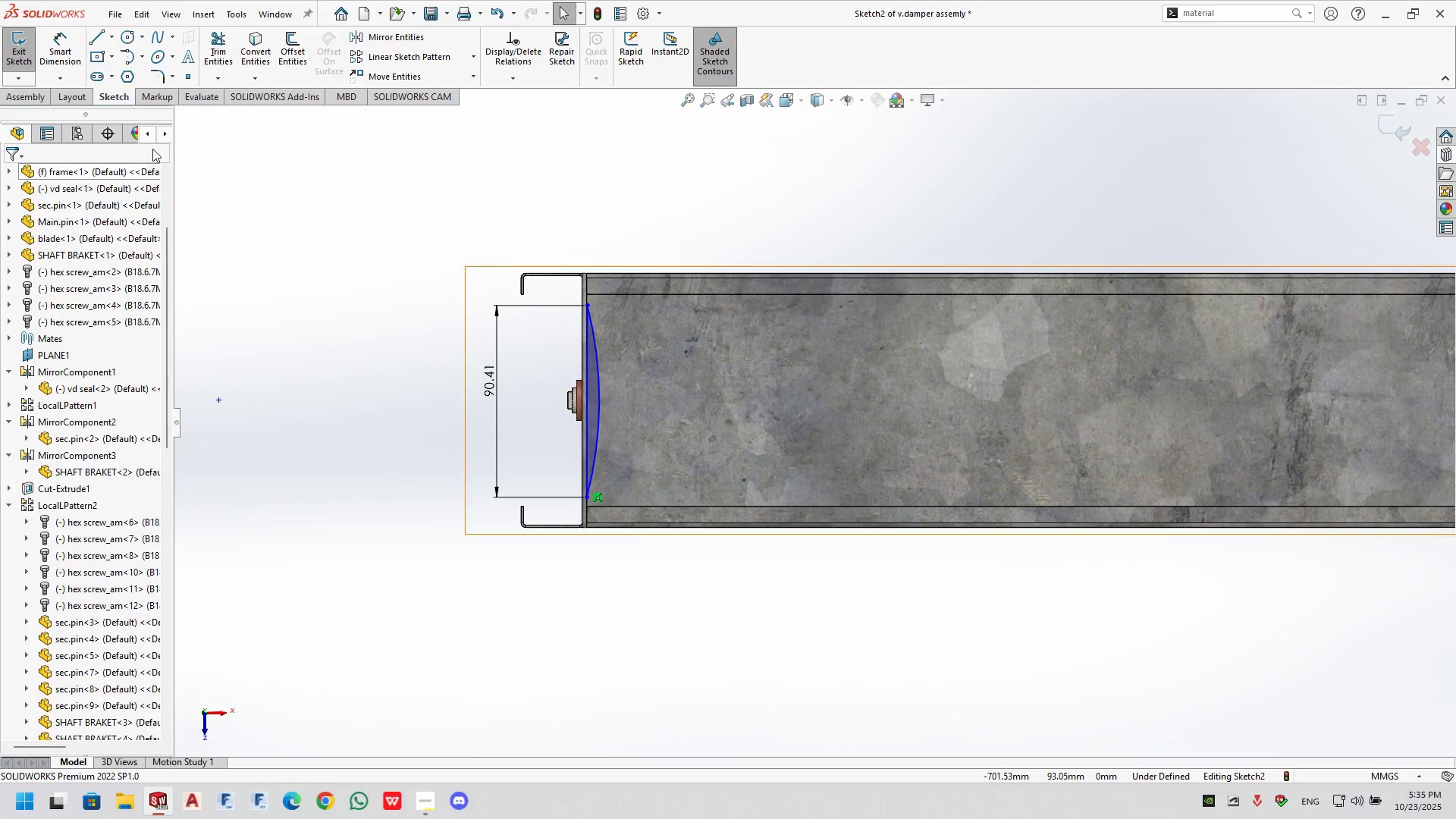 
left_click([61, 47])
 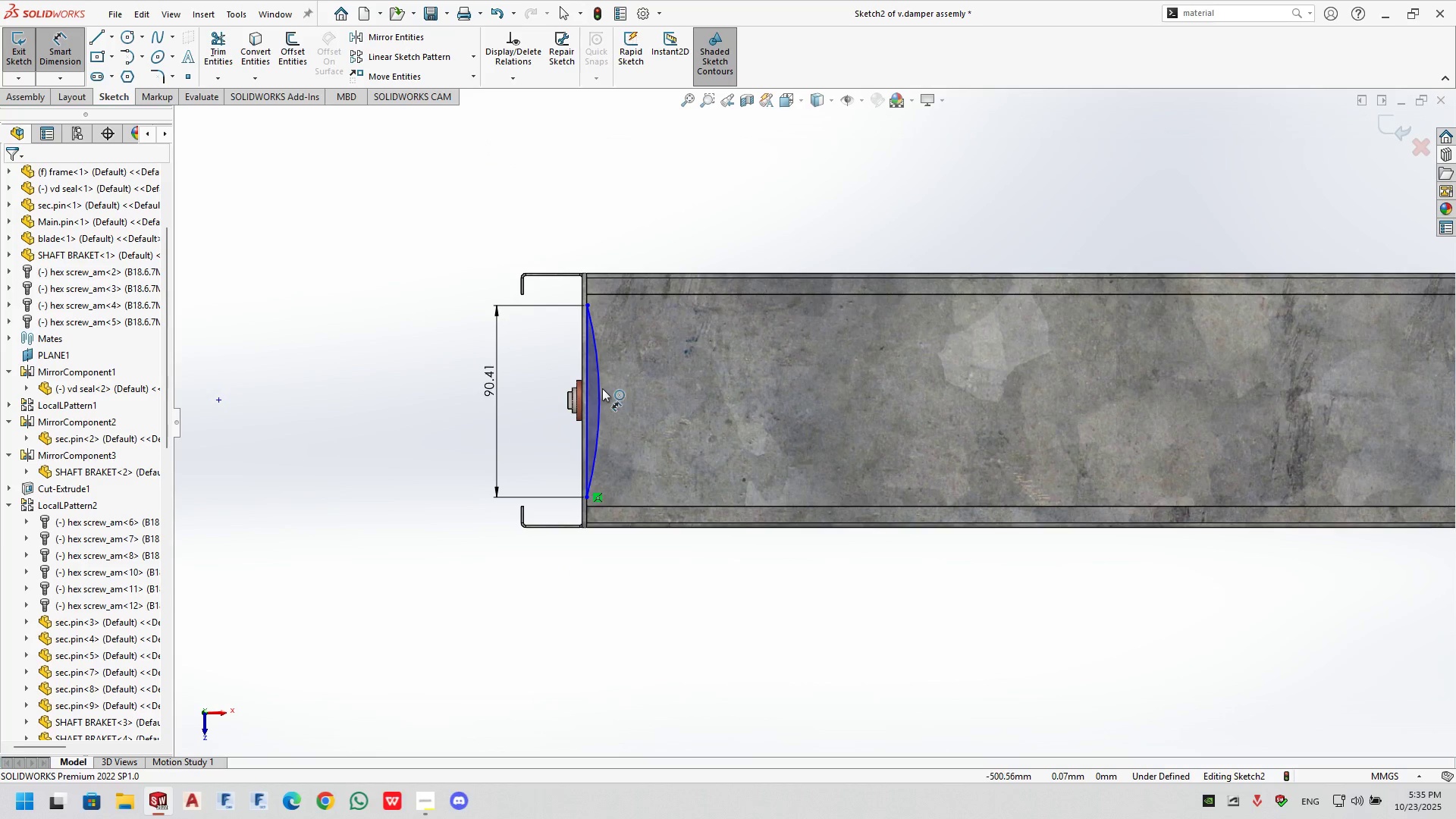 
left_click([601, 388])
 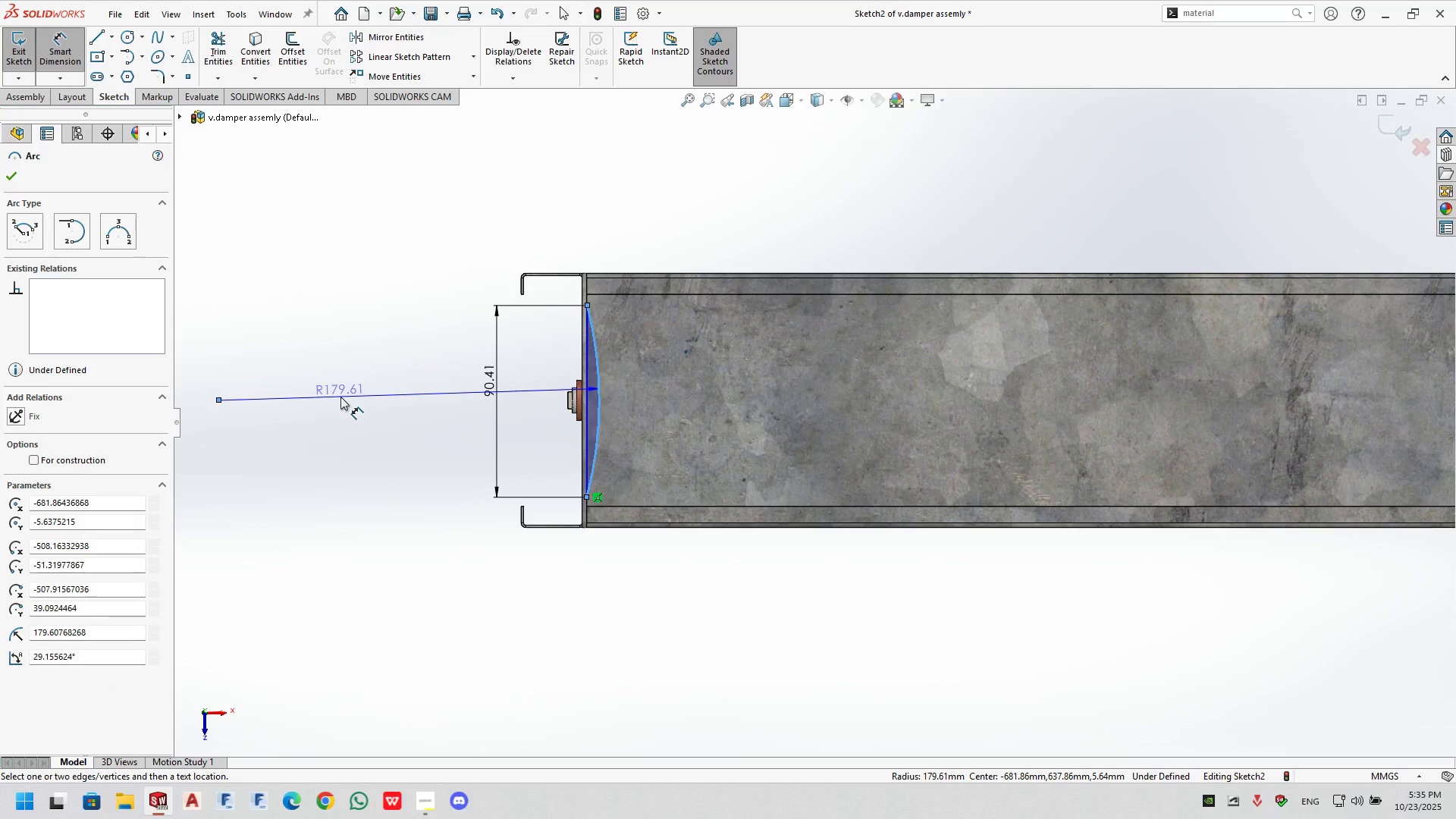 
left_click([340, 397])
 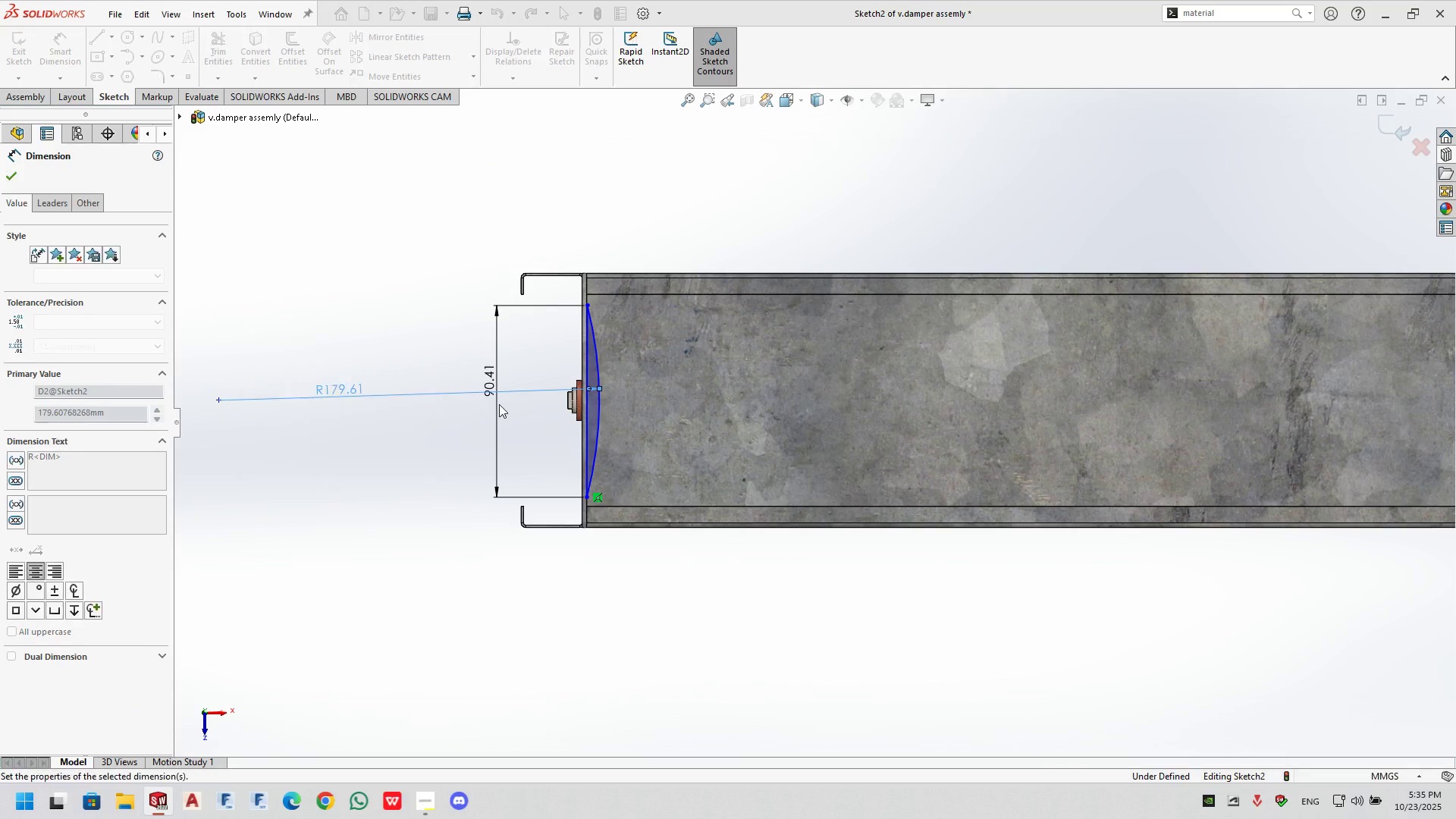 
scroll: coordinate [689, 488], scroll_direction: up, amount: 6.0
 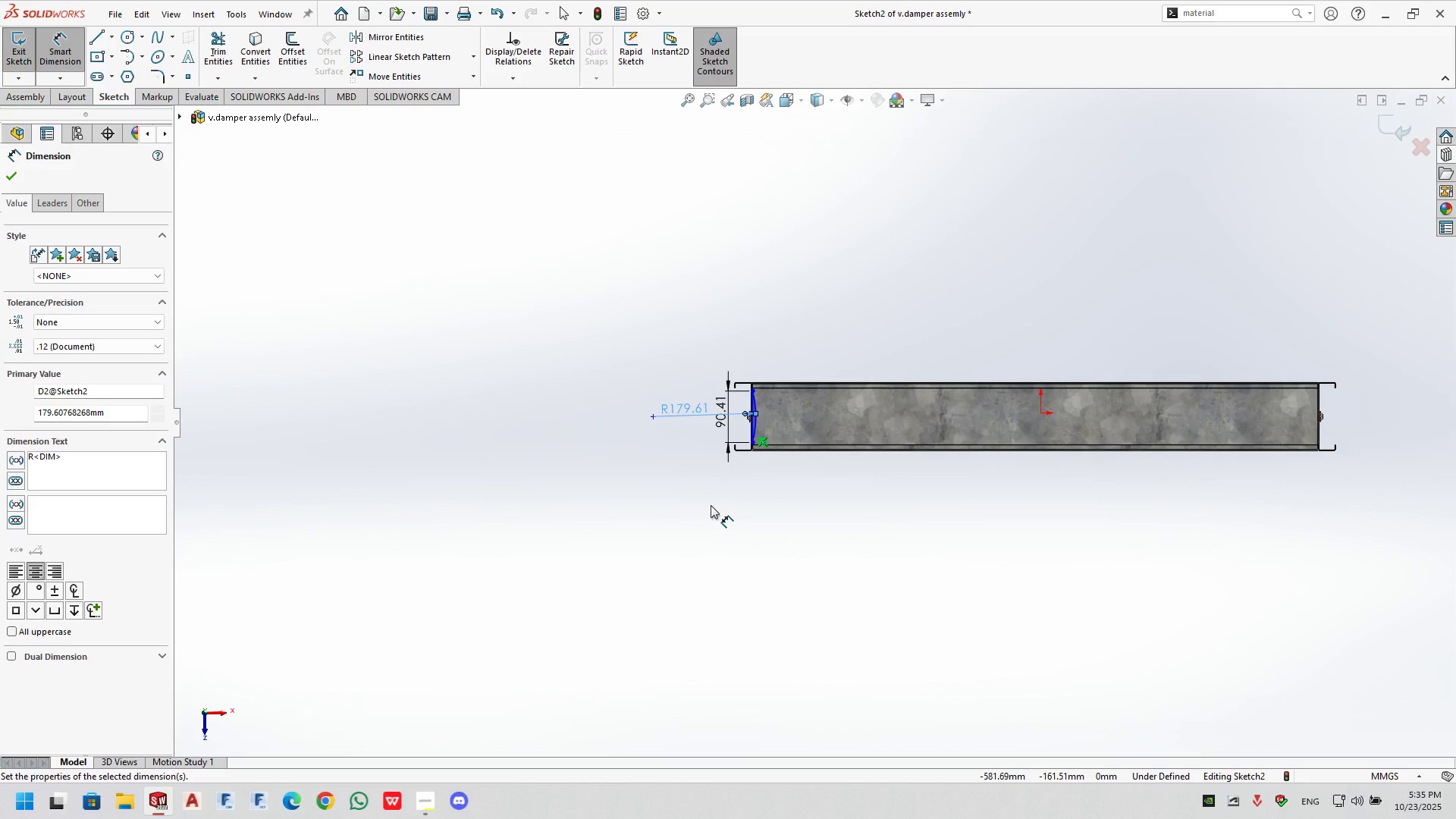 
scroll: coordinate [772, 438], scroll_direction: down, amount: 2.0
 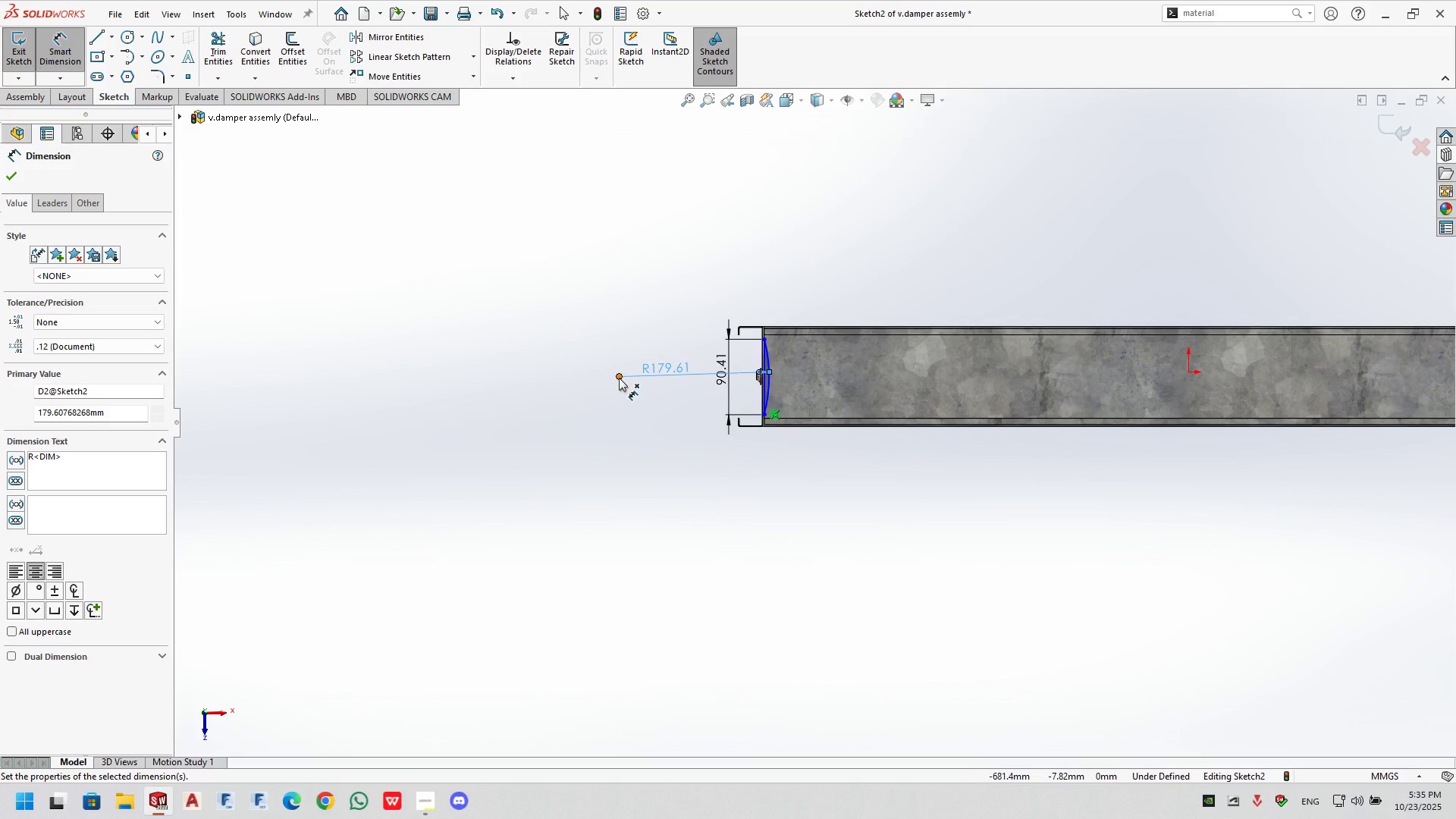 
left_click([619, 378])
 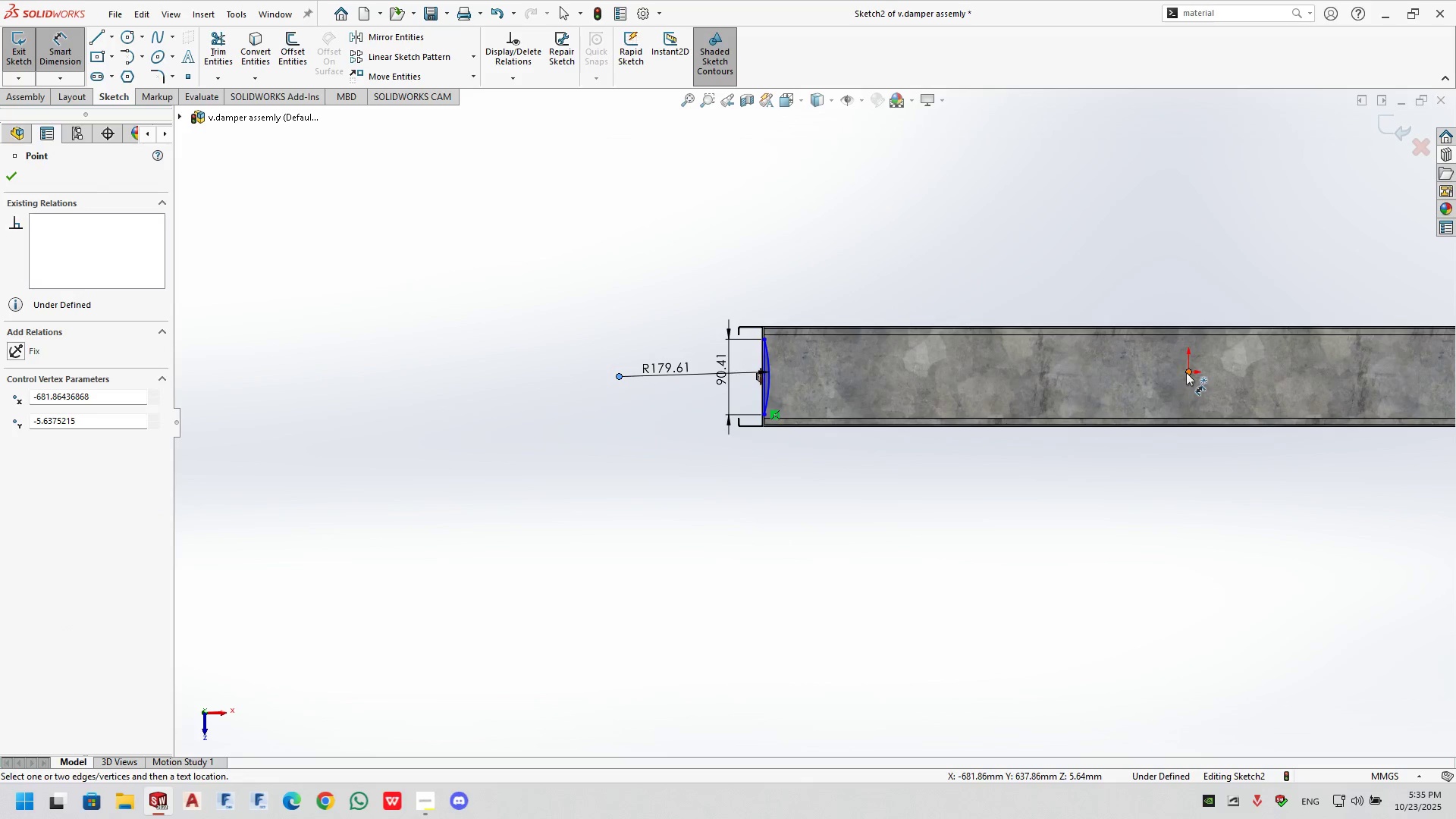 
left_click([1186, 372])
 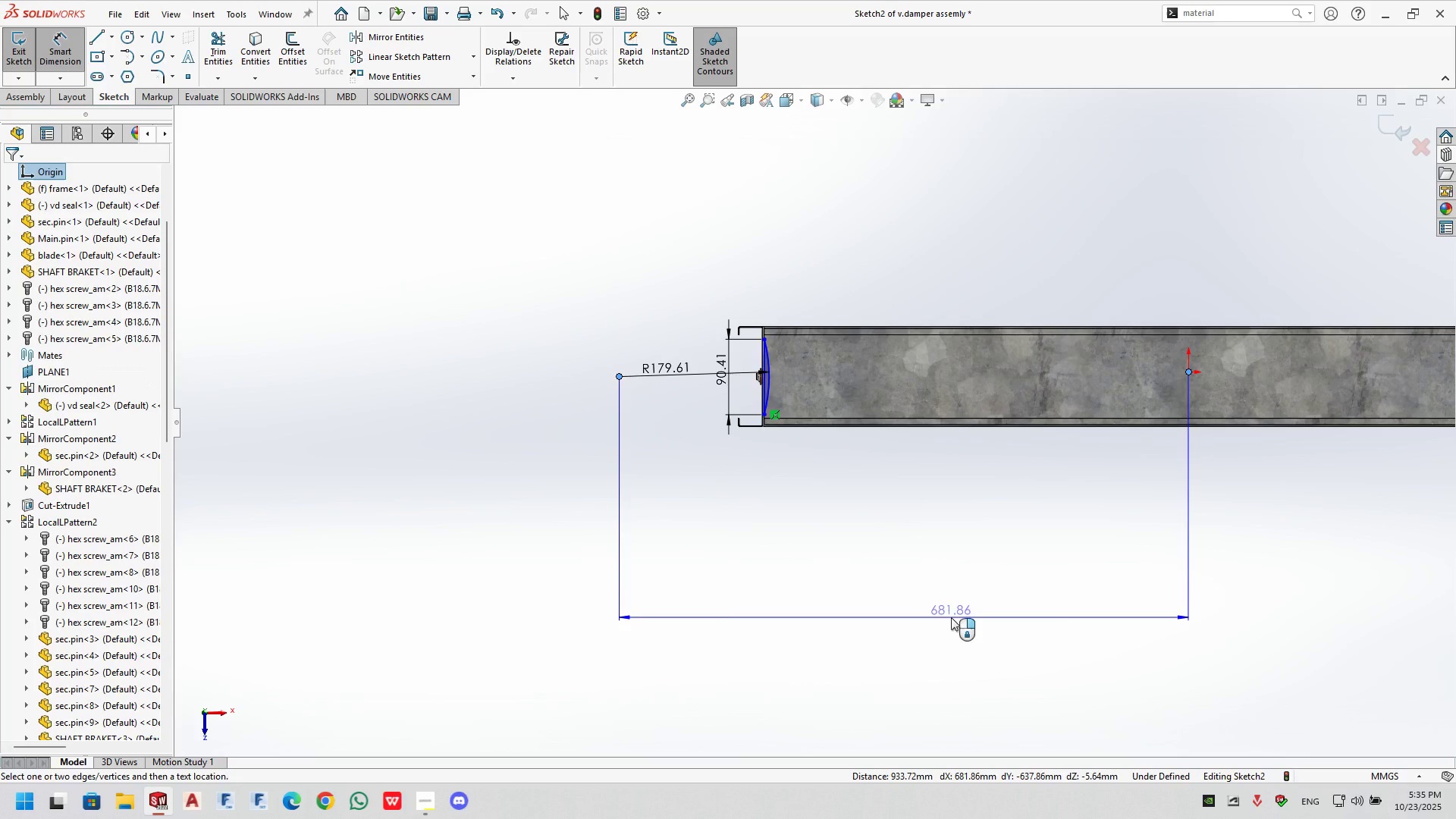 
left_click([951, 617])
 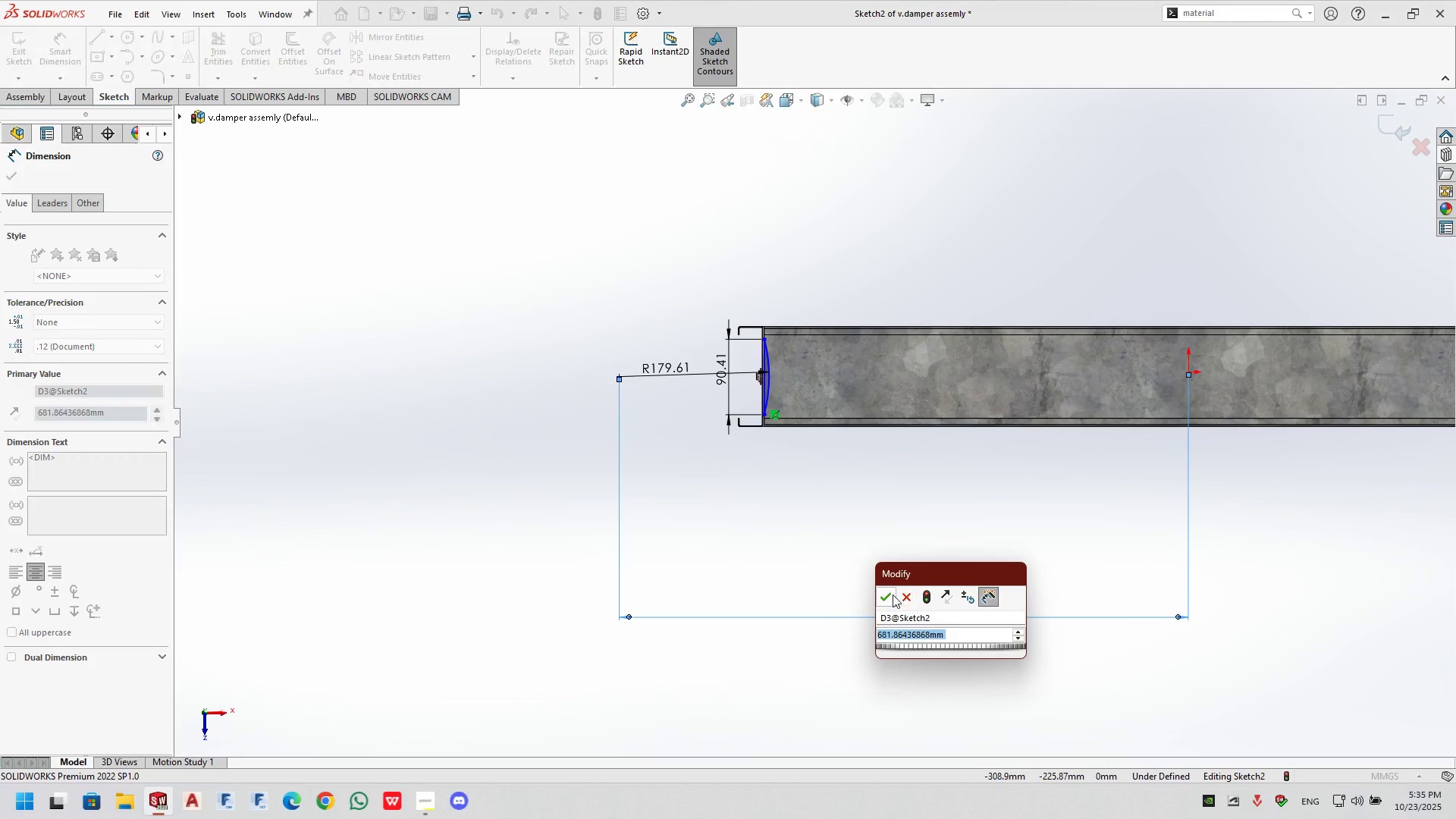 
left_click([890, 598])
 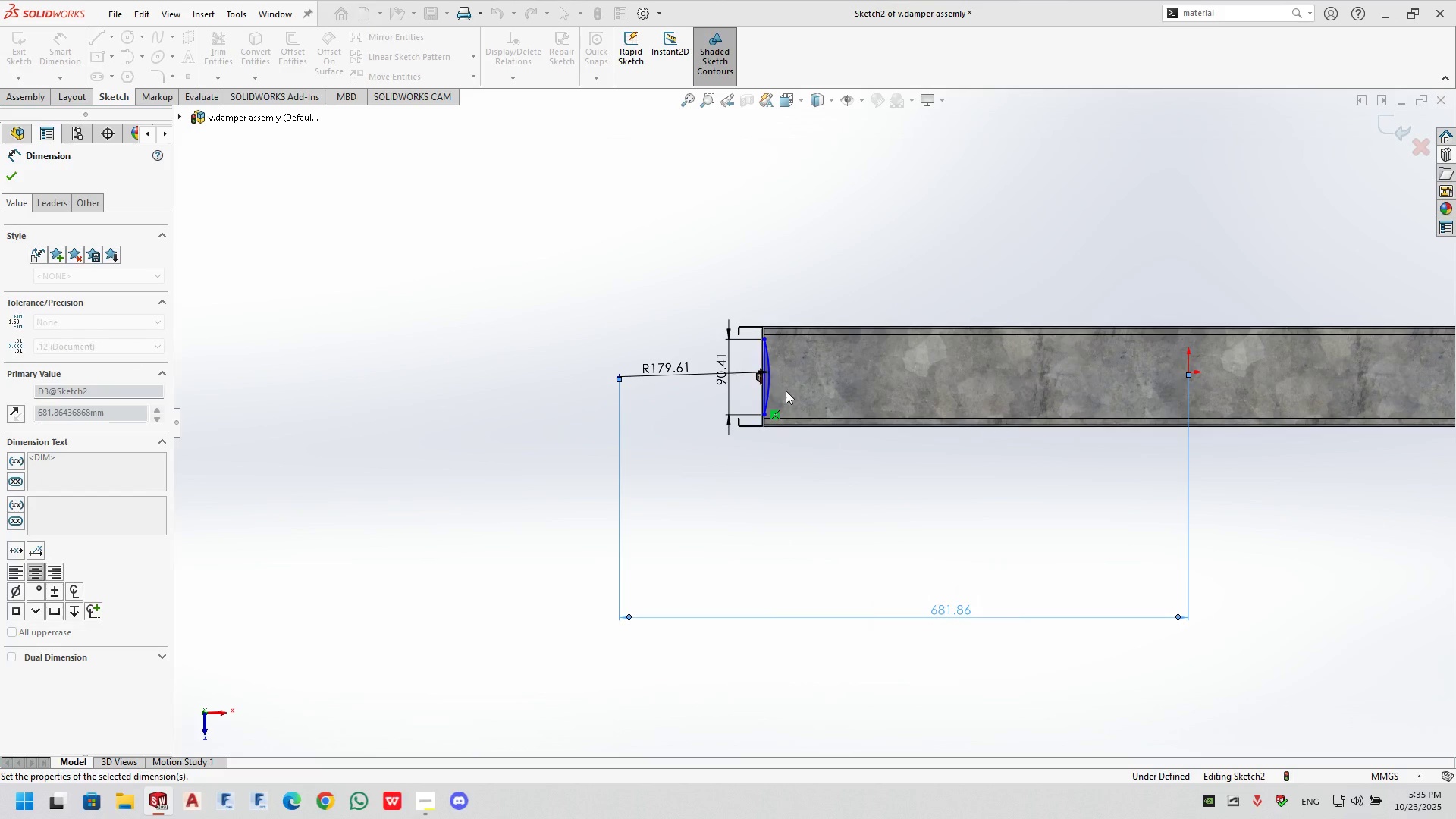 
scroll: coordinate [766, 376], scroll_direction: down, amount: 6.0
 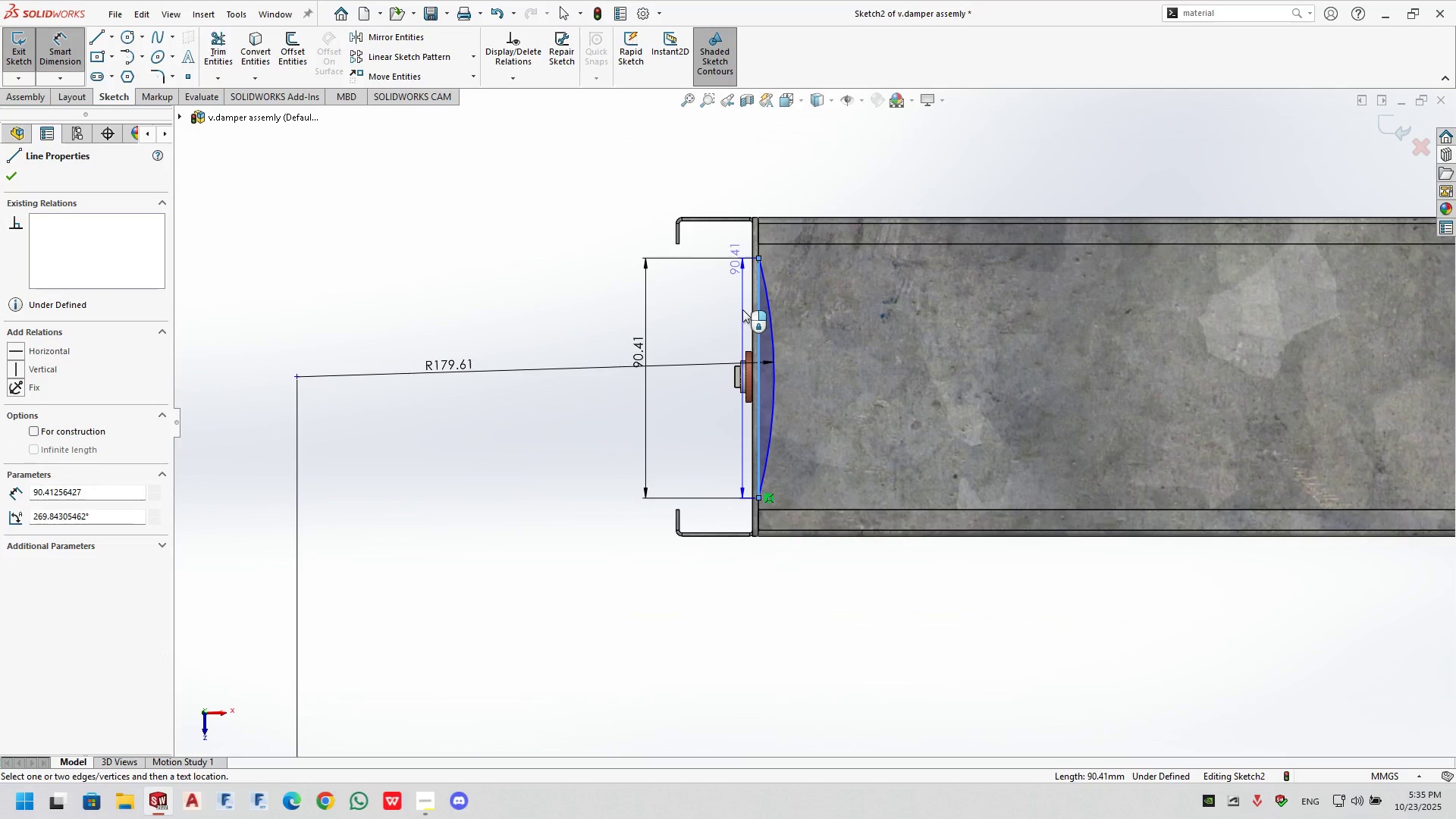 
key(Escape)
 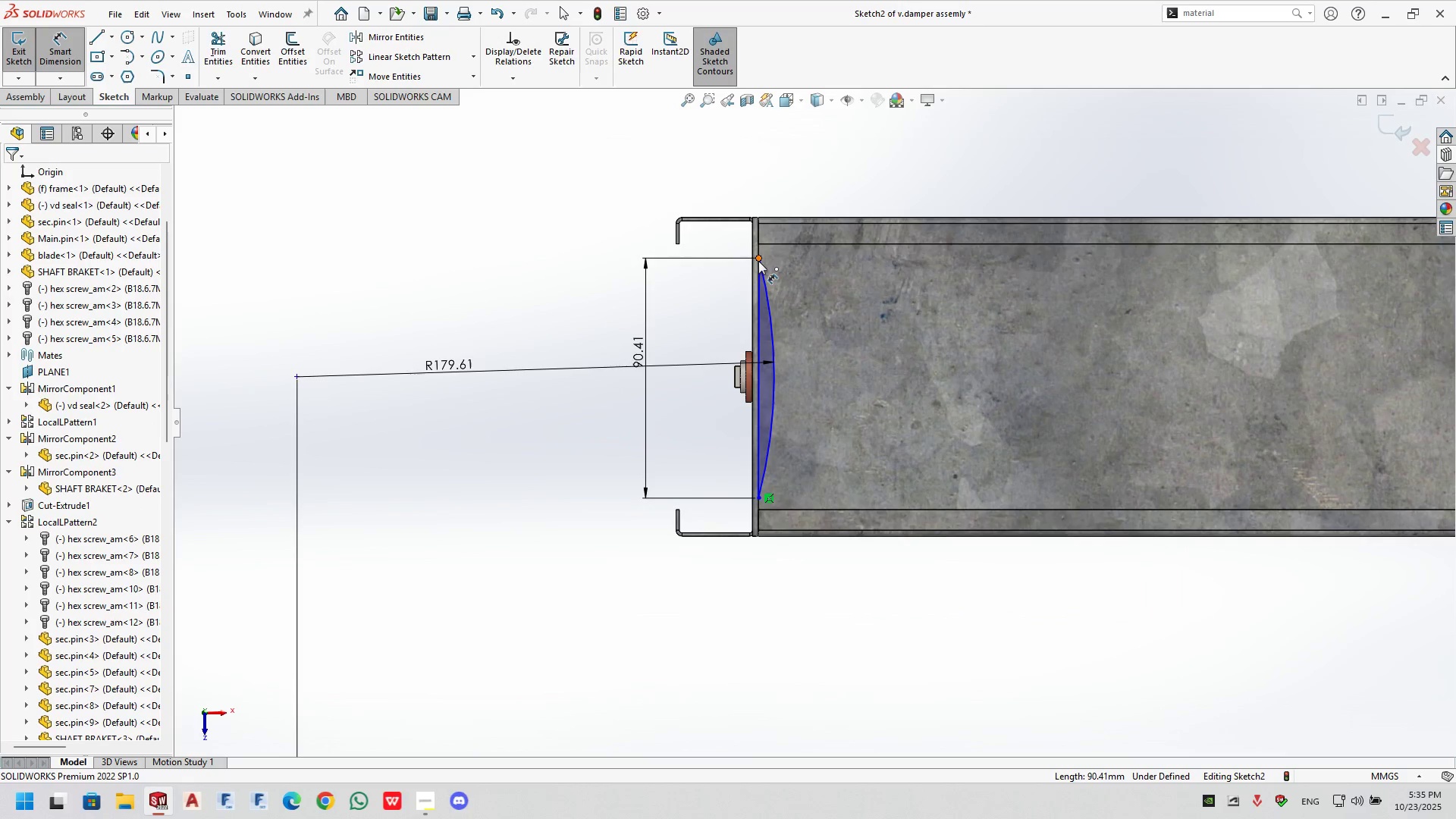 
key(Escape)
 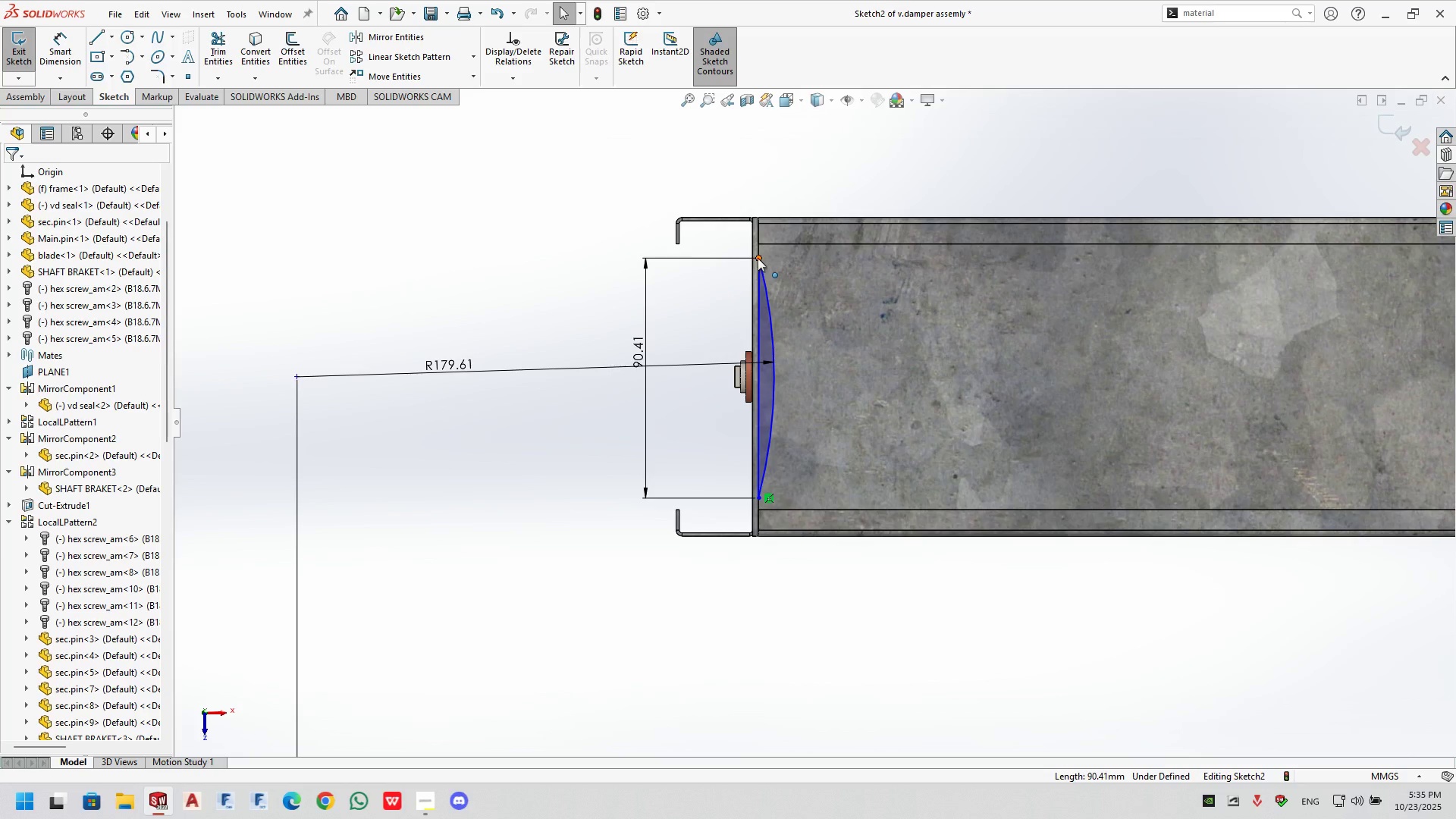 
left_click([758, 258])
 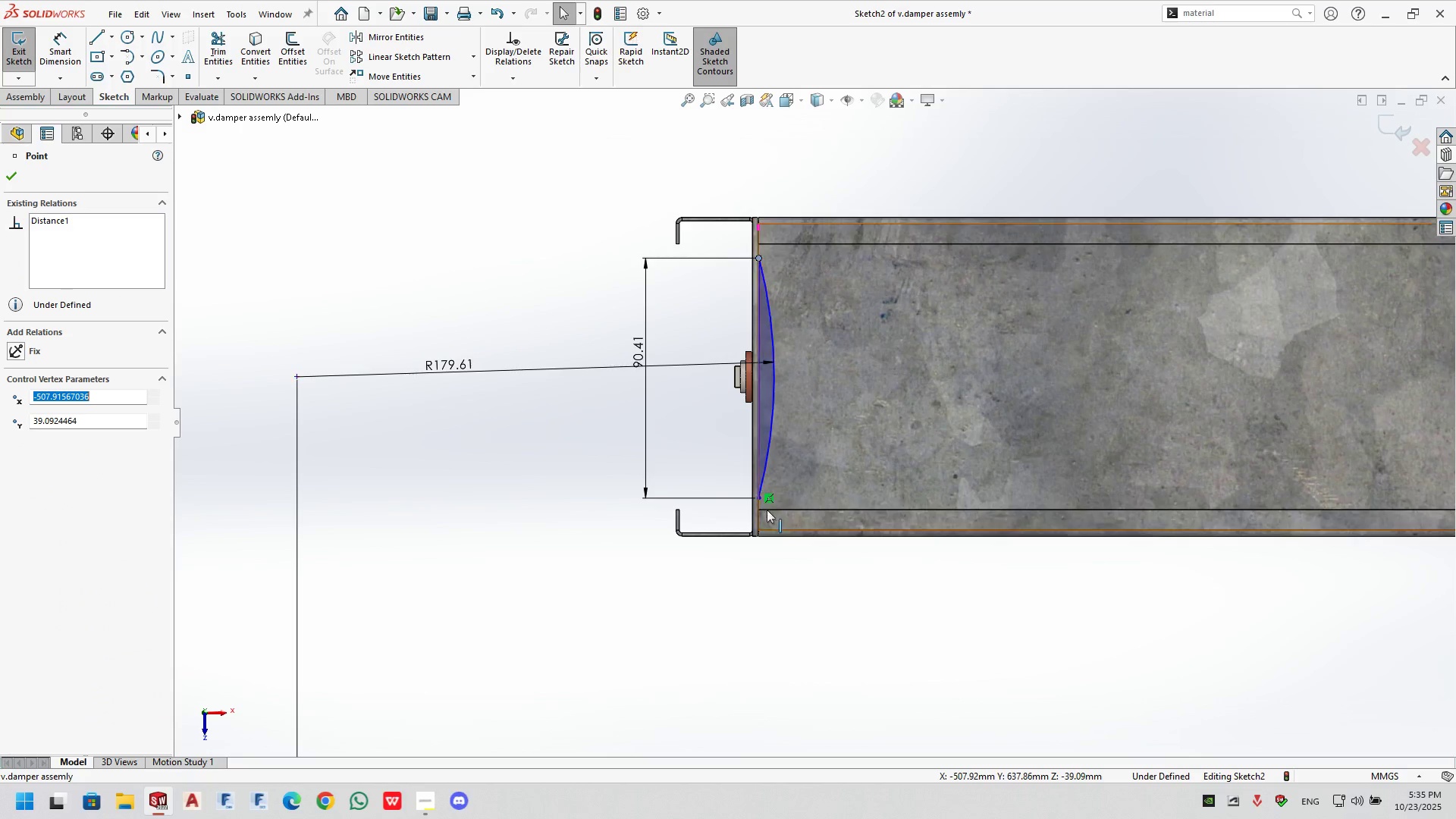 
hold_key(key=ControlLeft, duration=0.97)
left_click([761, 494])
 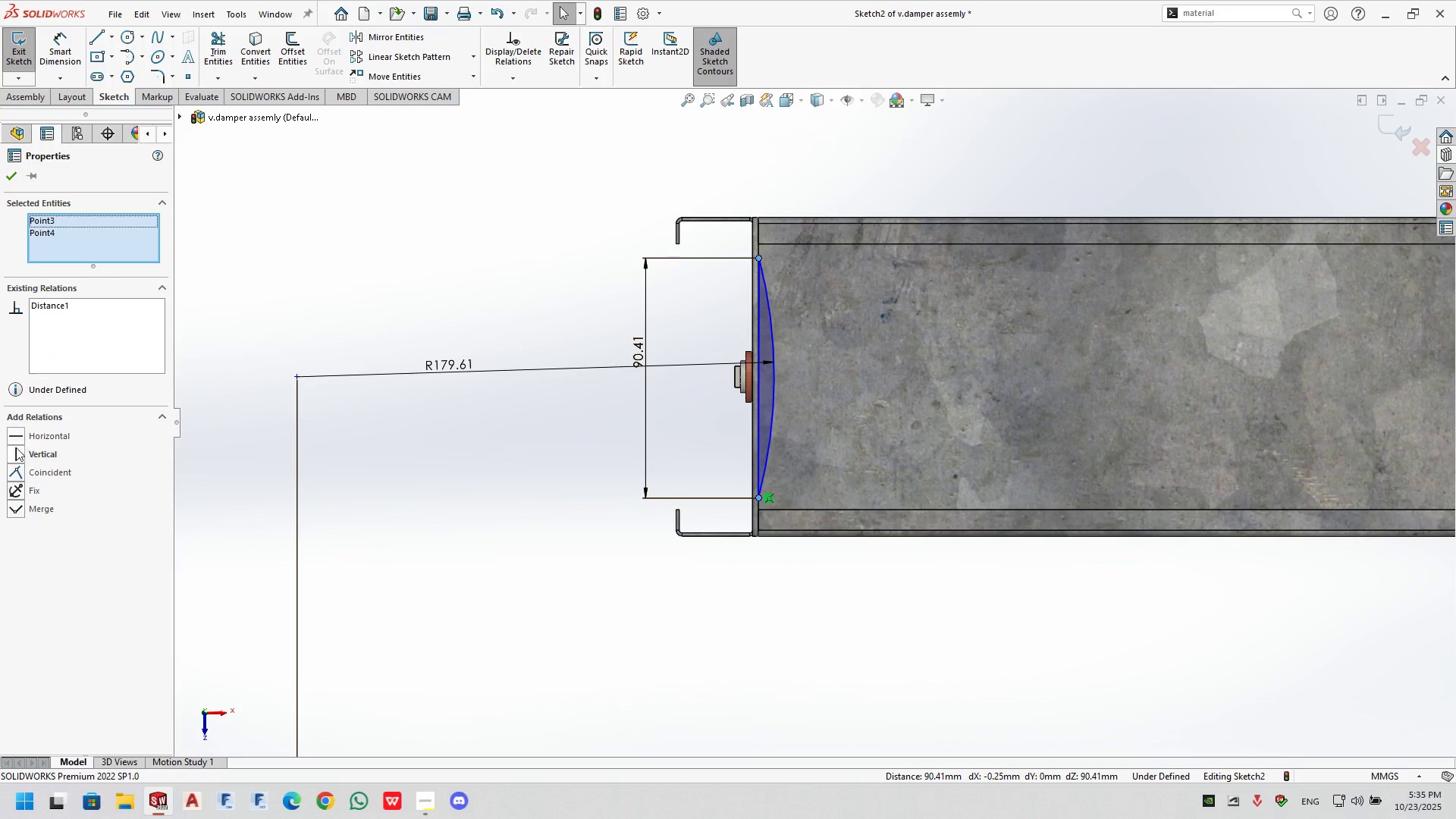 
left_click([16, 447])
 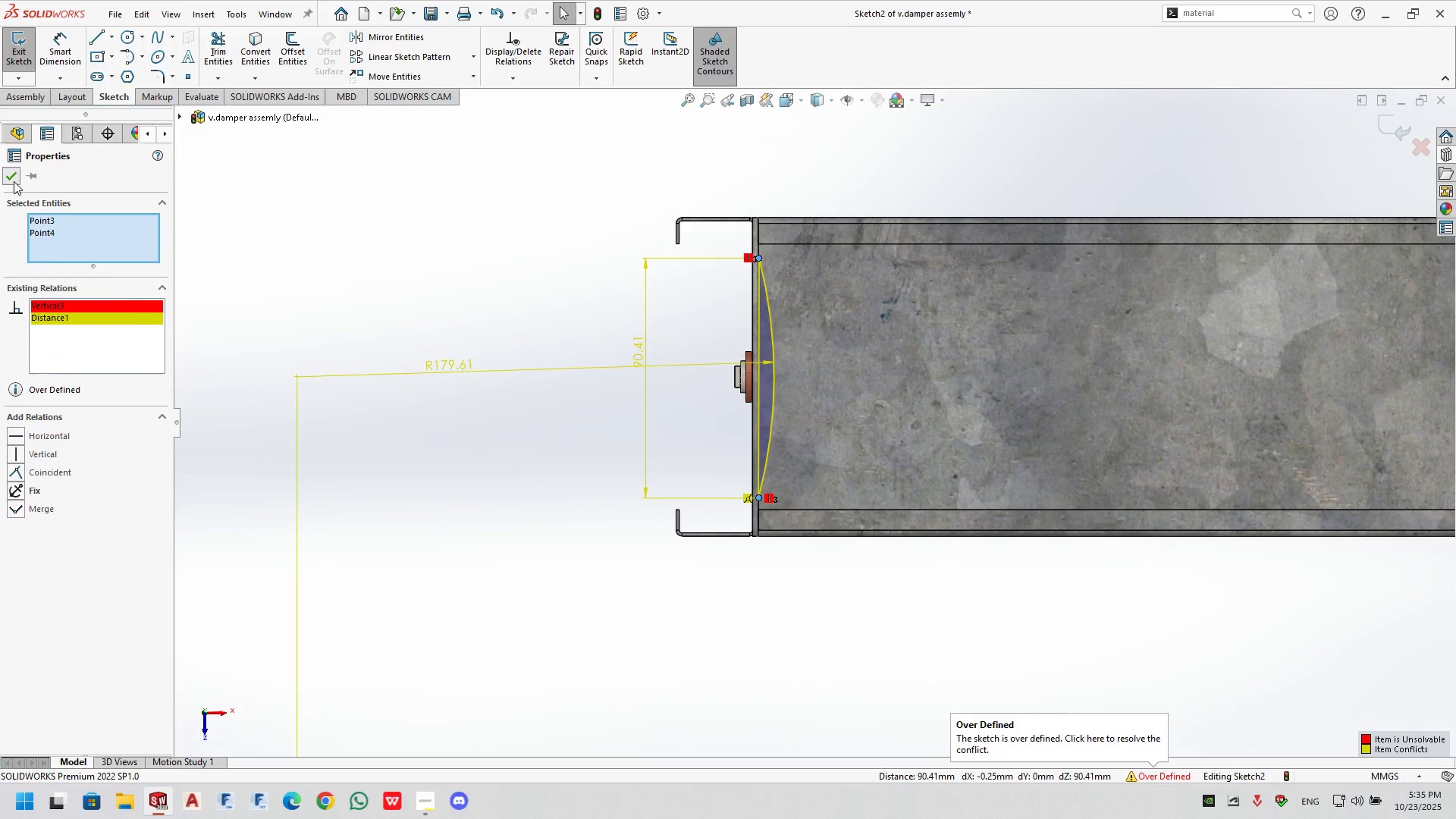 
left_click([14, 181])
 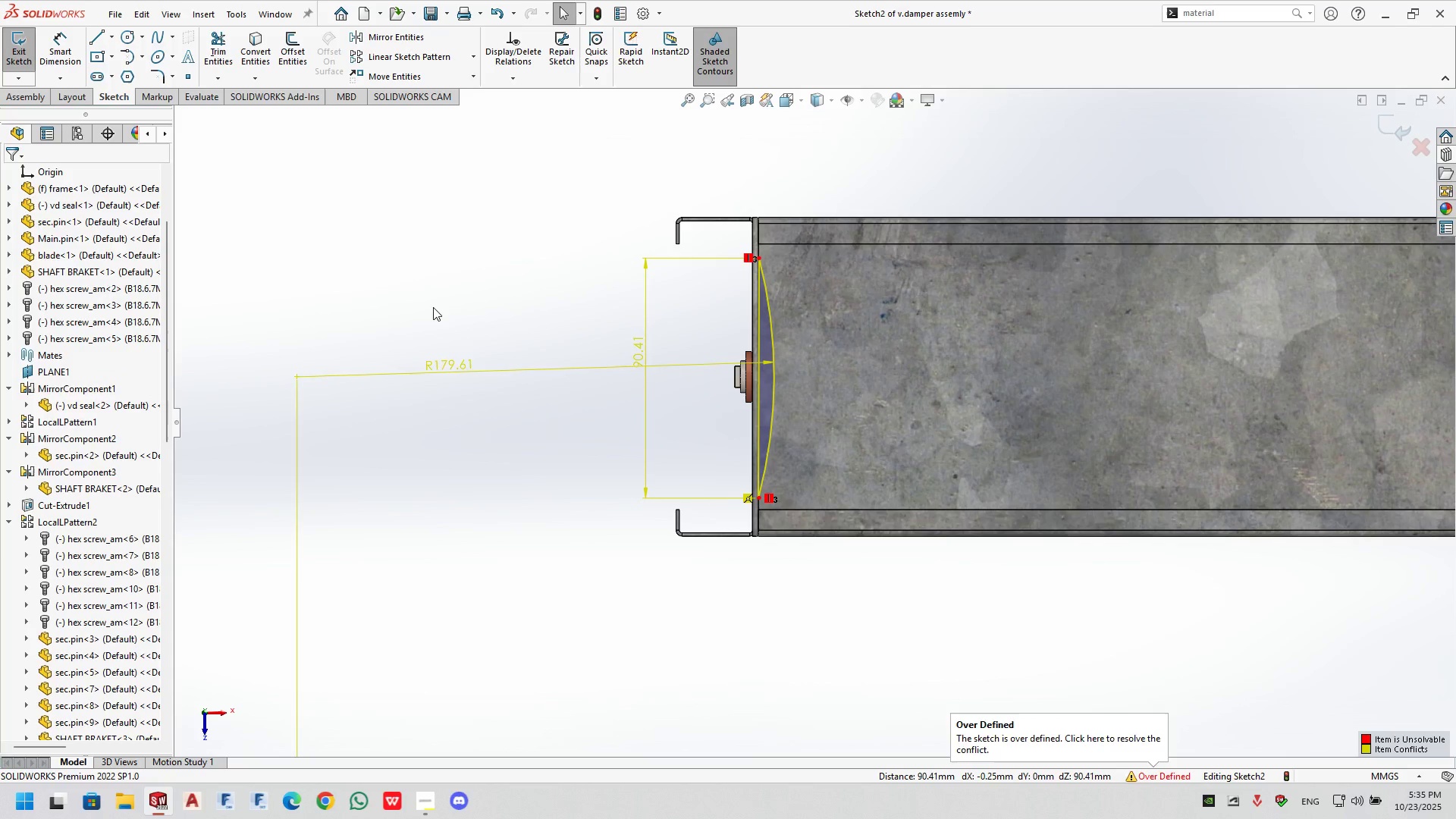 
key(Escape)
 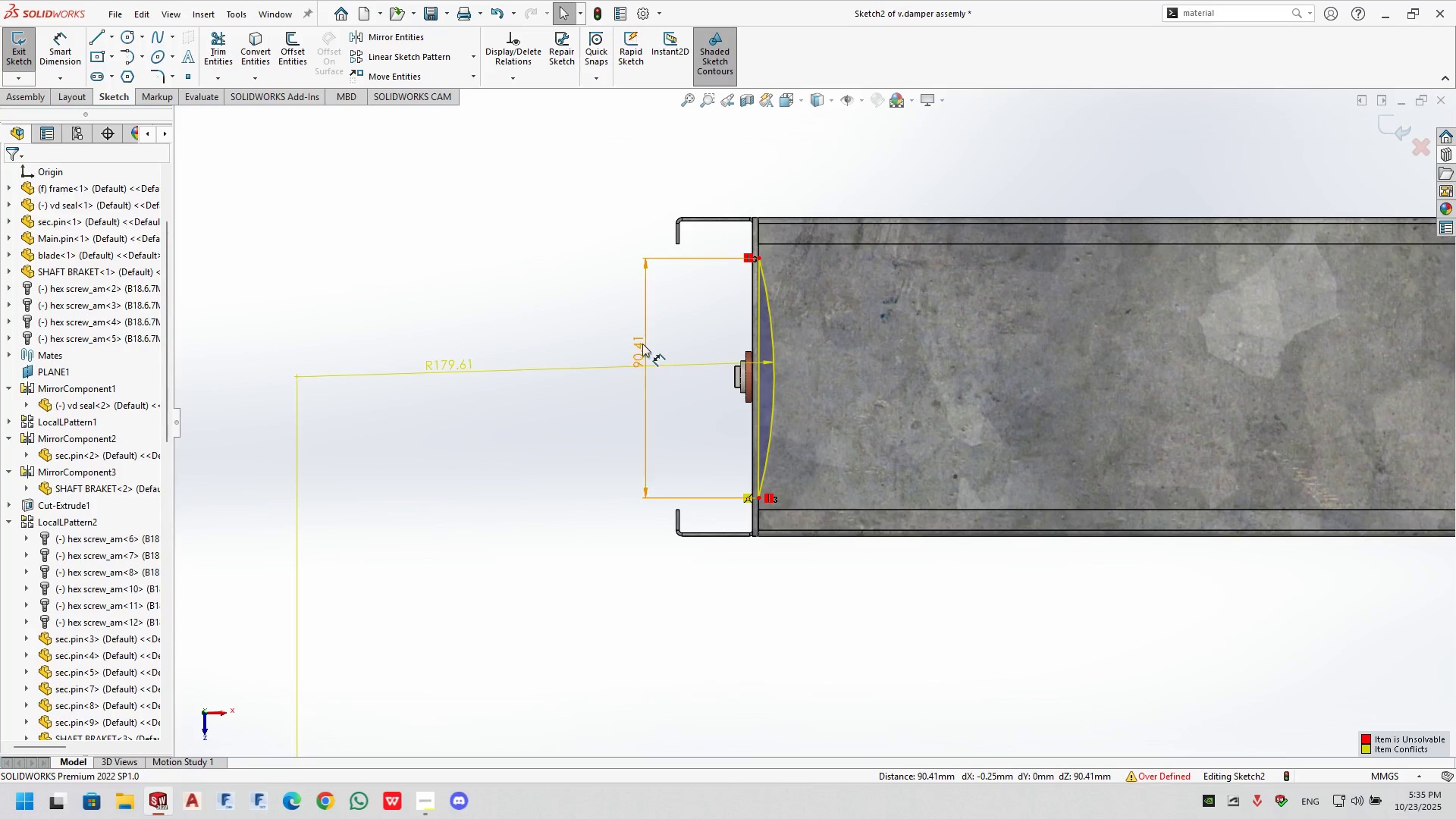 
key(Escape)
 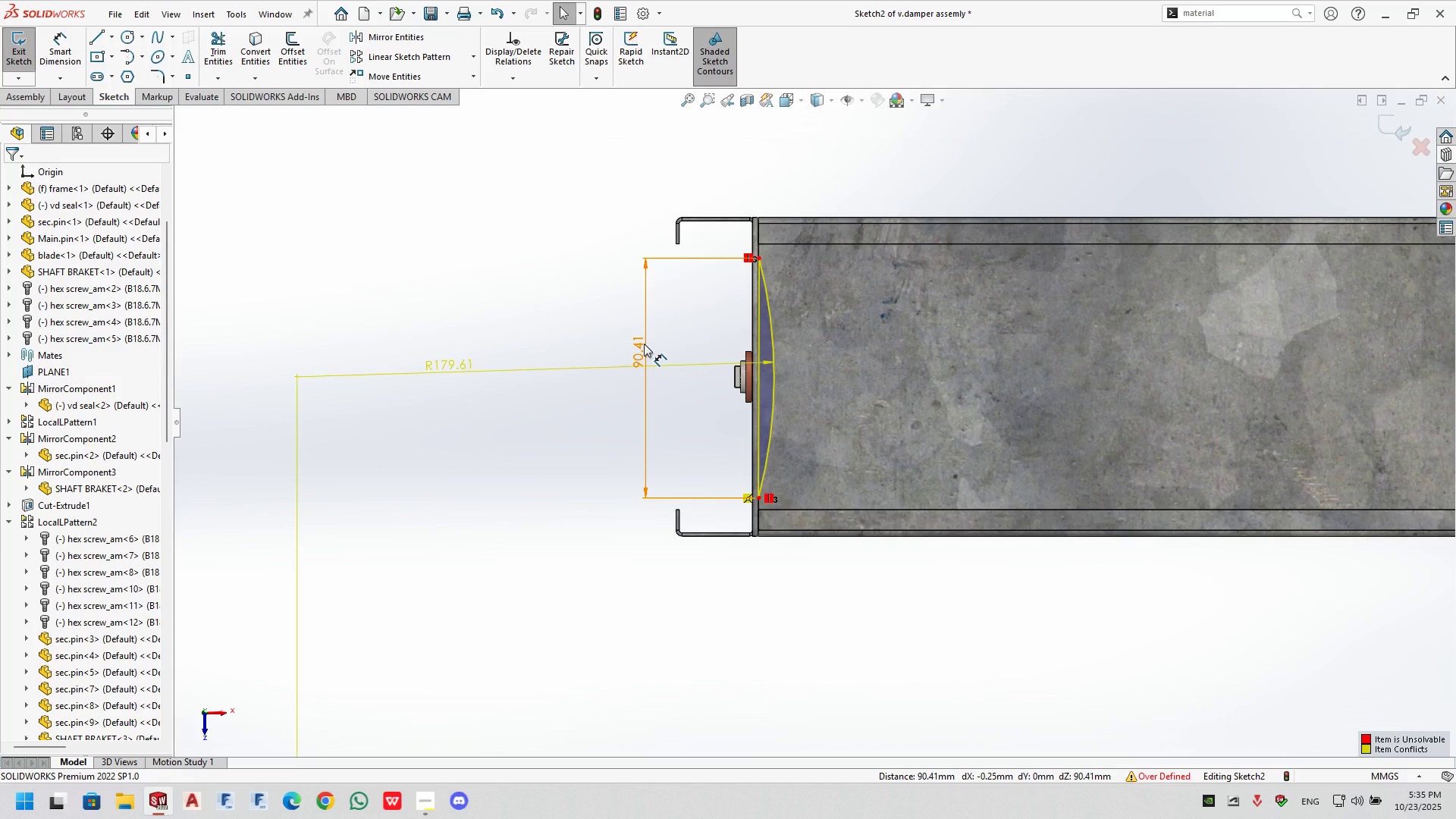 
key(Control+Z)
 